 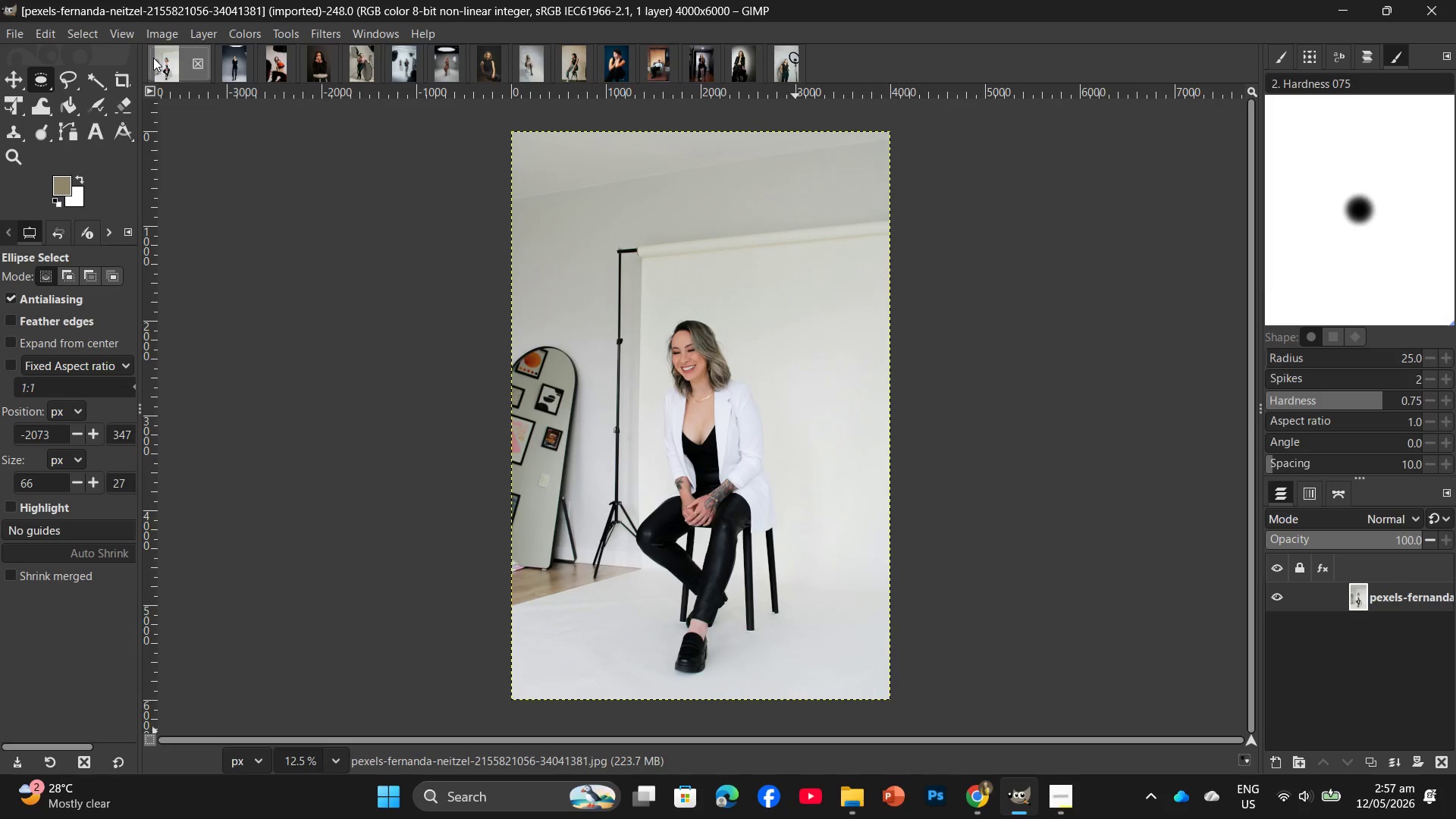 
left_click([235, 31])
 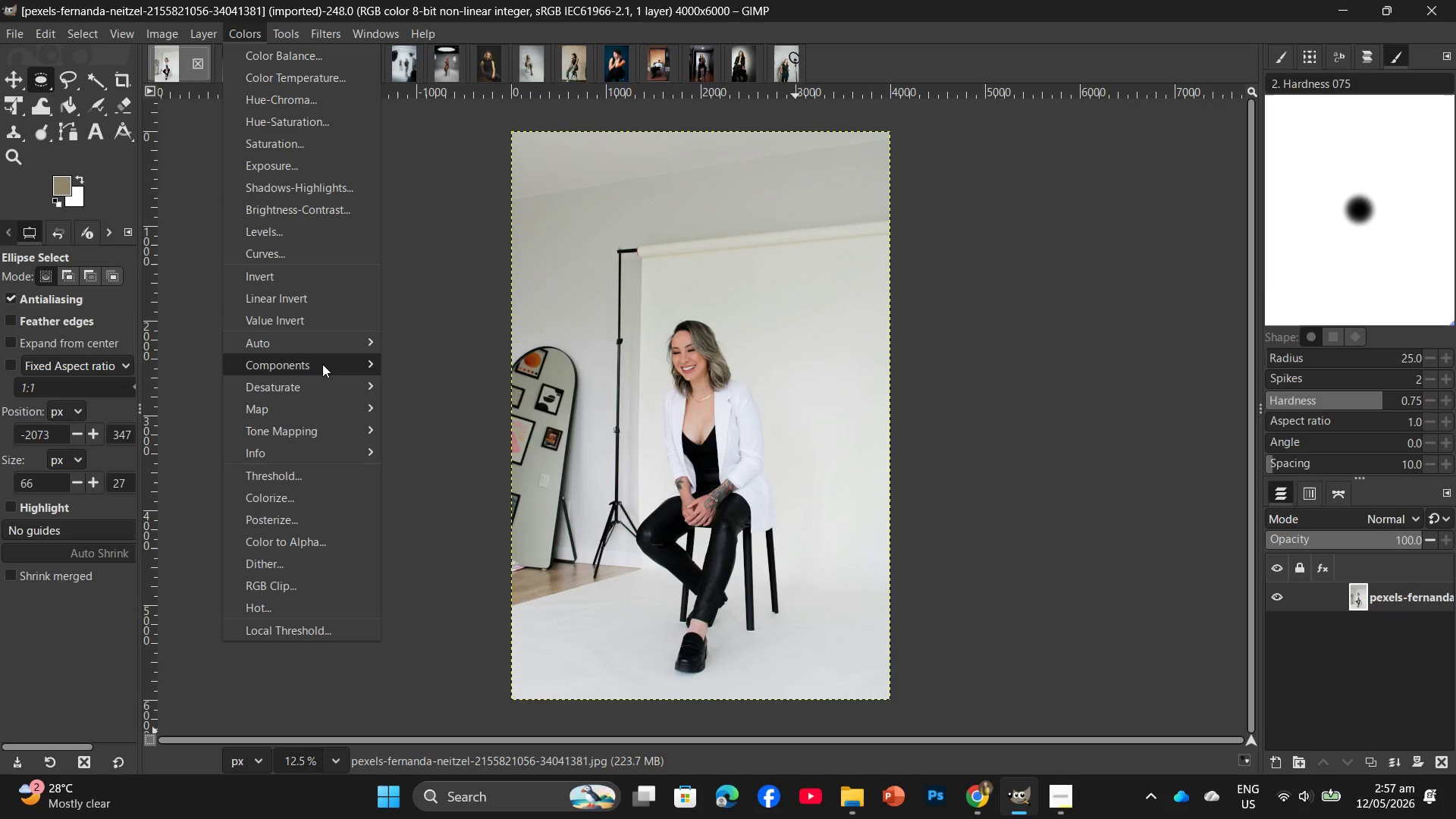 
left_click([431, 412])
 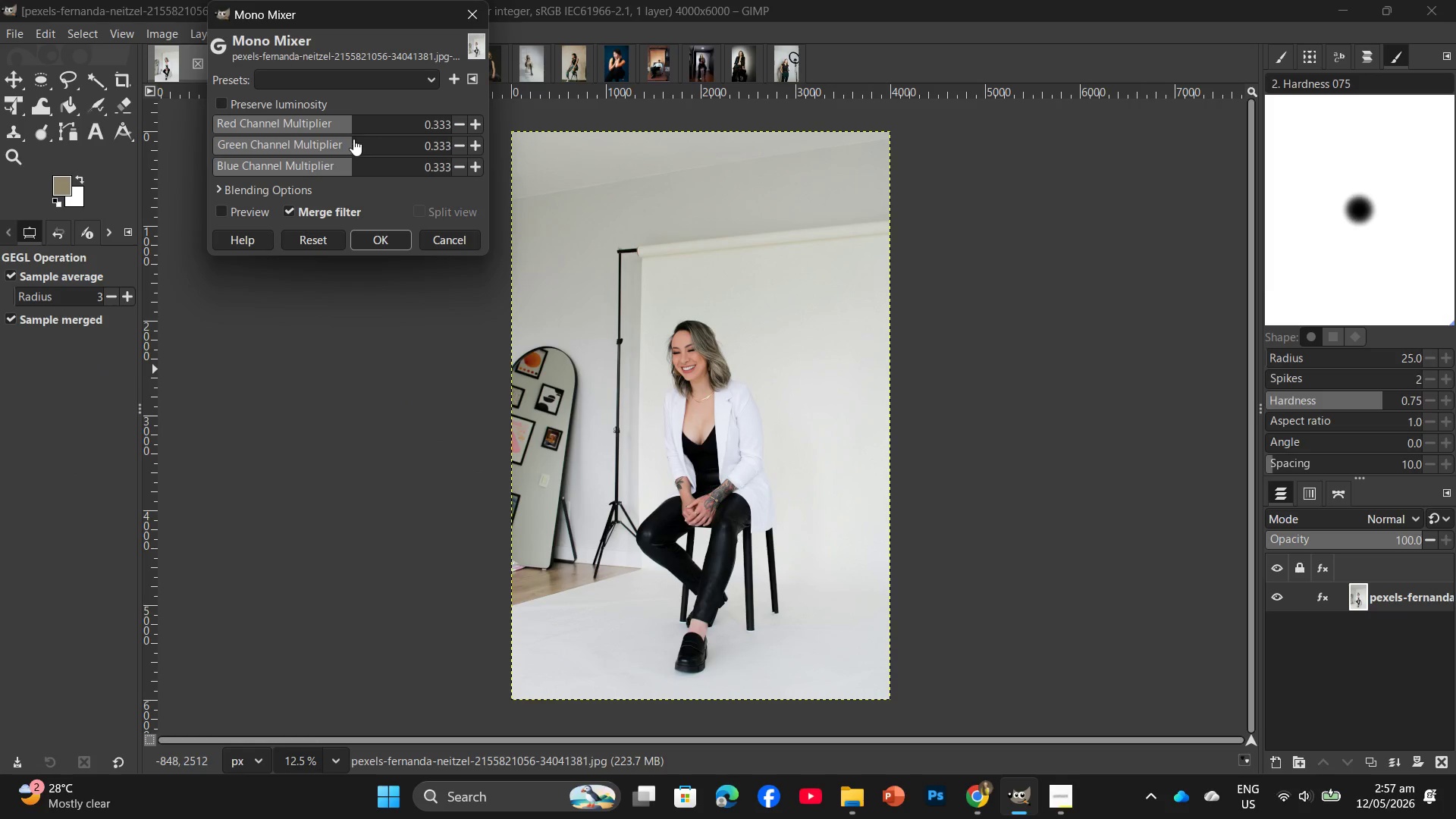 
left_click([349, 146])
 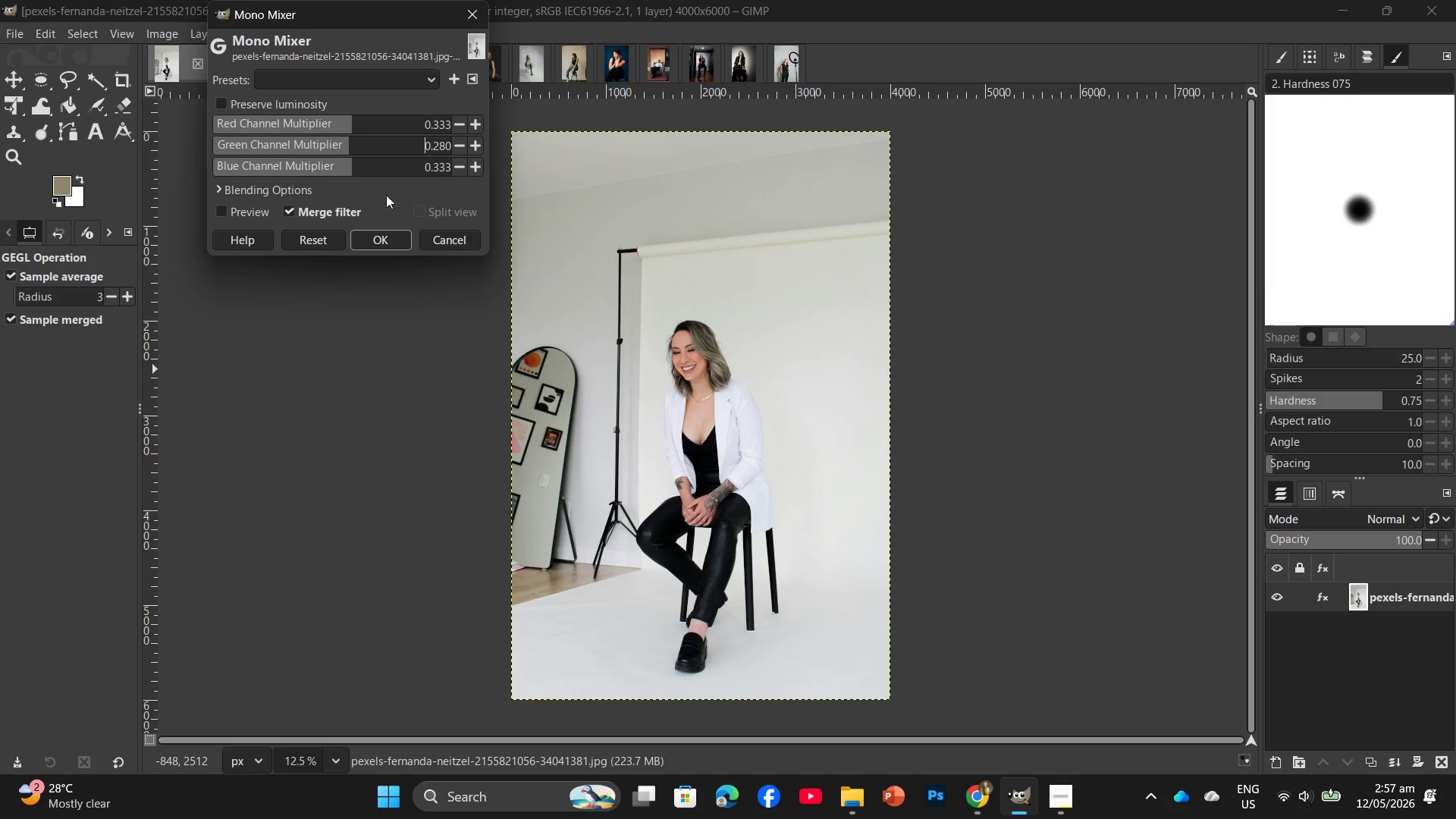 
left_click_drag(start_coordinate=[401, 224], to_coordinate=[403, 232])
 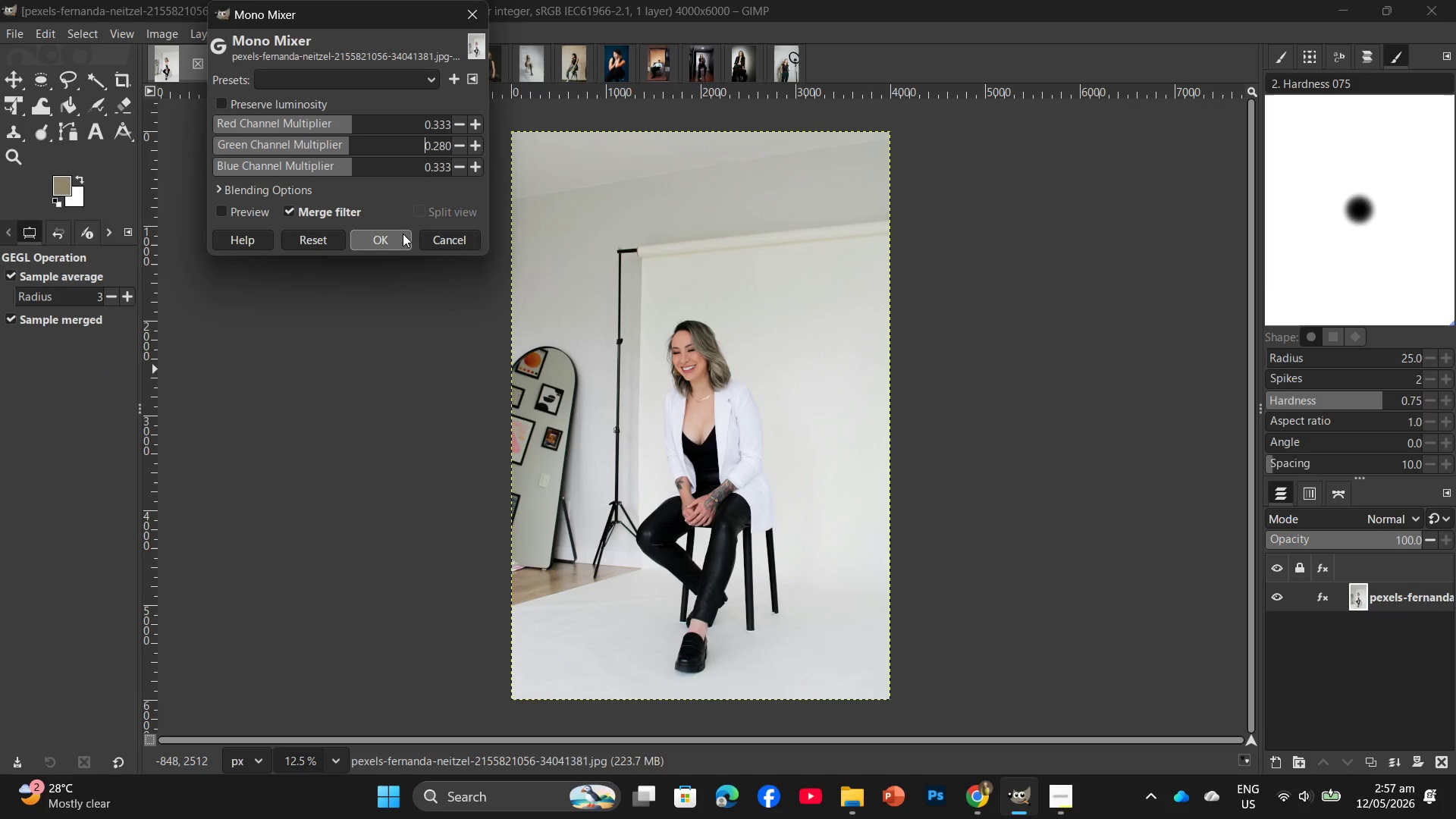 
left_click([403, 234])
 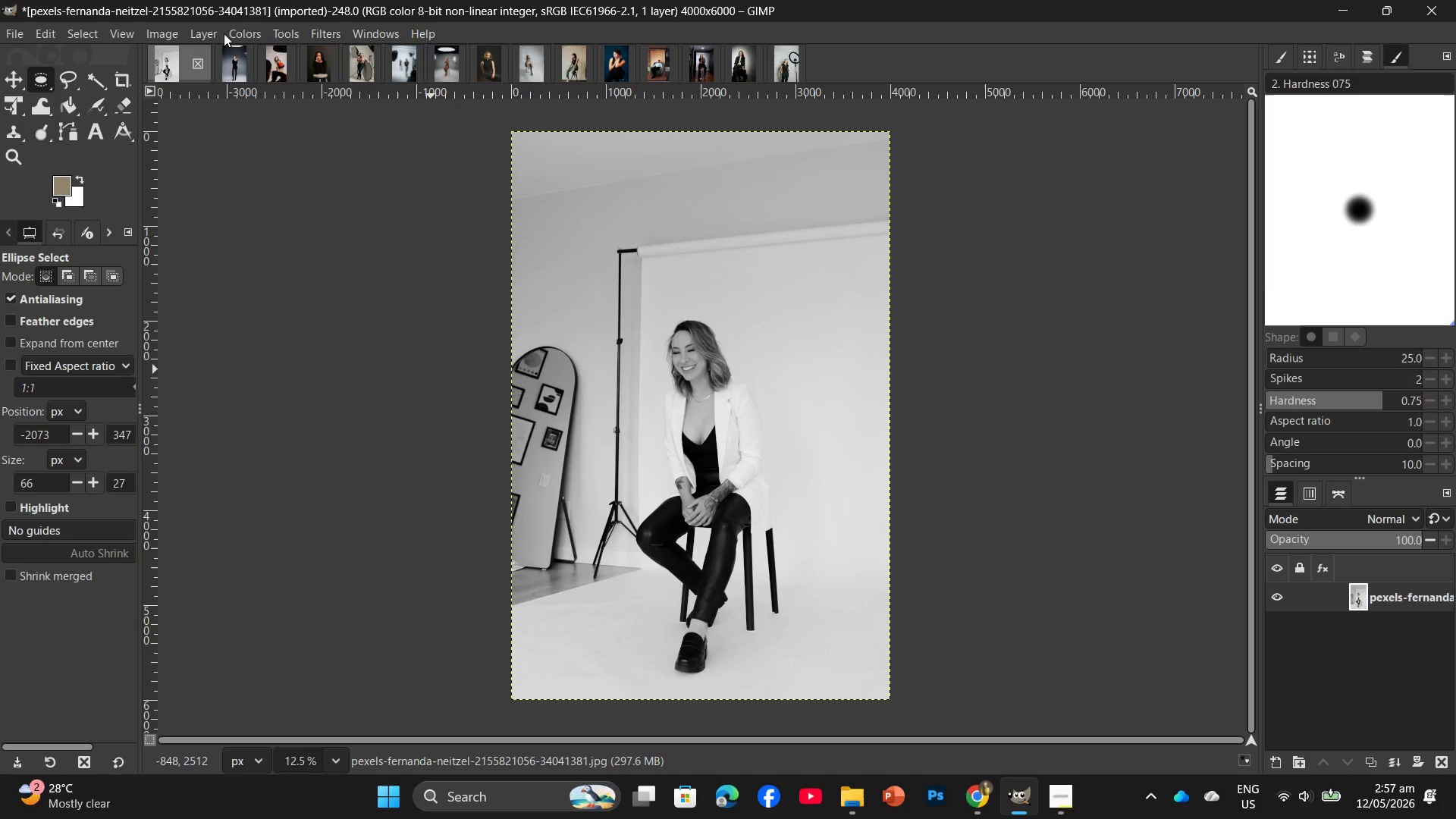 
left_click([231, 30])
 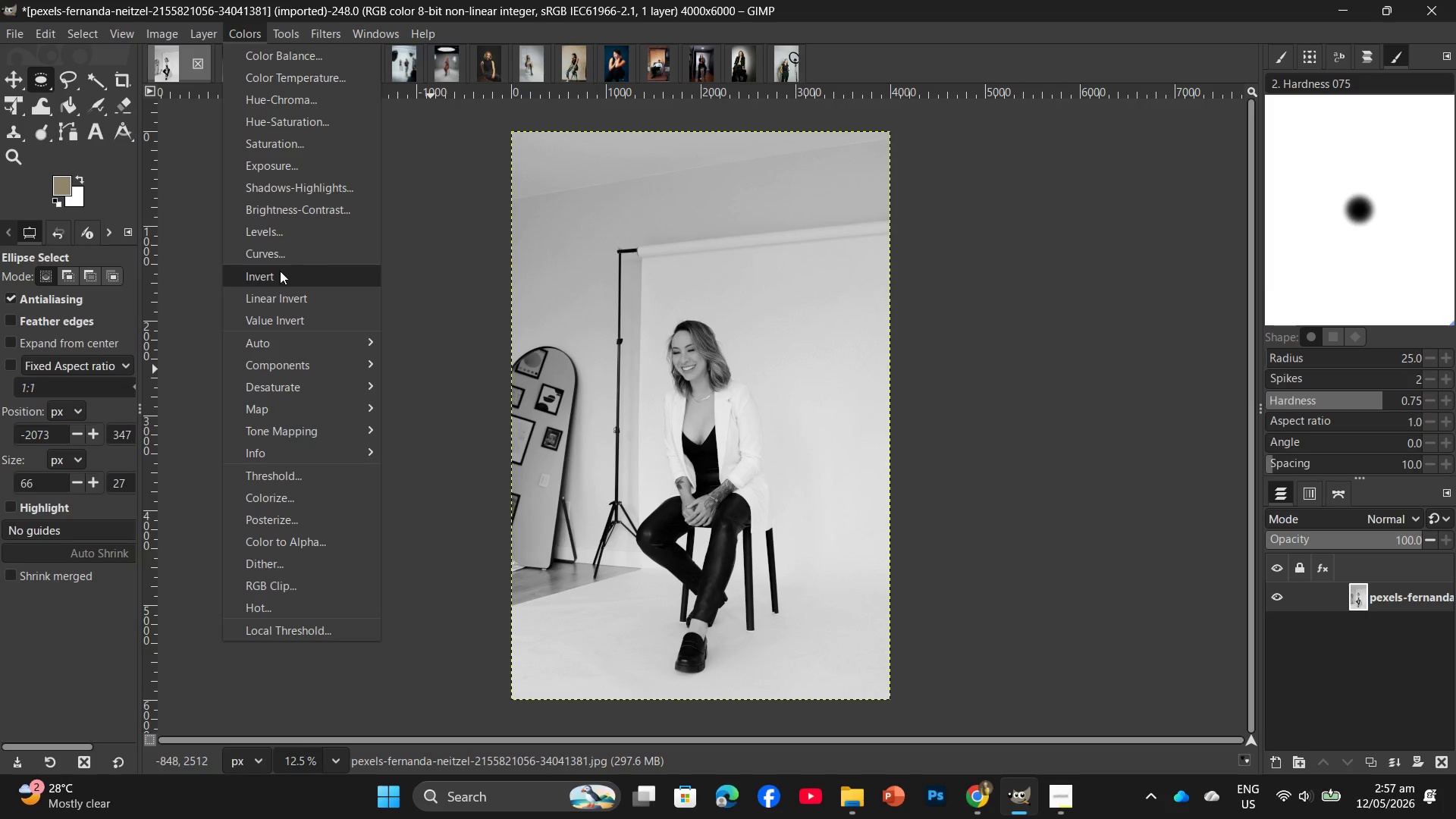 
left_click_drag(start_coordinate=[284, 234], to_coordinate=[284, 253])
 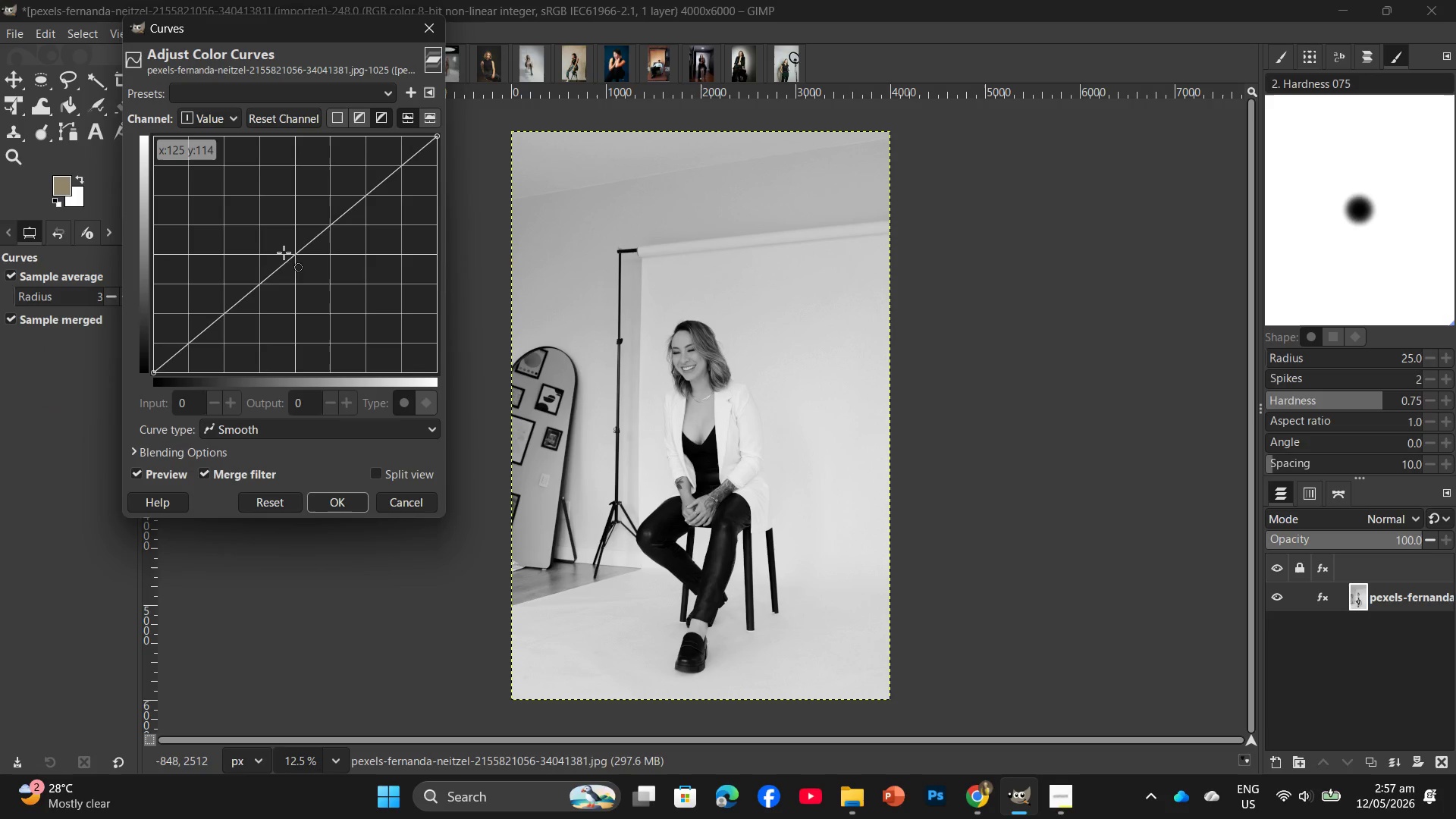 
left_click_drag(start_coordinate=[327, 236], to_coordinate=[354, 251])
 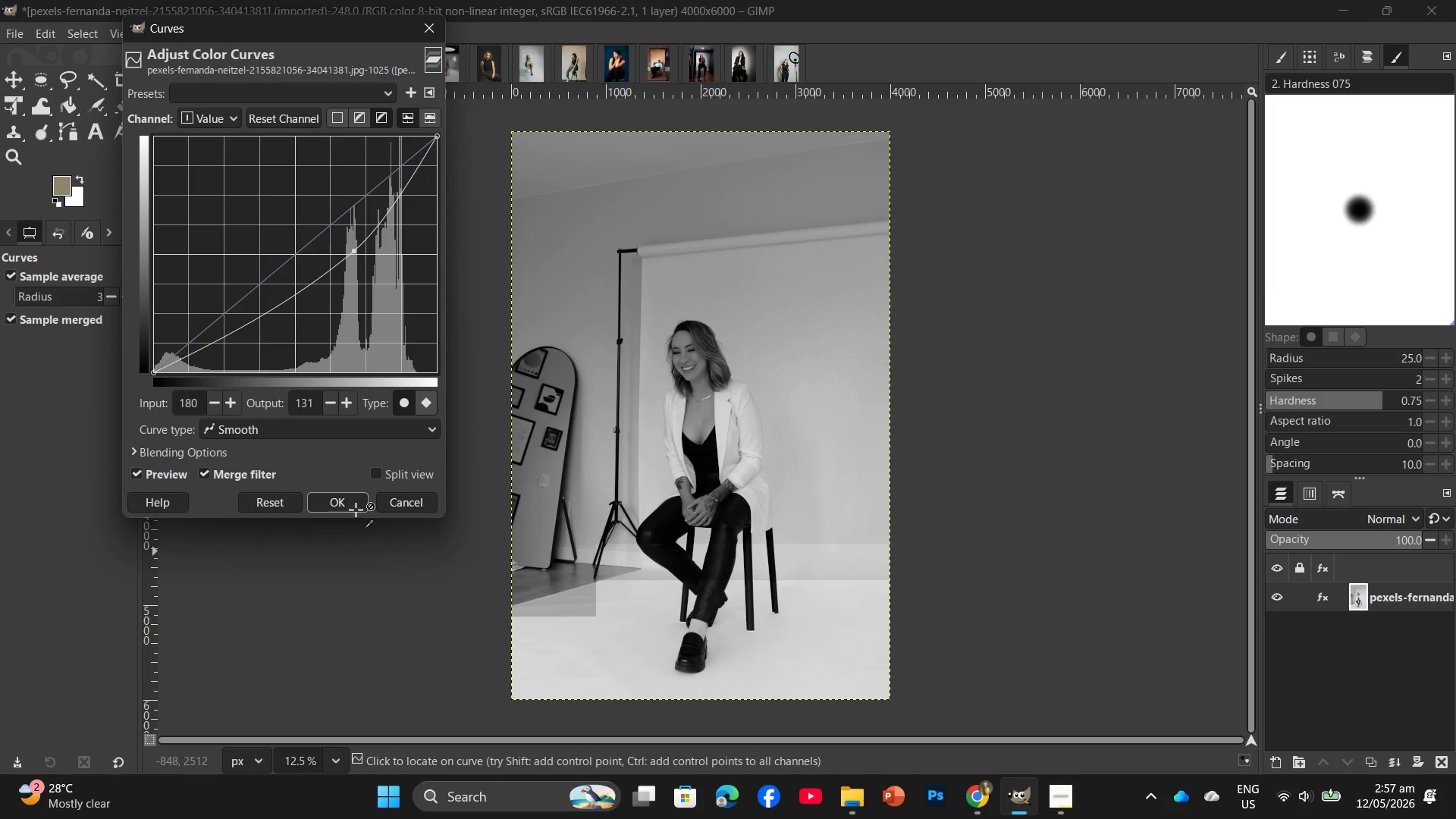 
left_click([353, 505])
 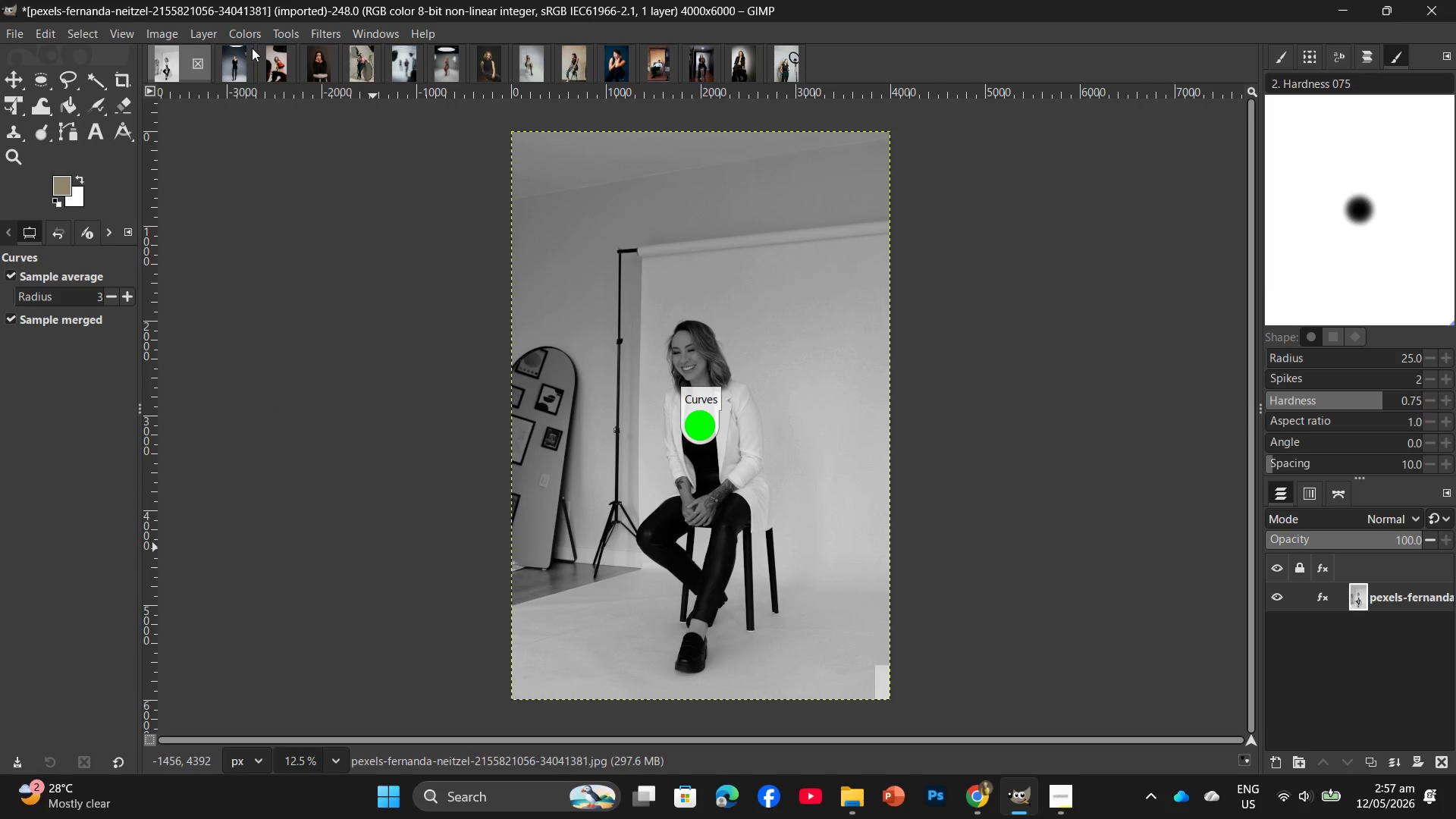 
left_click([249, 39])
 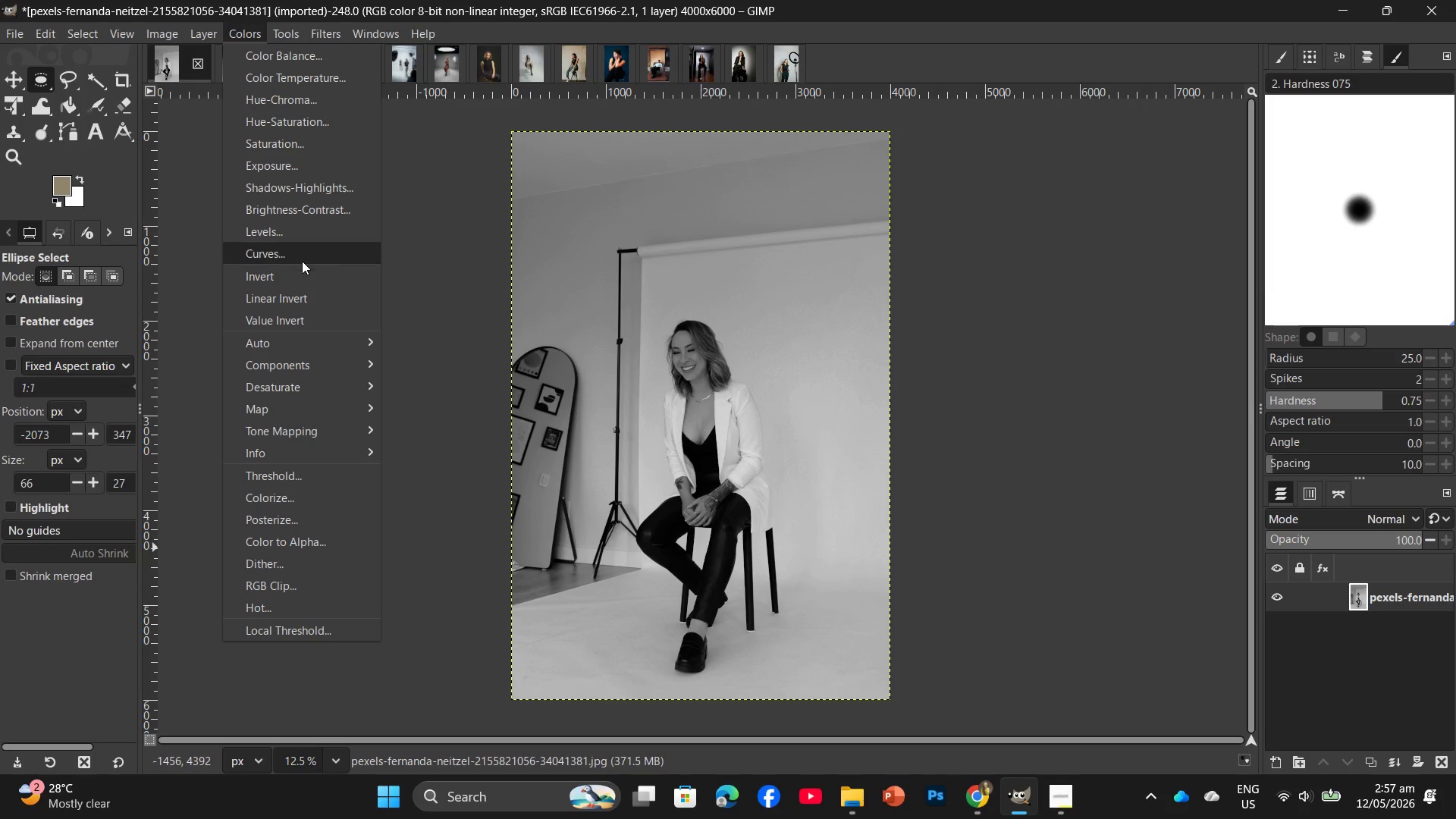 
left_click([298, 227])
 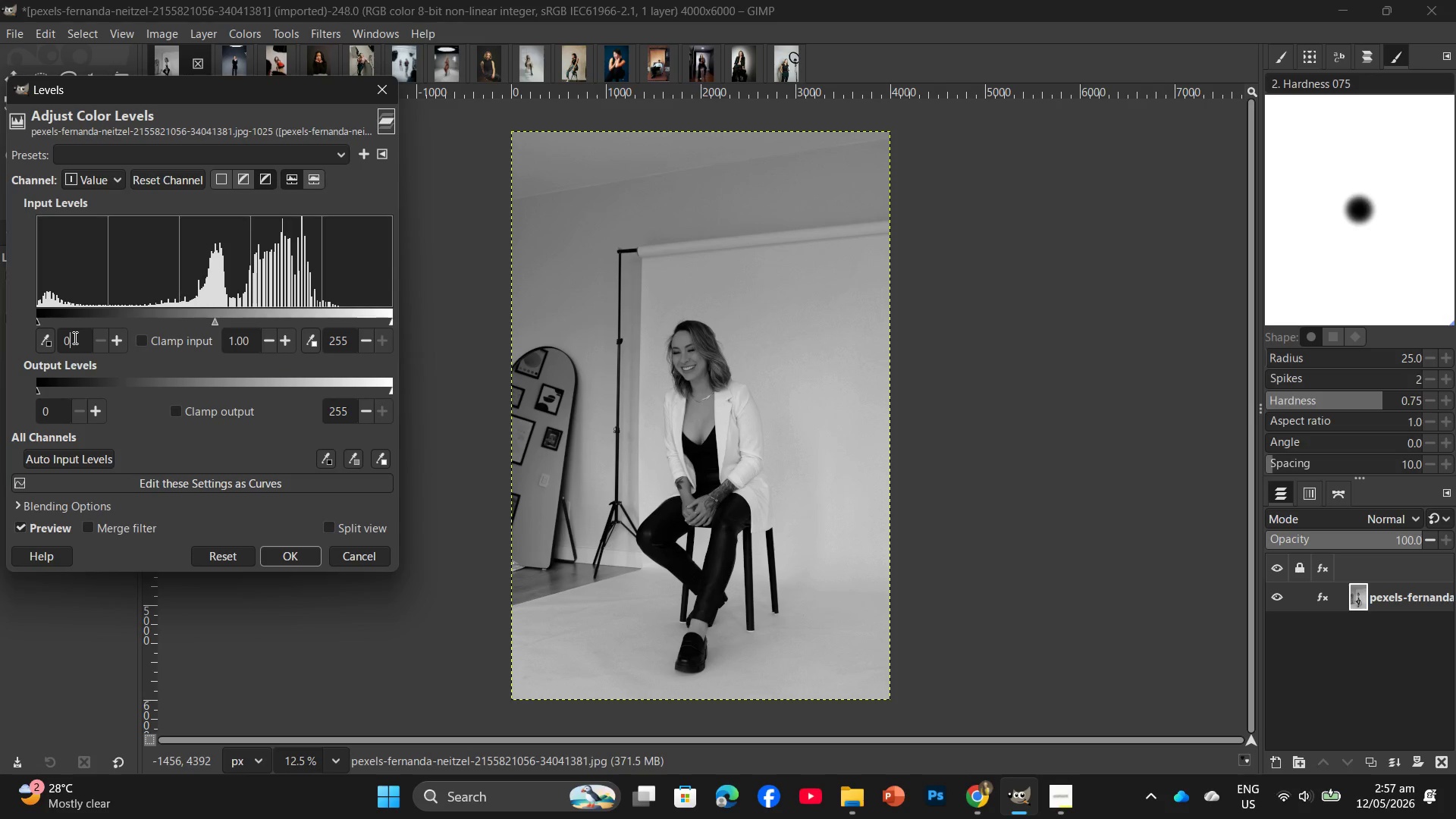 
key(Backspace)
 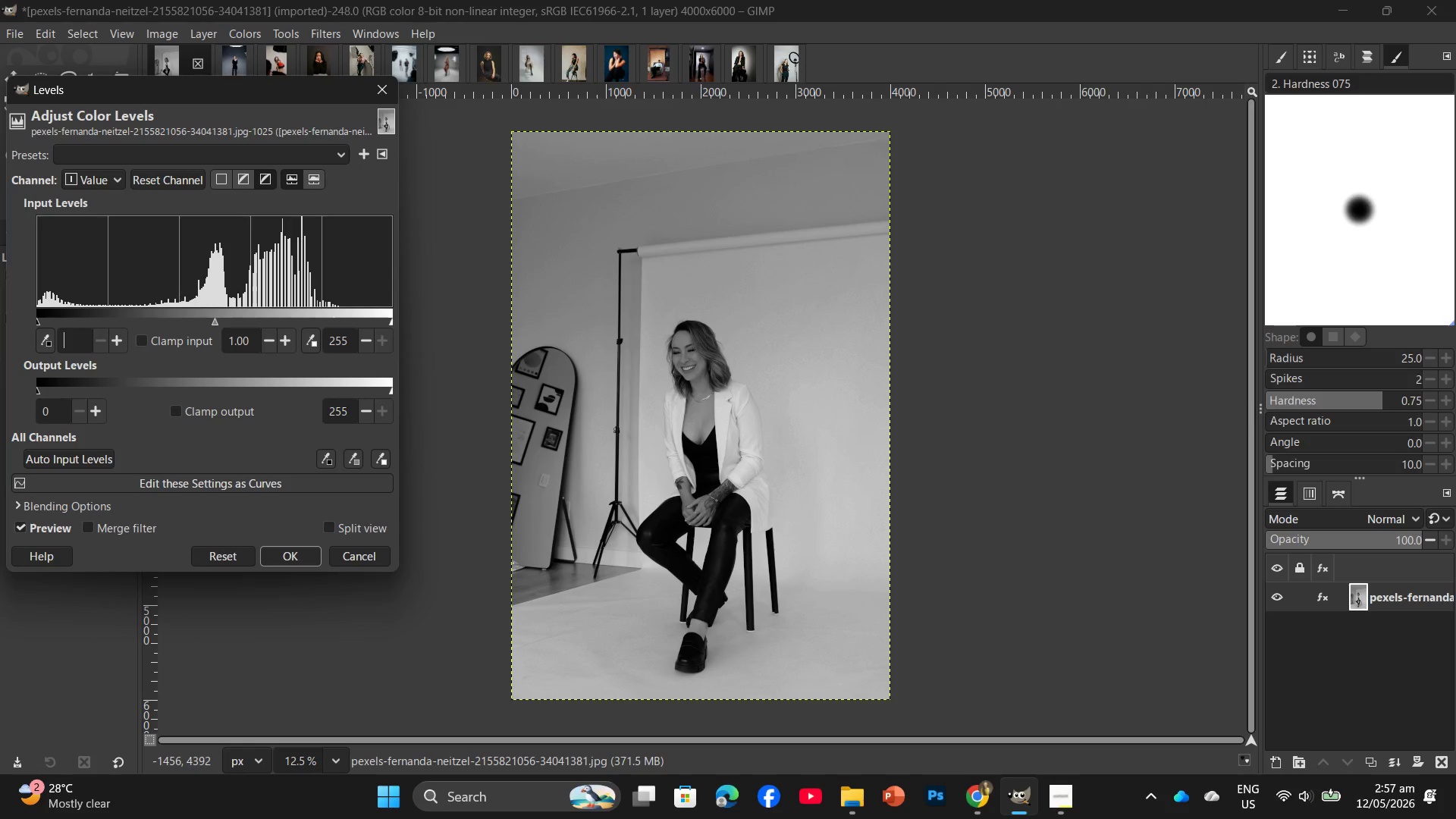 
key(Numpad1)
 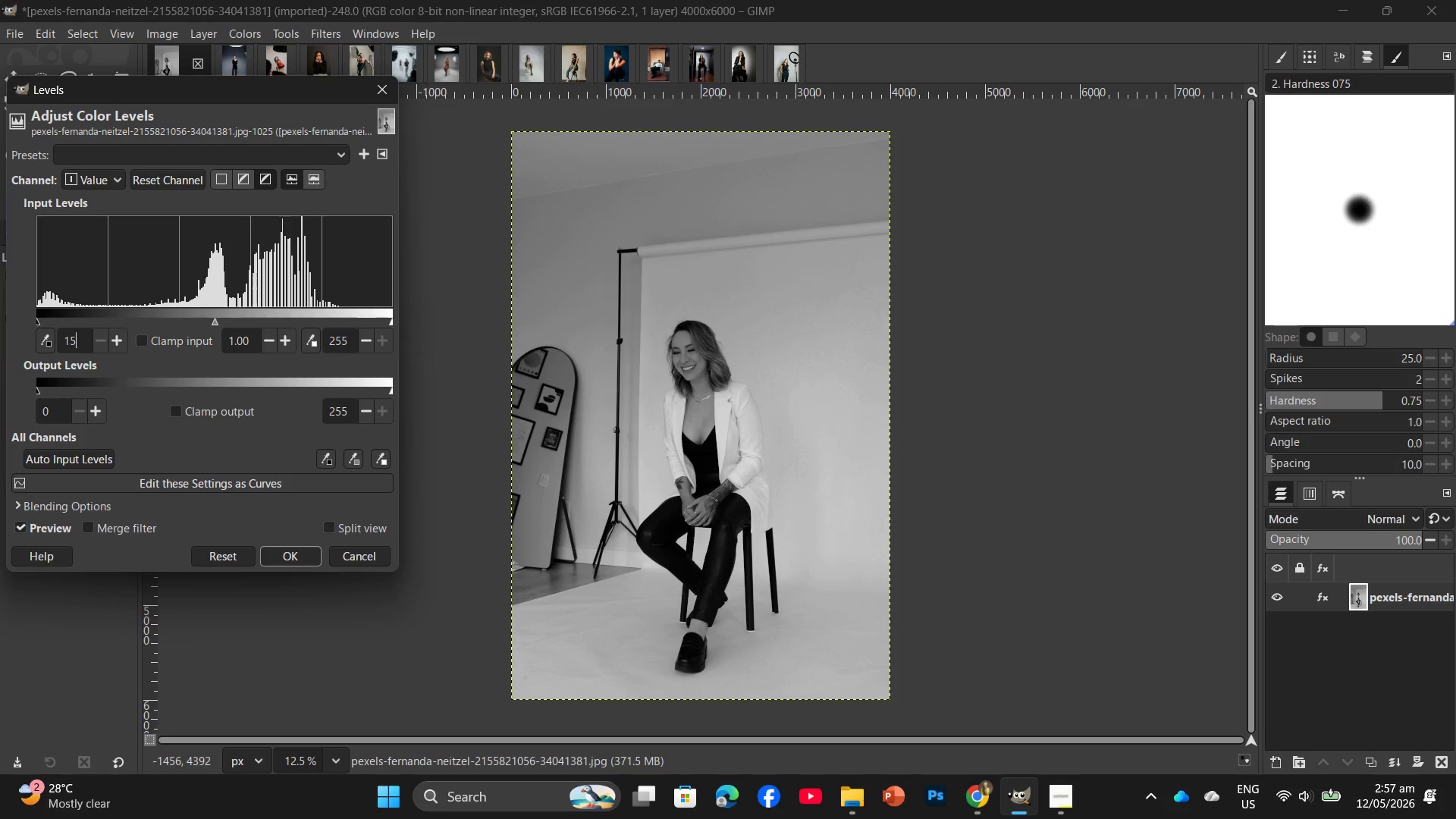 
key(Numpad5)
 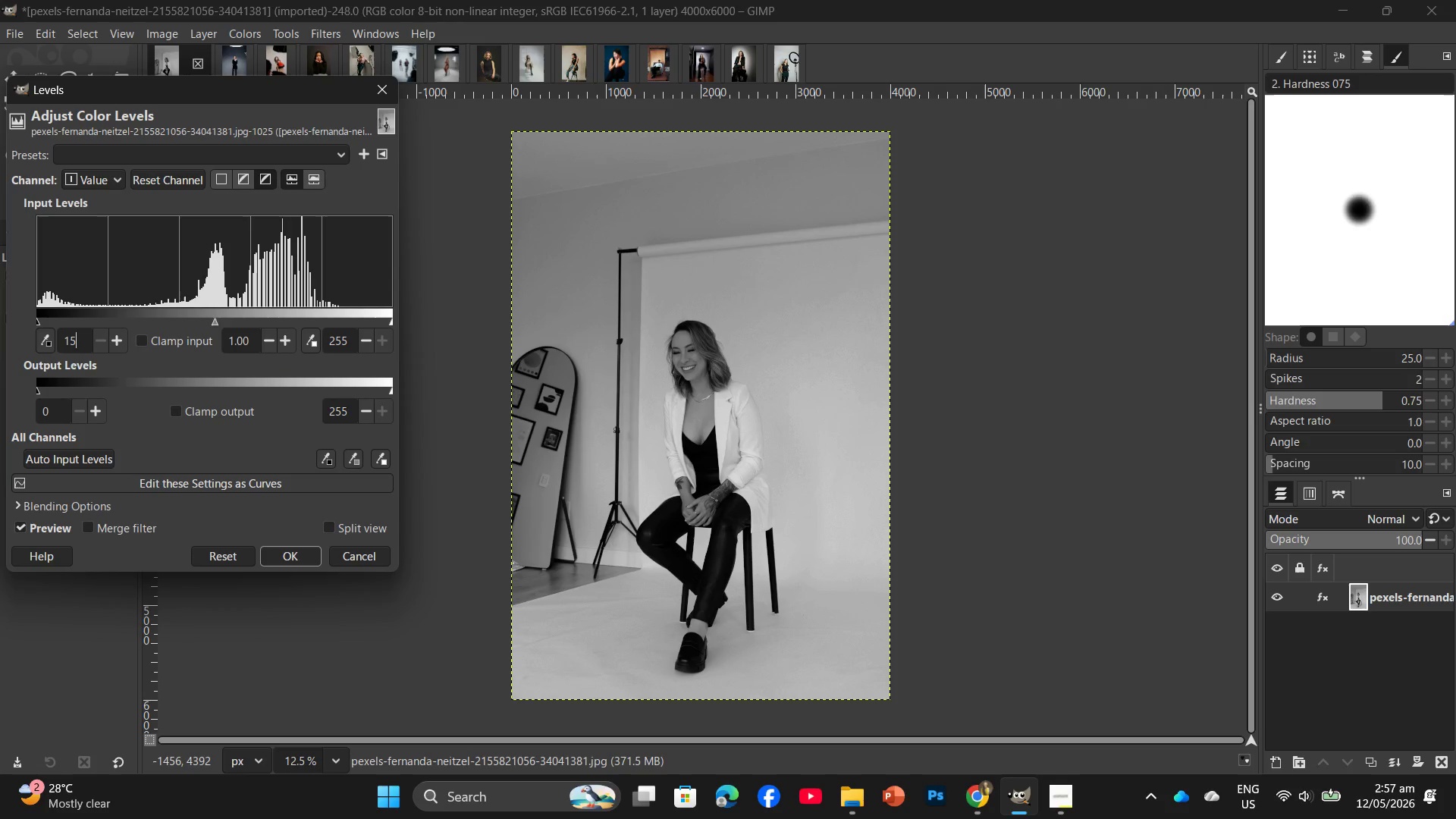 
key(Enter)
 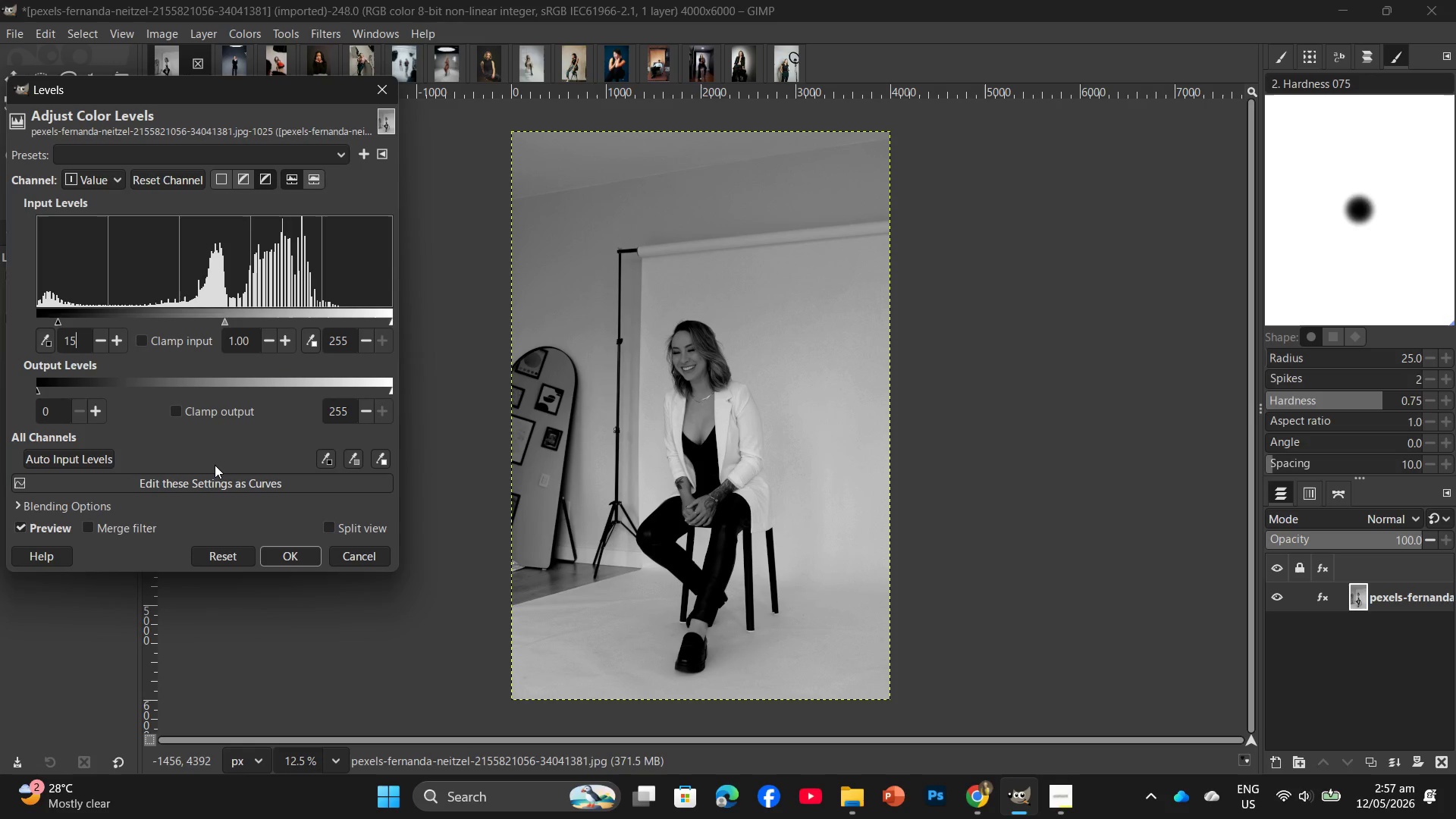 
key(Backspace)
 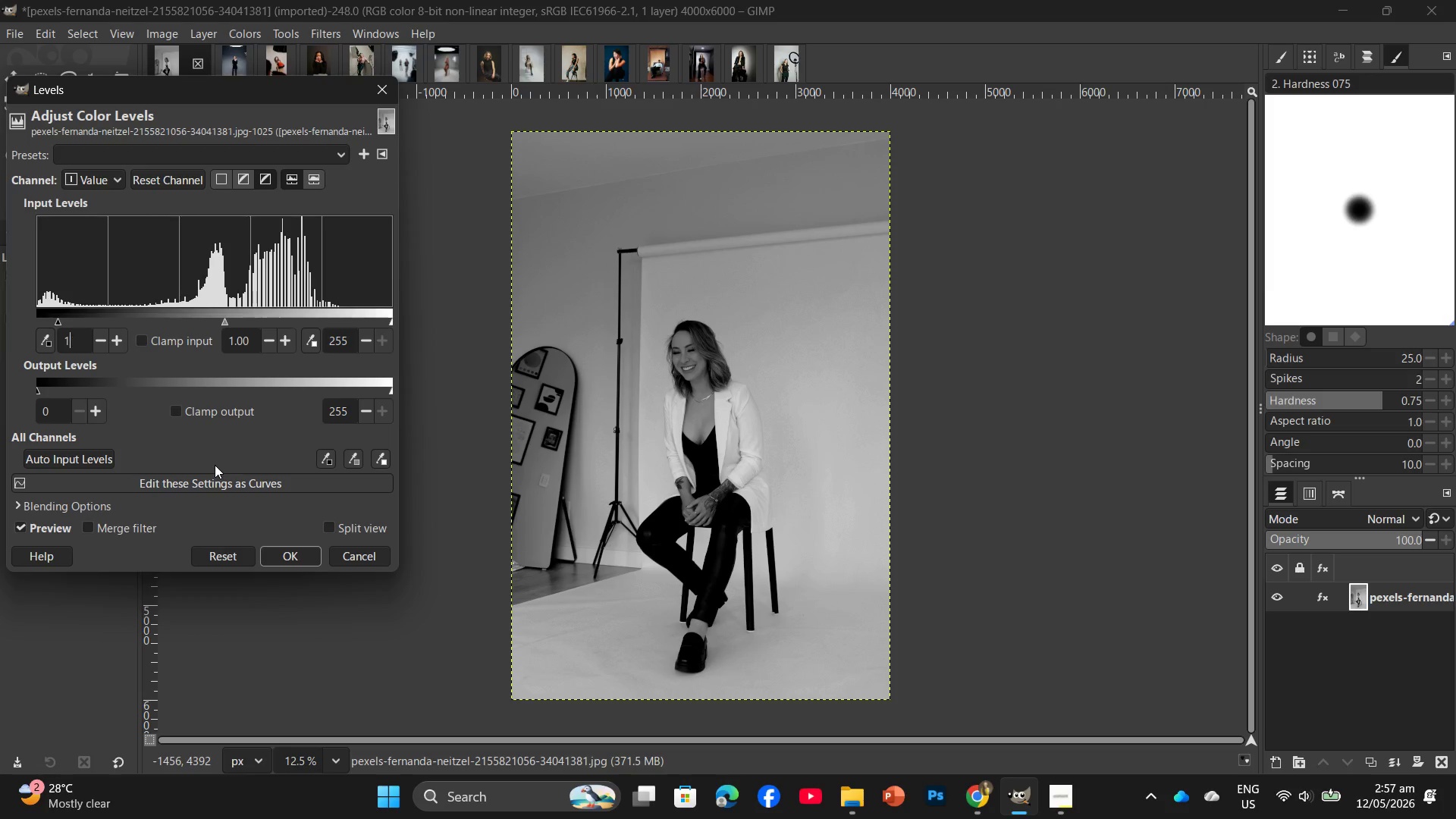 
key(Backspace)
 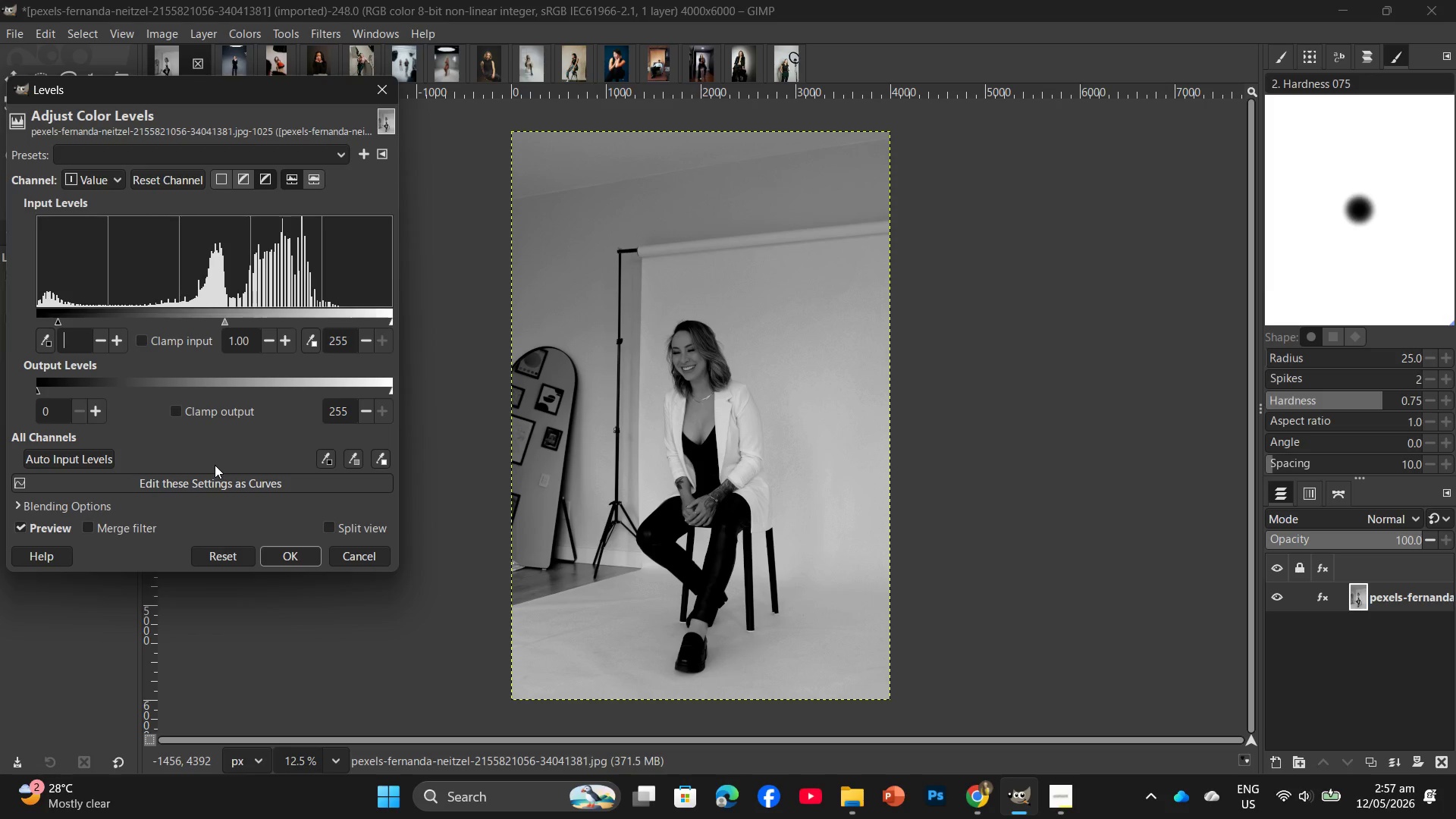 
key(Numpad2)
 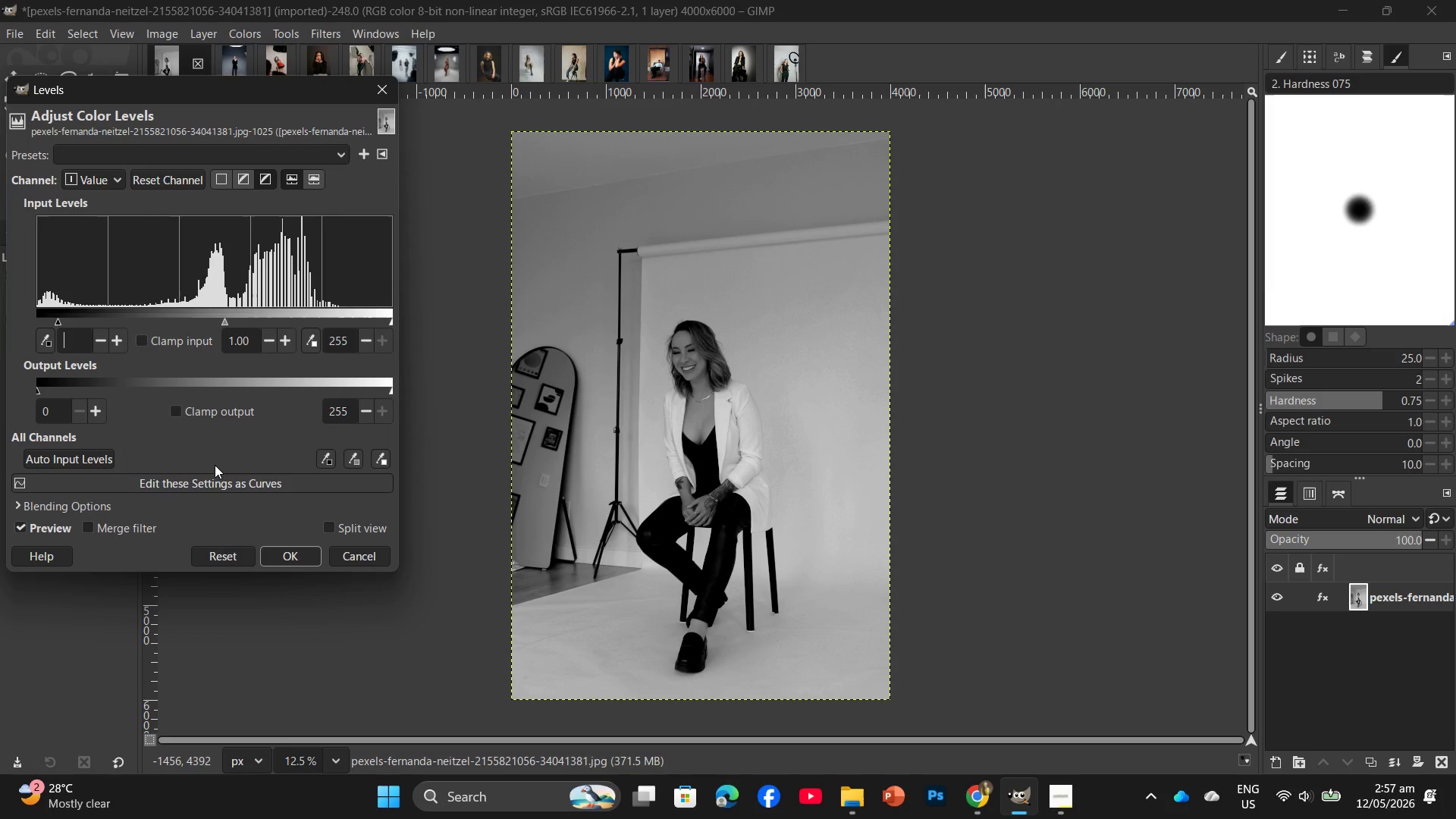 
key(Numpad0)
 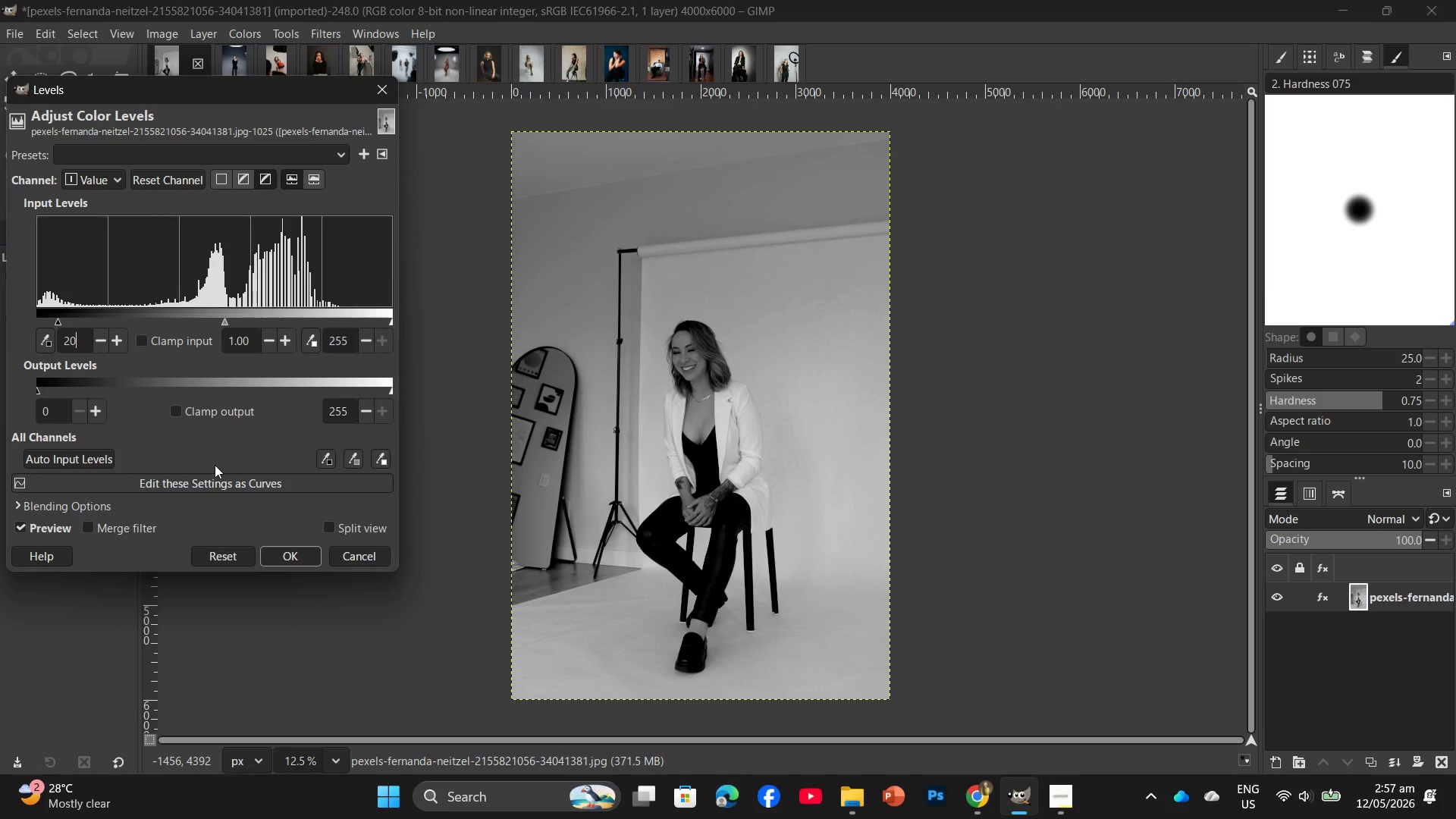 
key(Enter)
 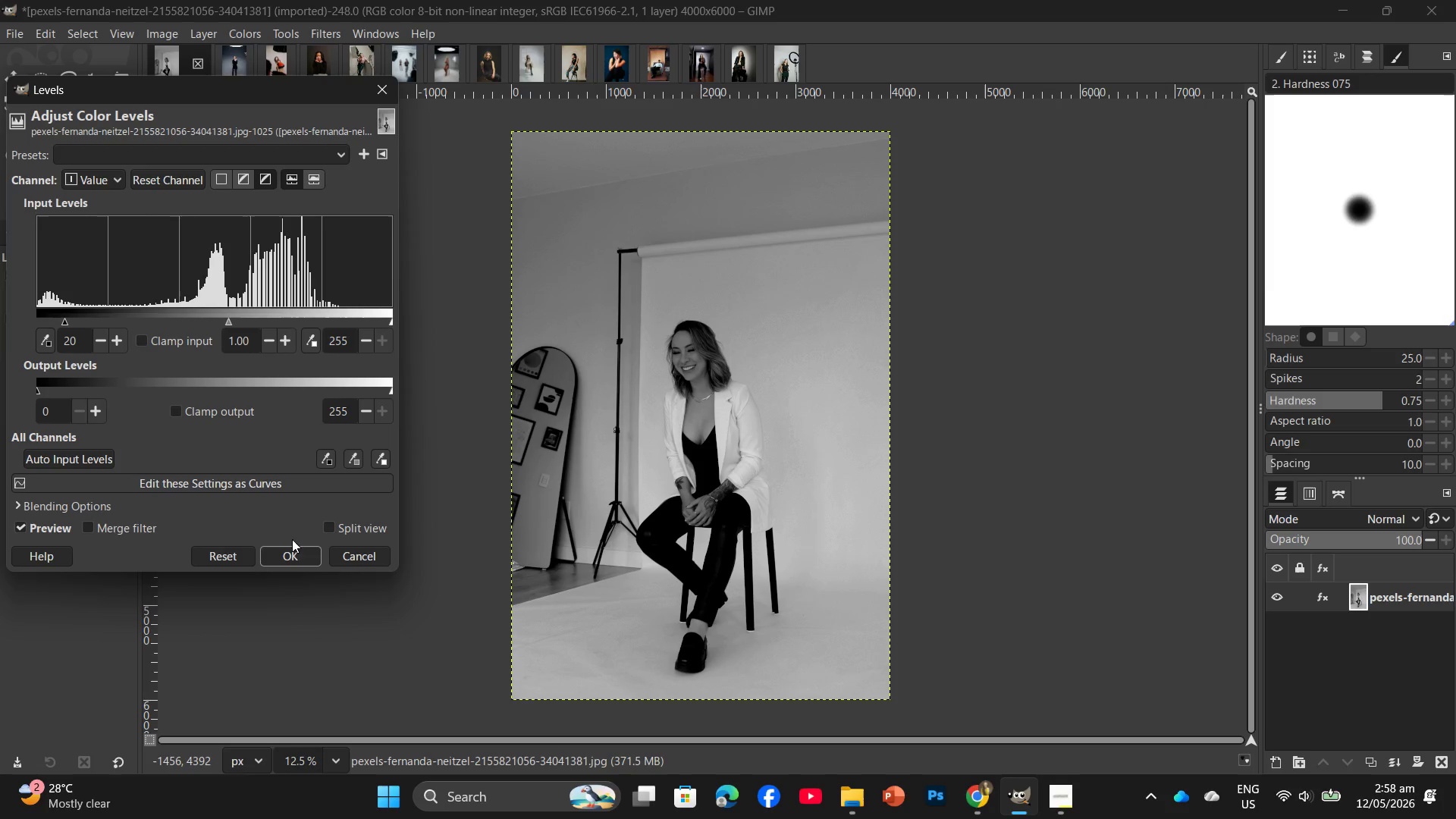 
left_click([305, 551])
 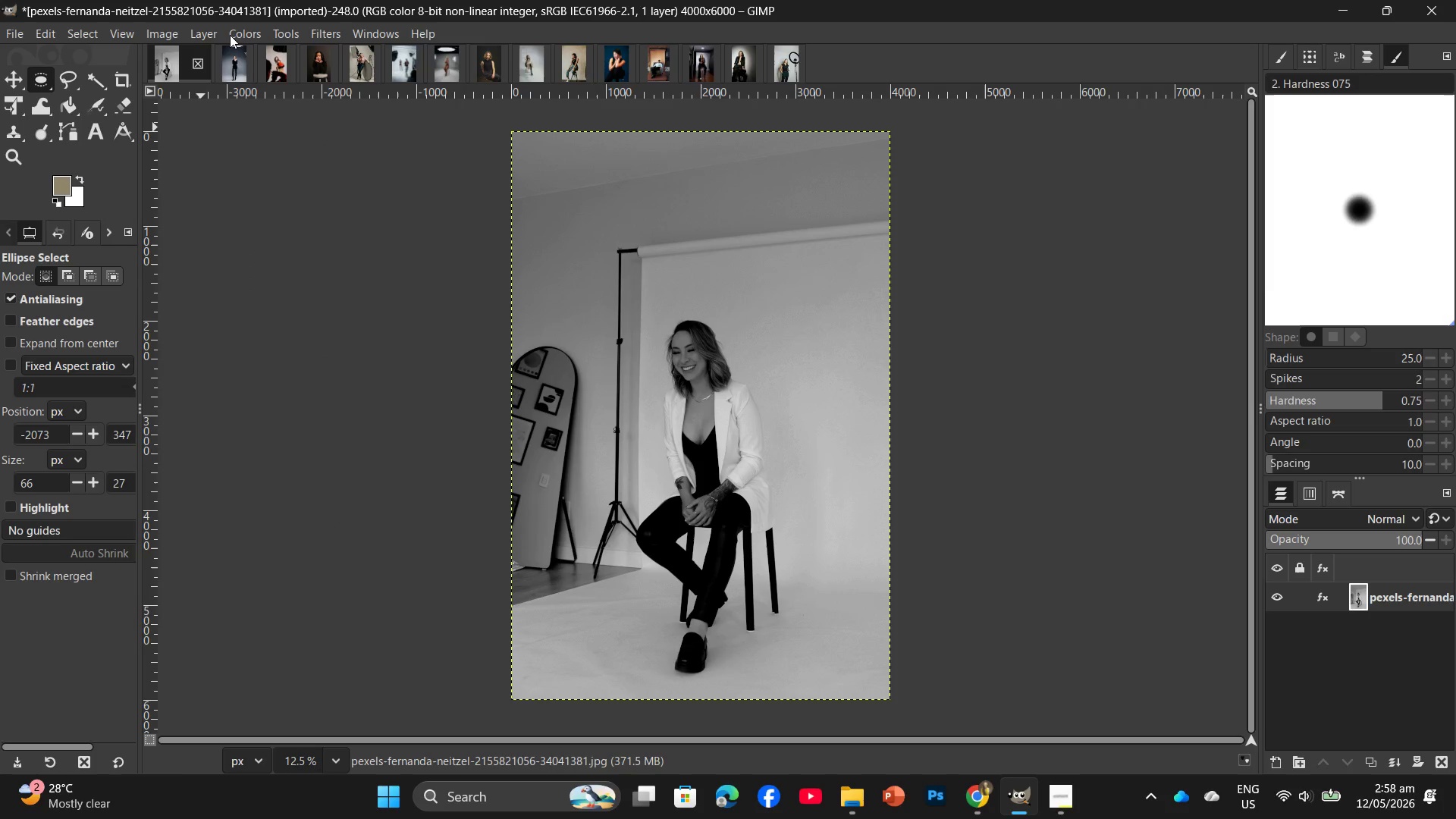 
left_click([231, 35])
 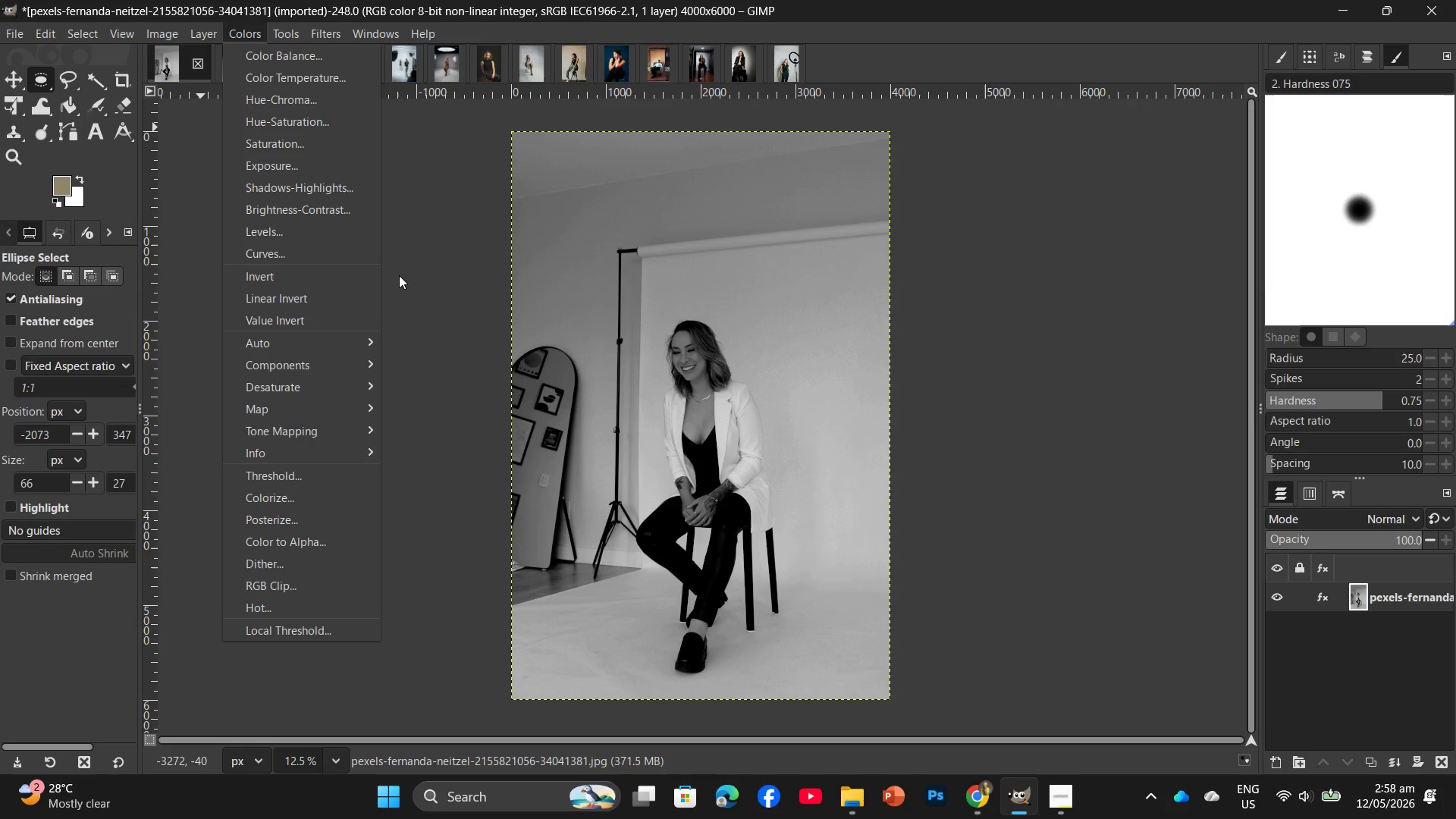 
left_click([322, 237])
 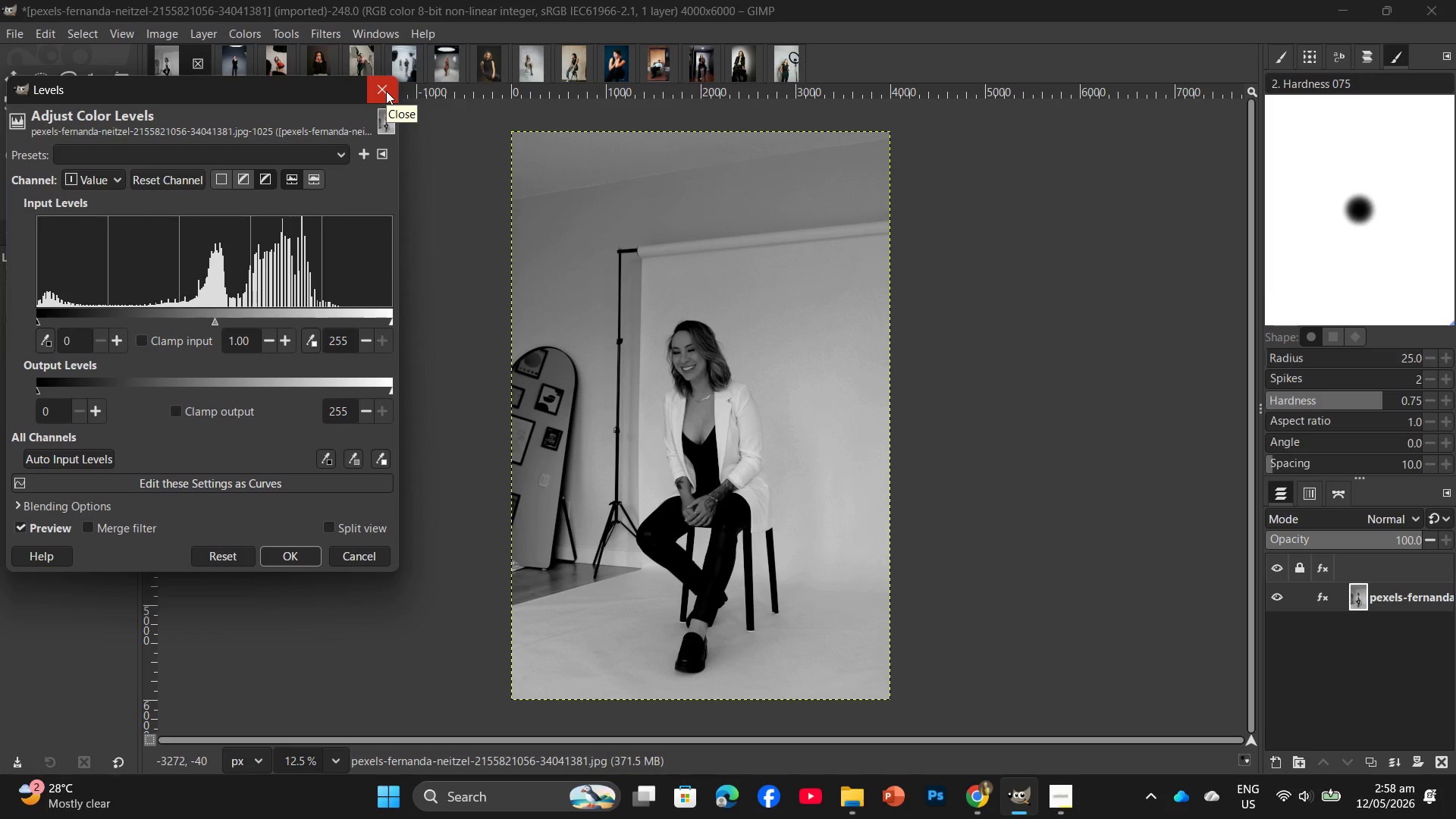 
left_click([386, 91])
 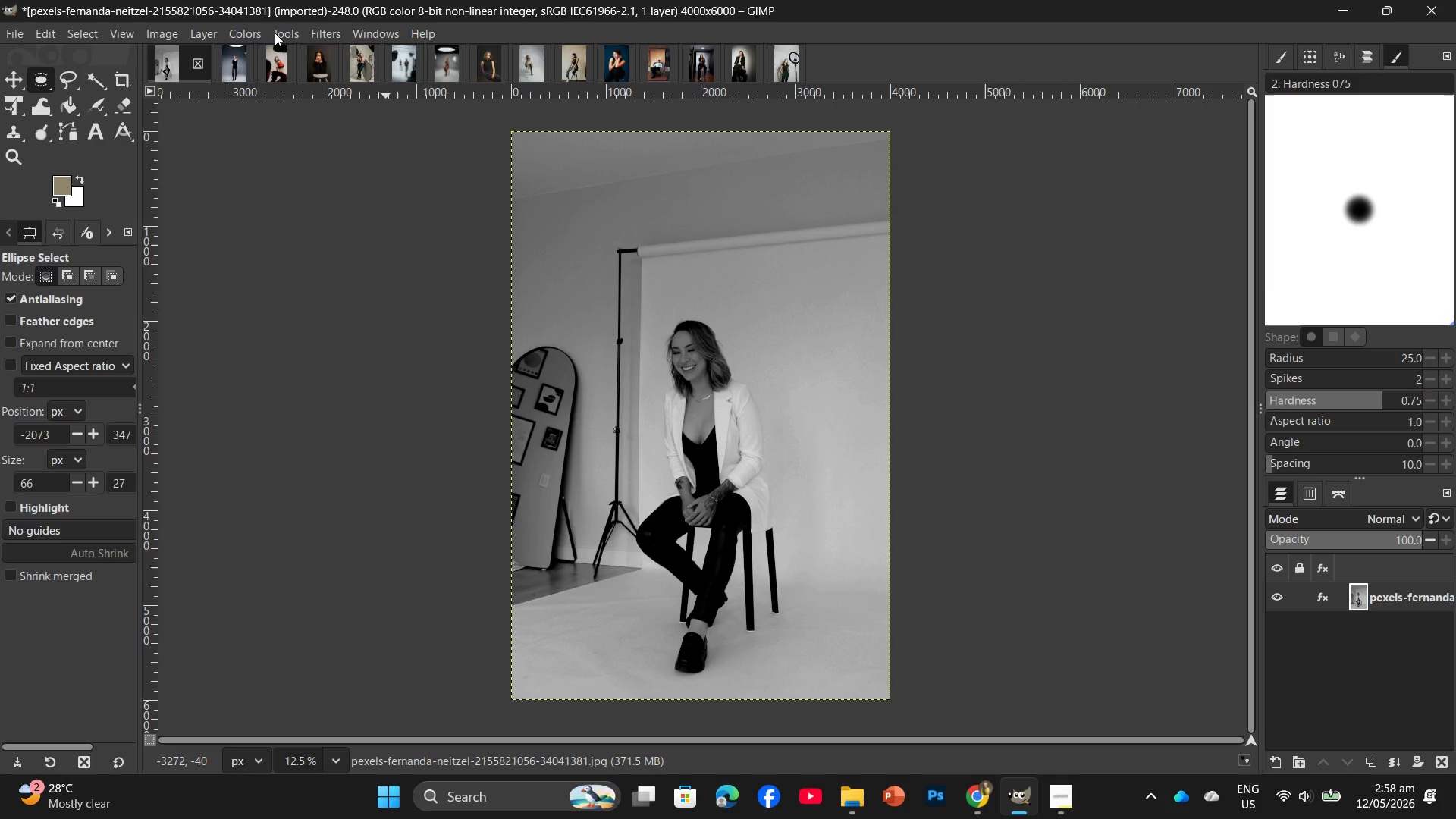 
left_click([256, 34])
 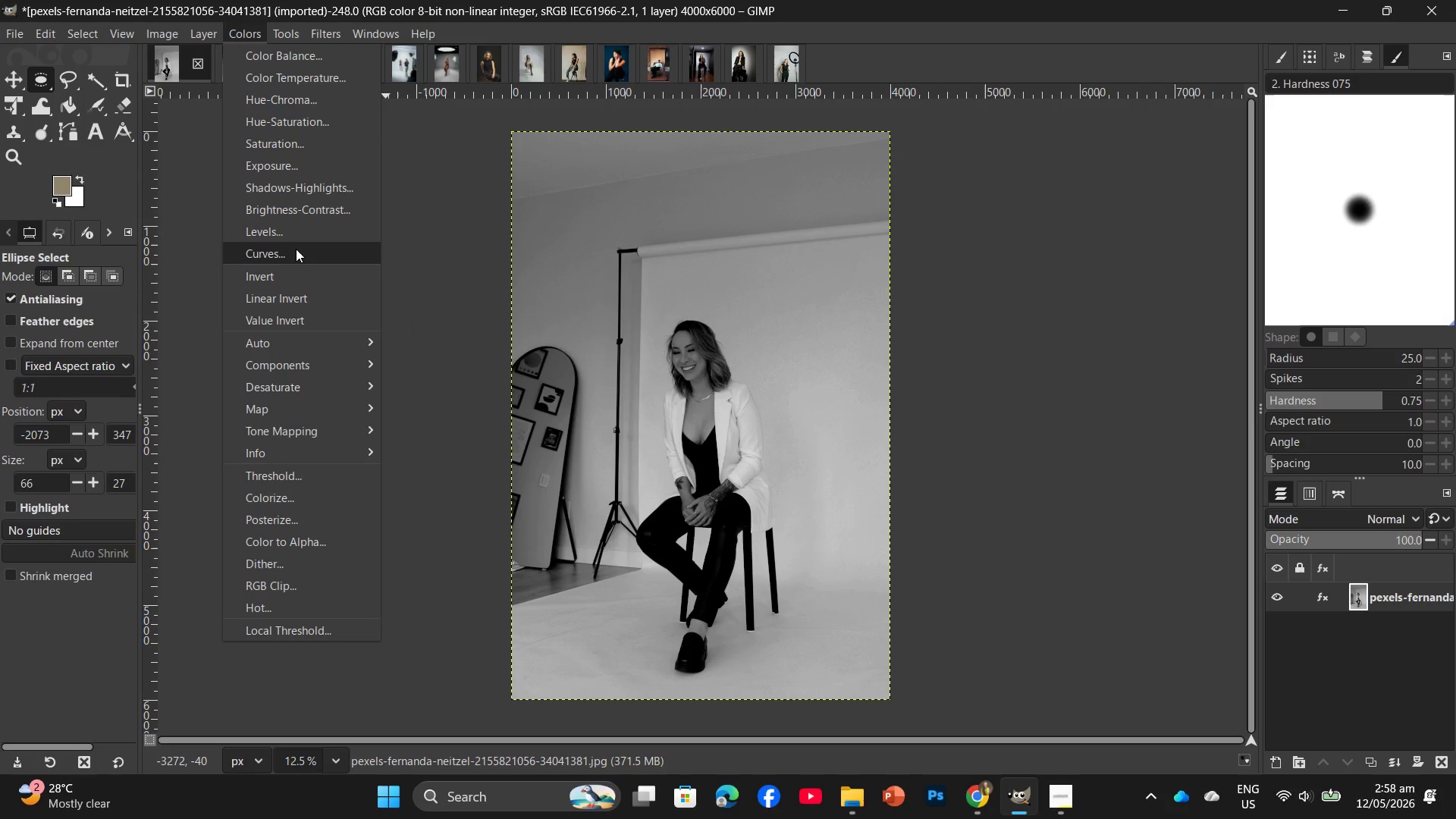 
left_click([297, 234])
 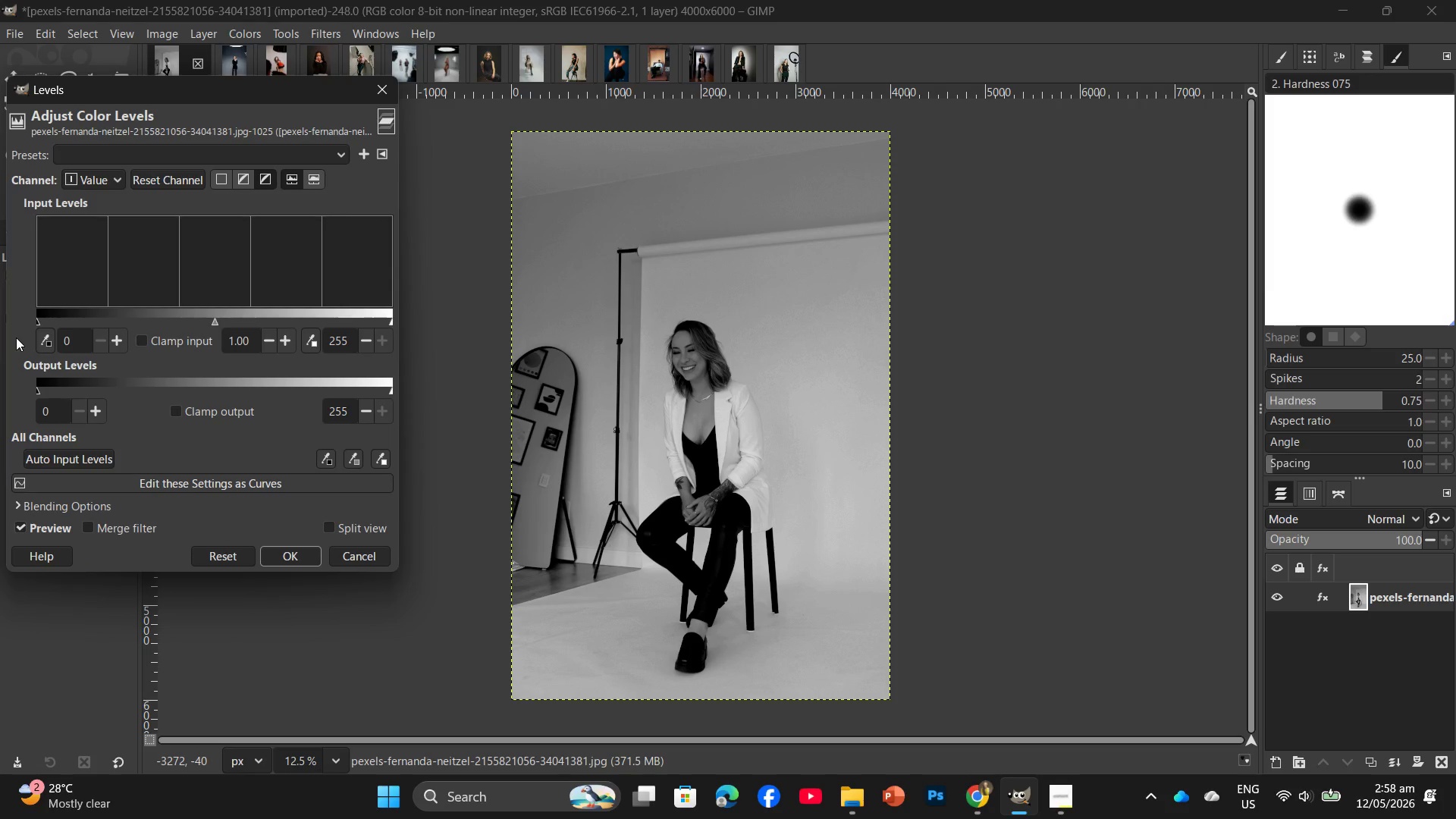 
left_click([67, 334])
 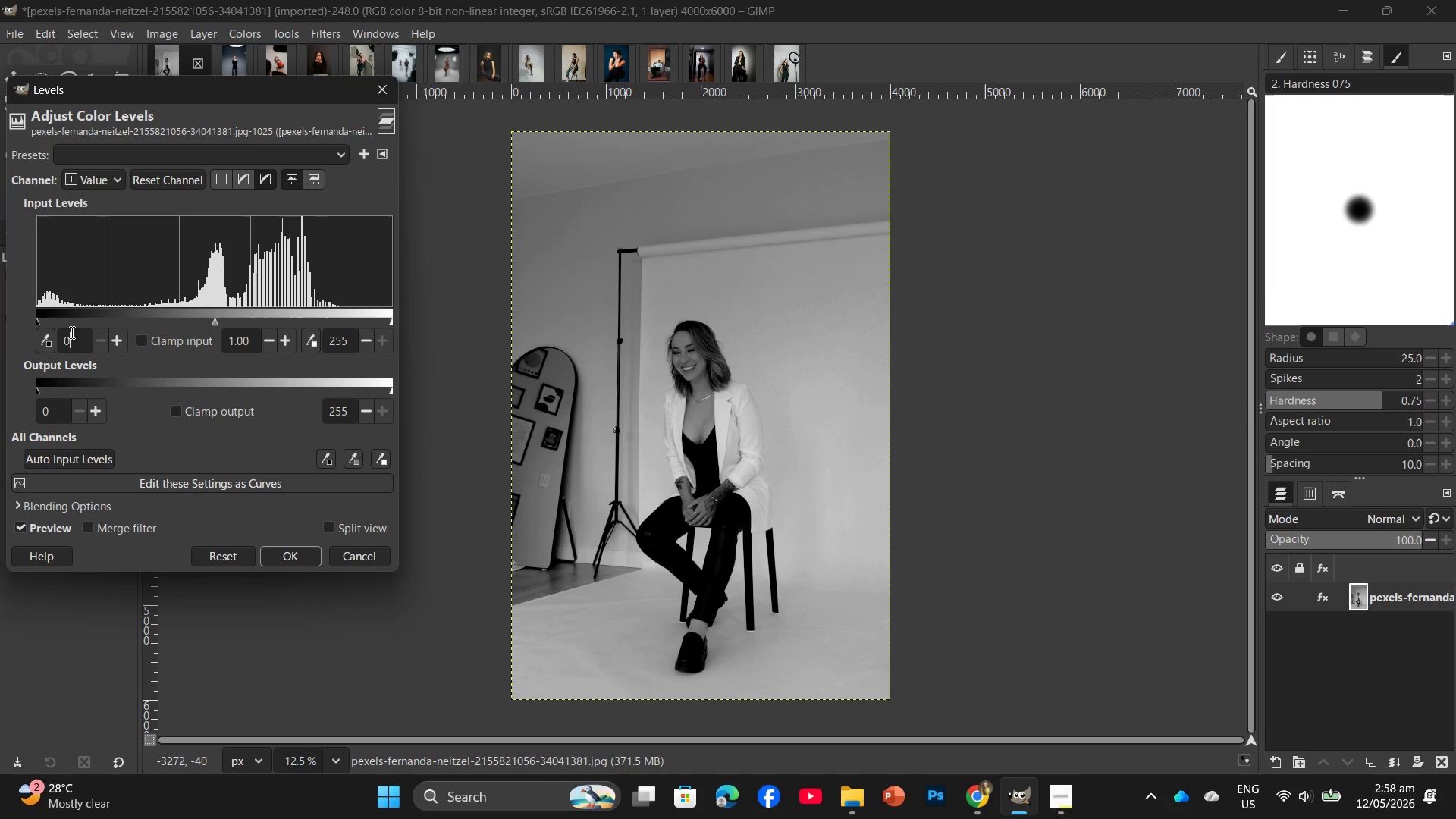 
key(Backspace)
 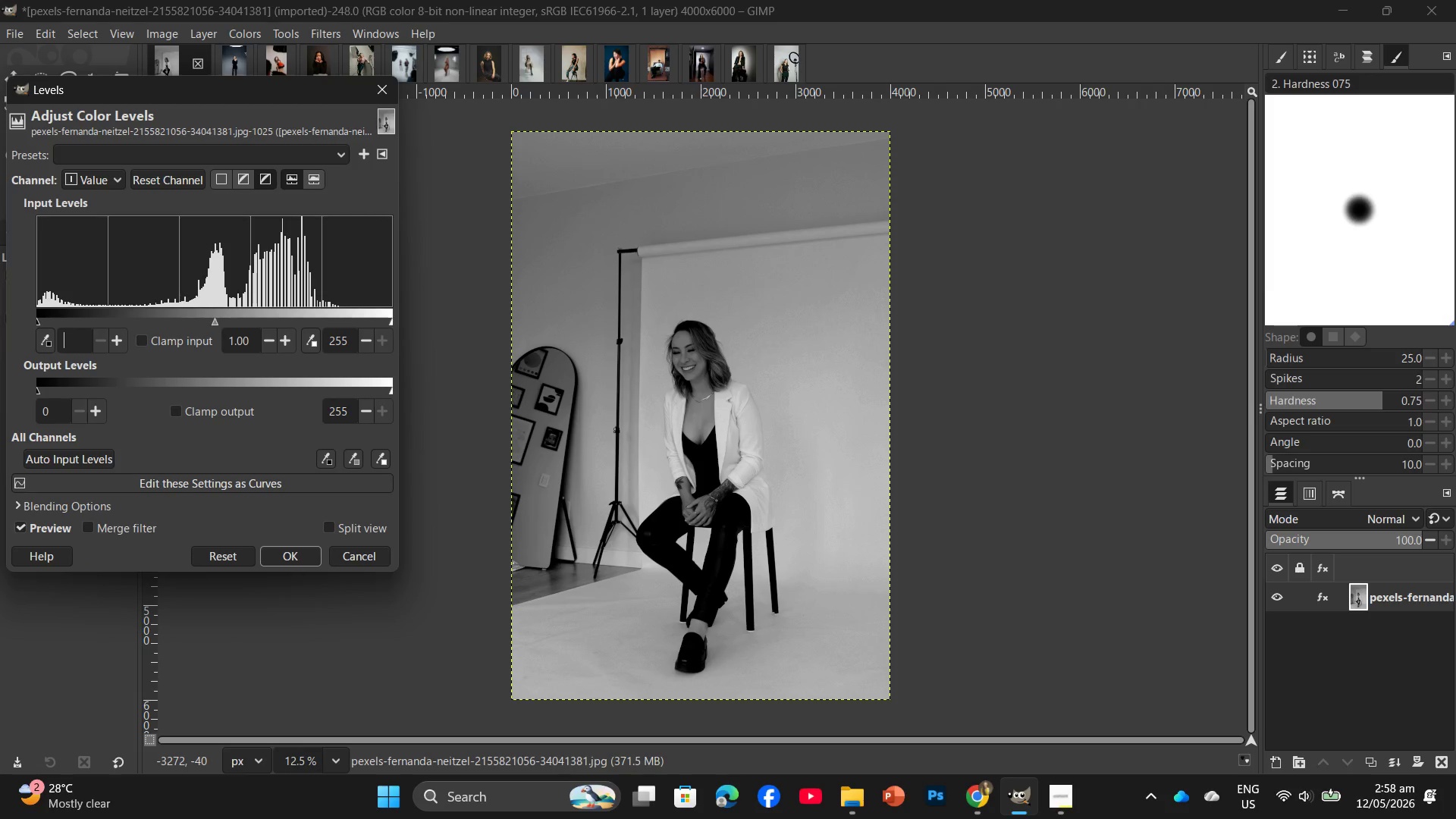 
key(Numpad1)
 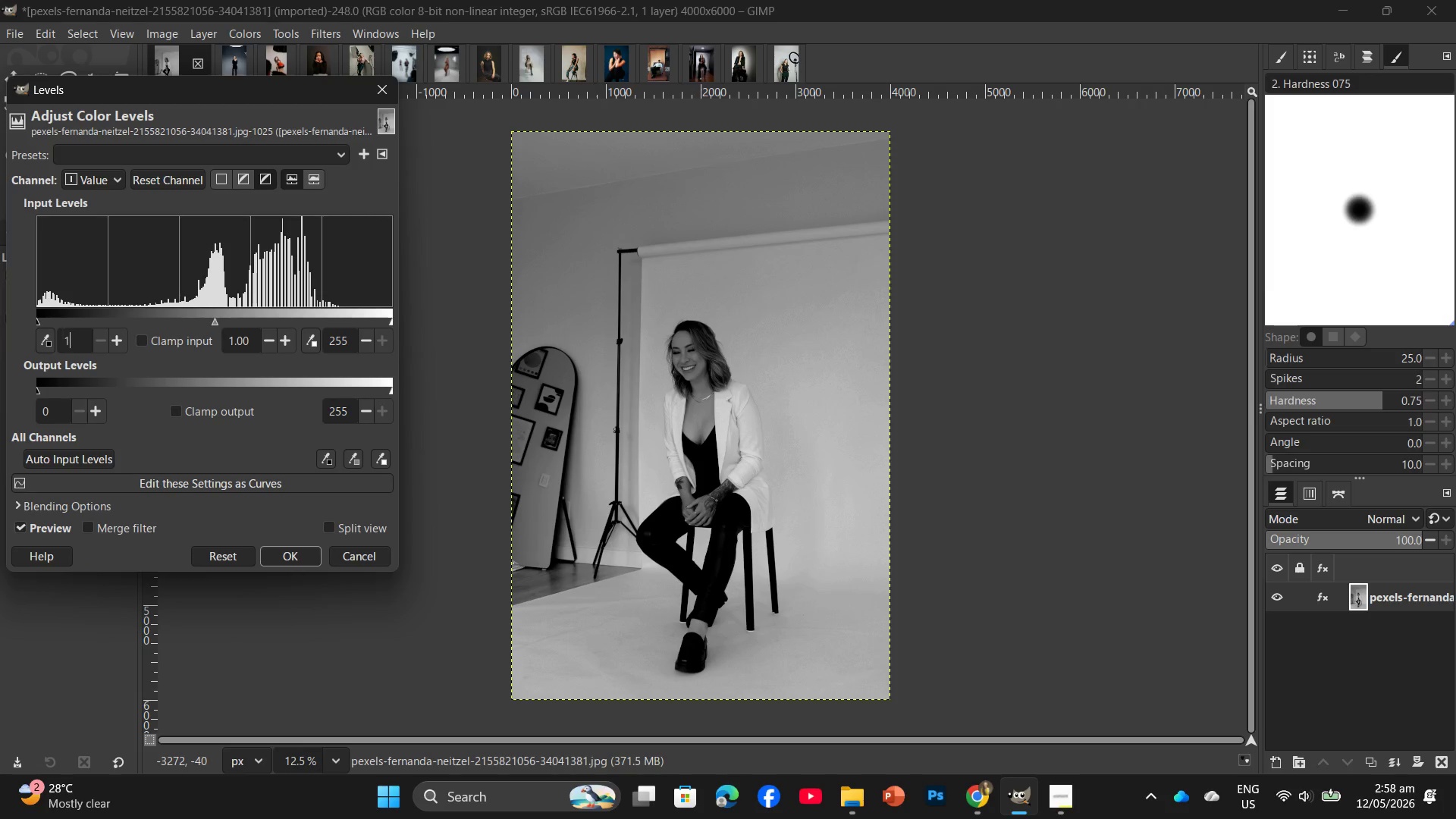 
key(Numpad5)
 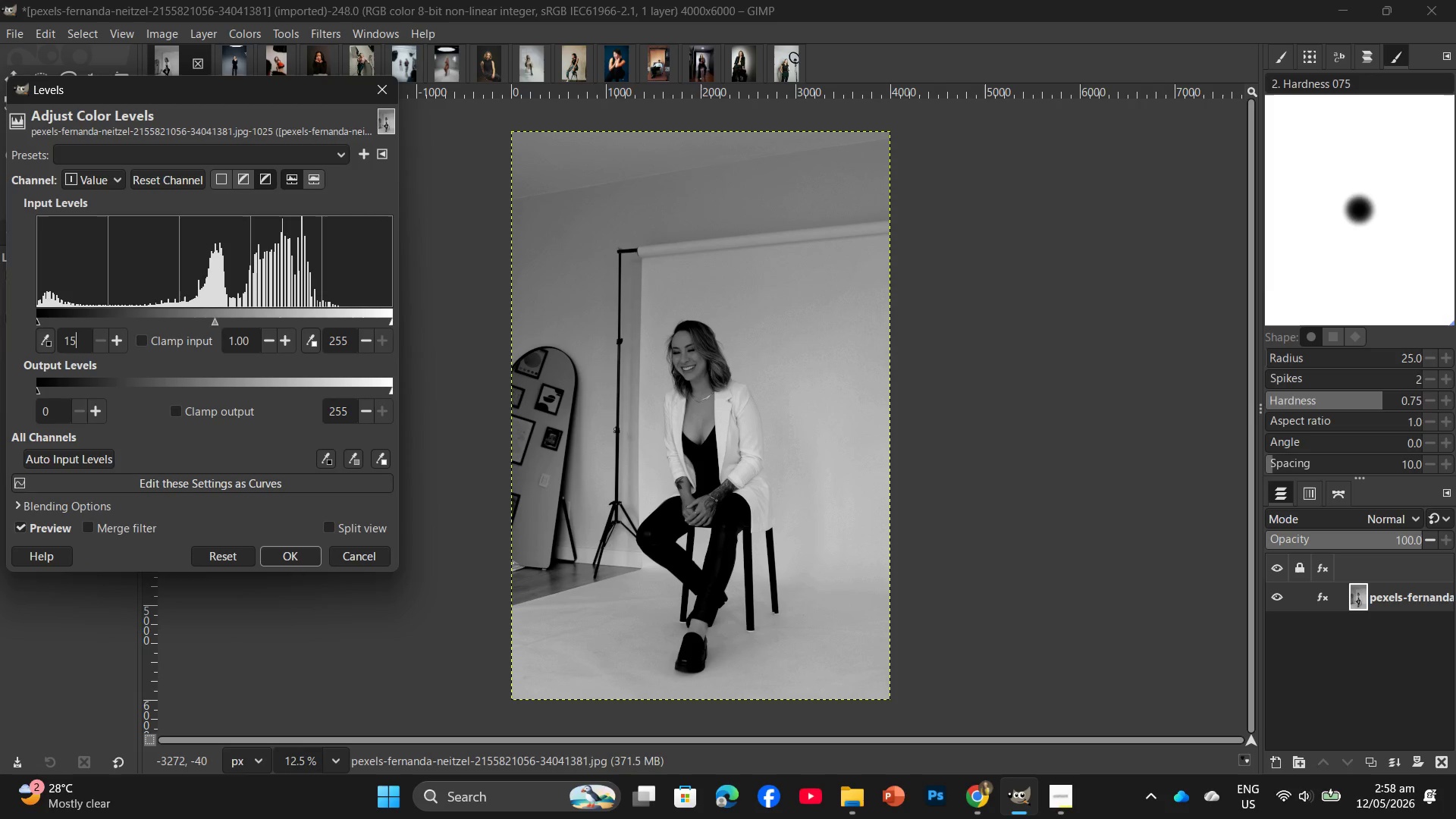 
key(Enter)
 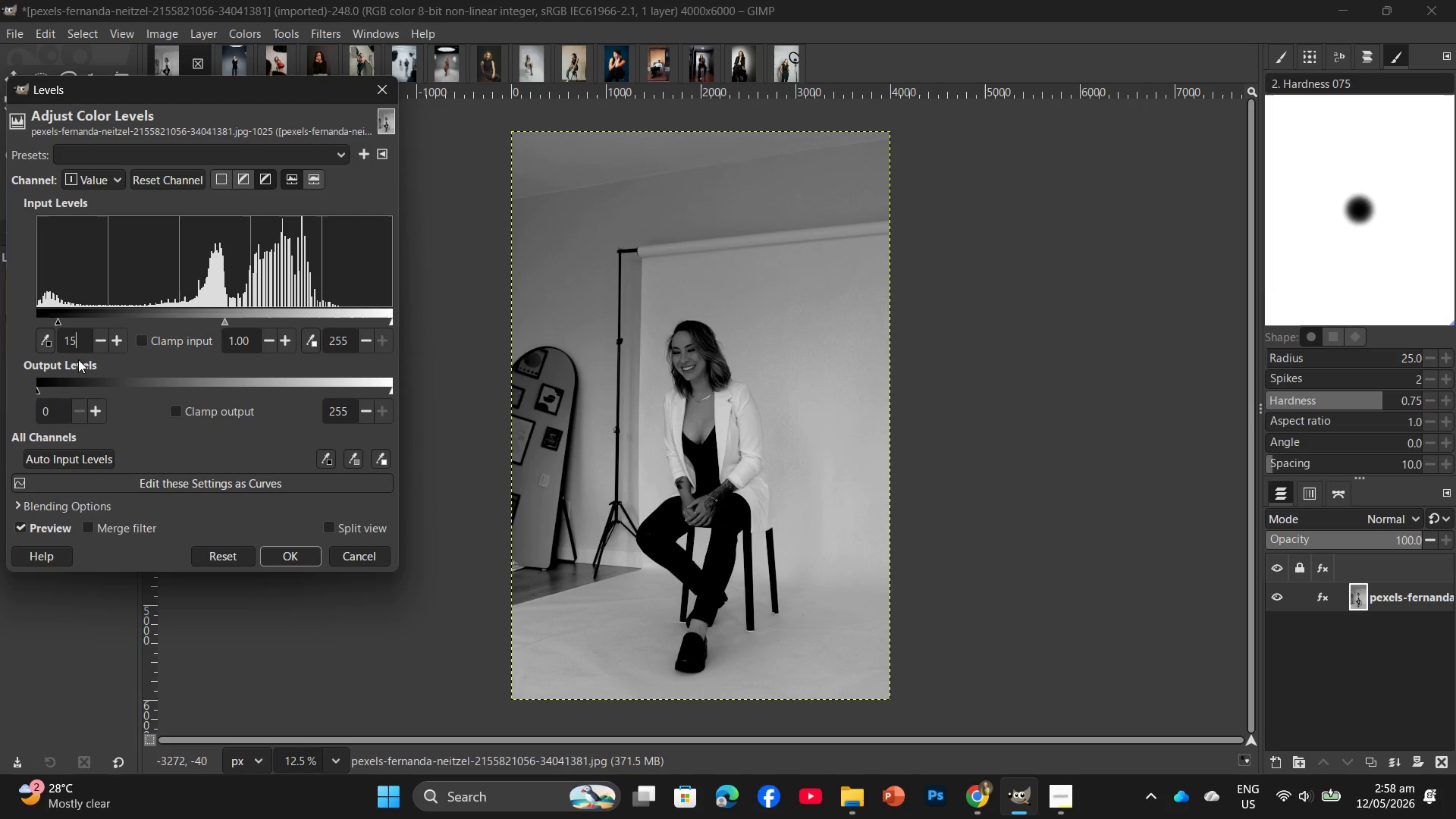 
left_click([300, 562])
 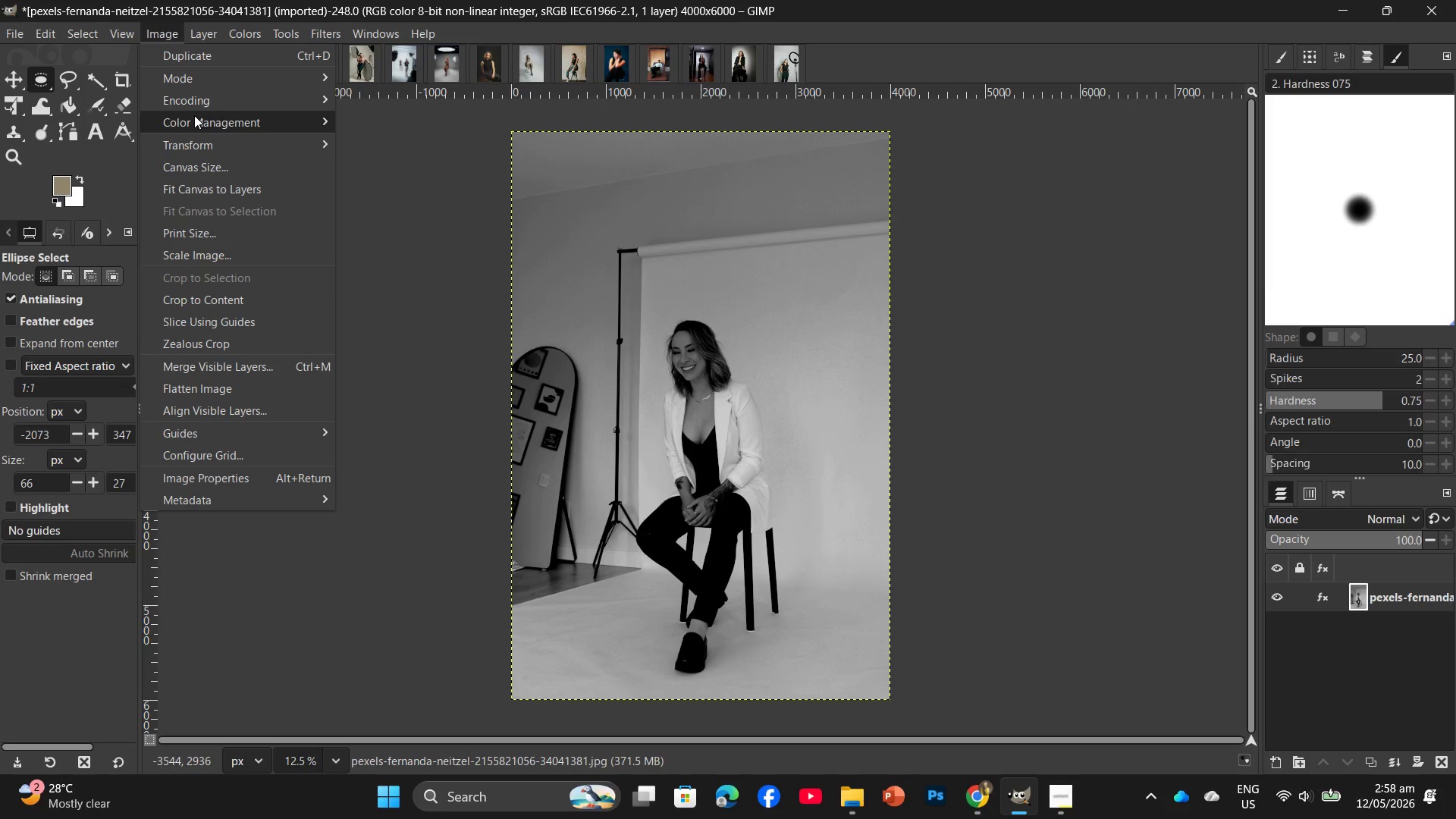 
left_click([368, 125])
 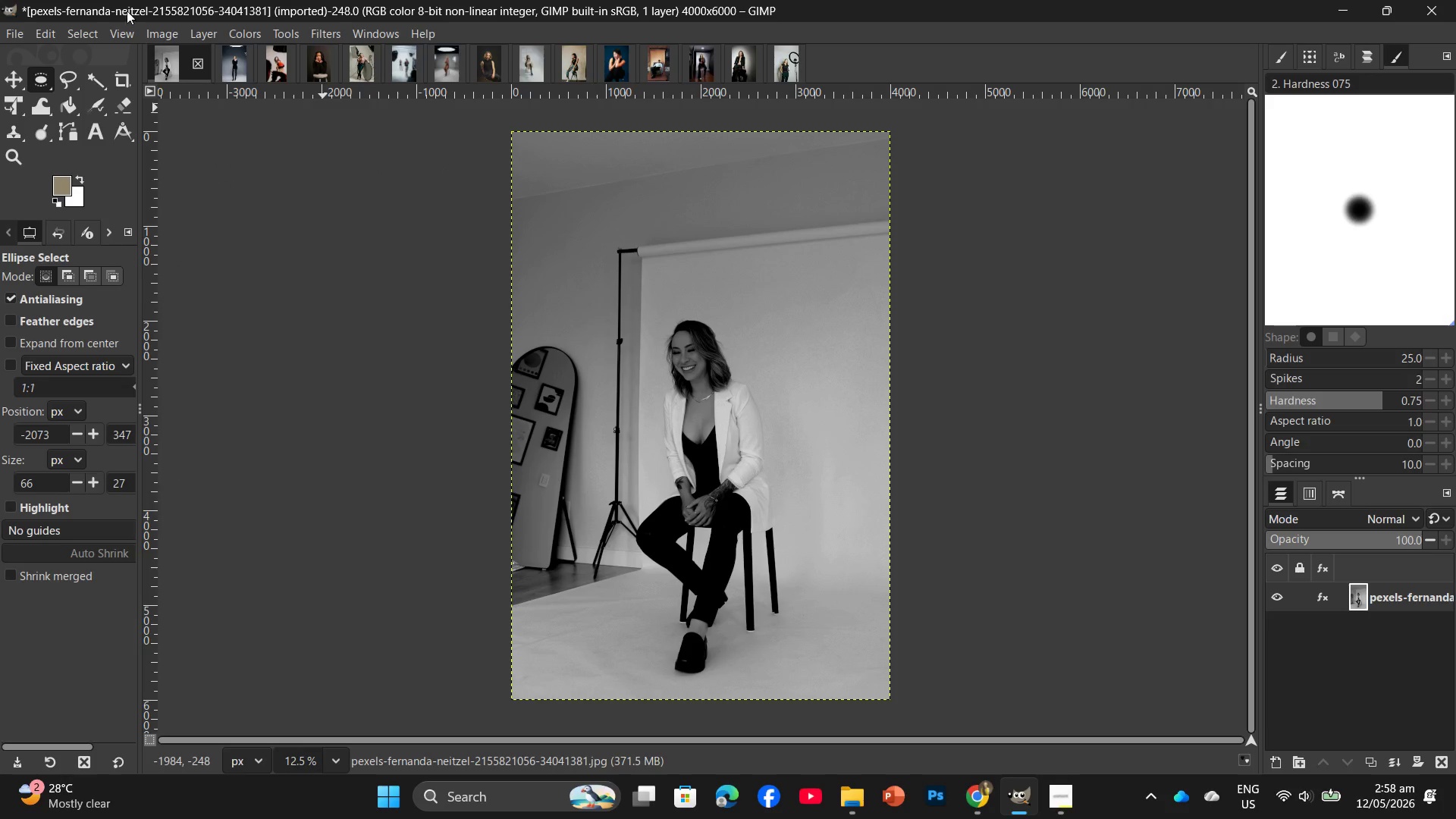 
left_click([156, 41])
 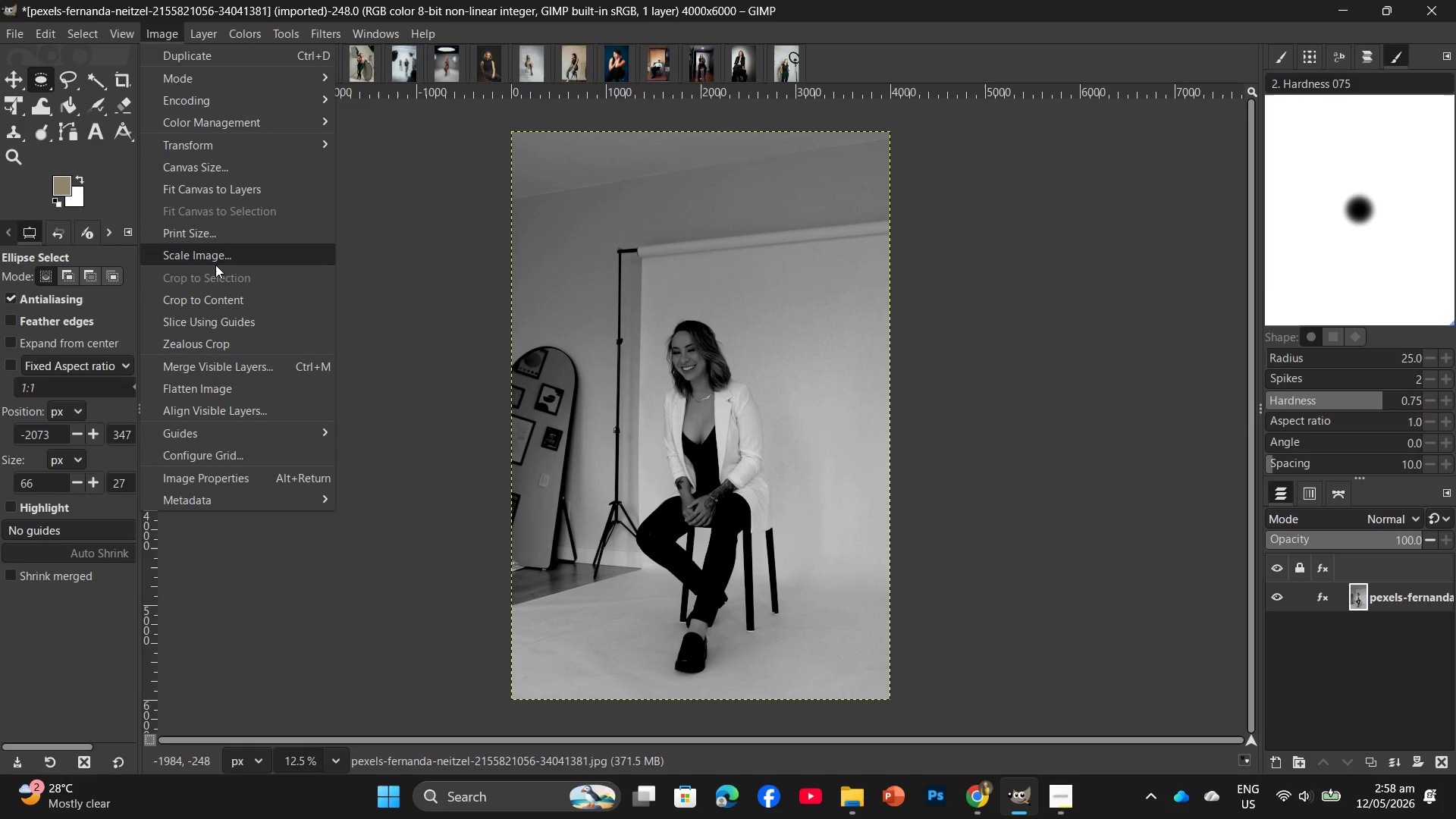 
left_click([215, 265])
 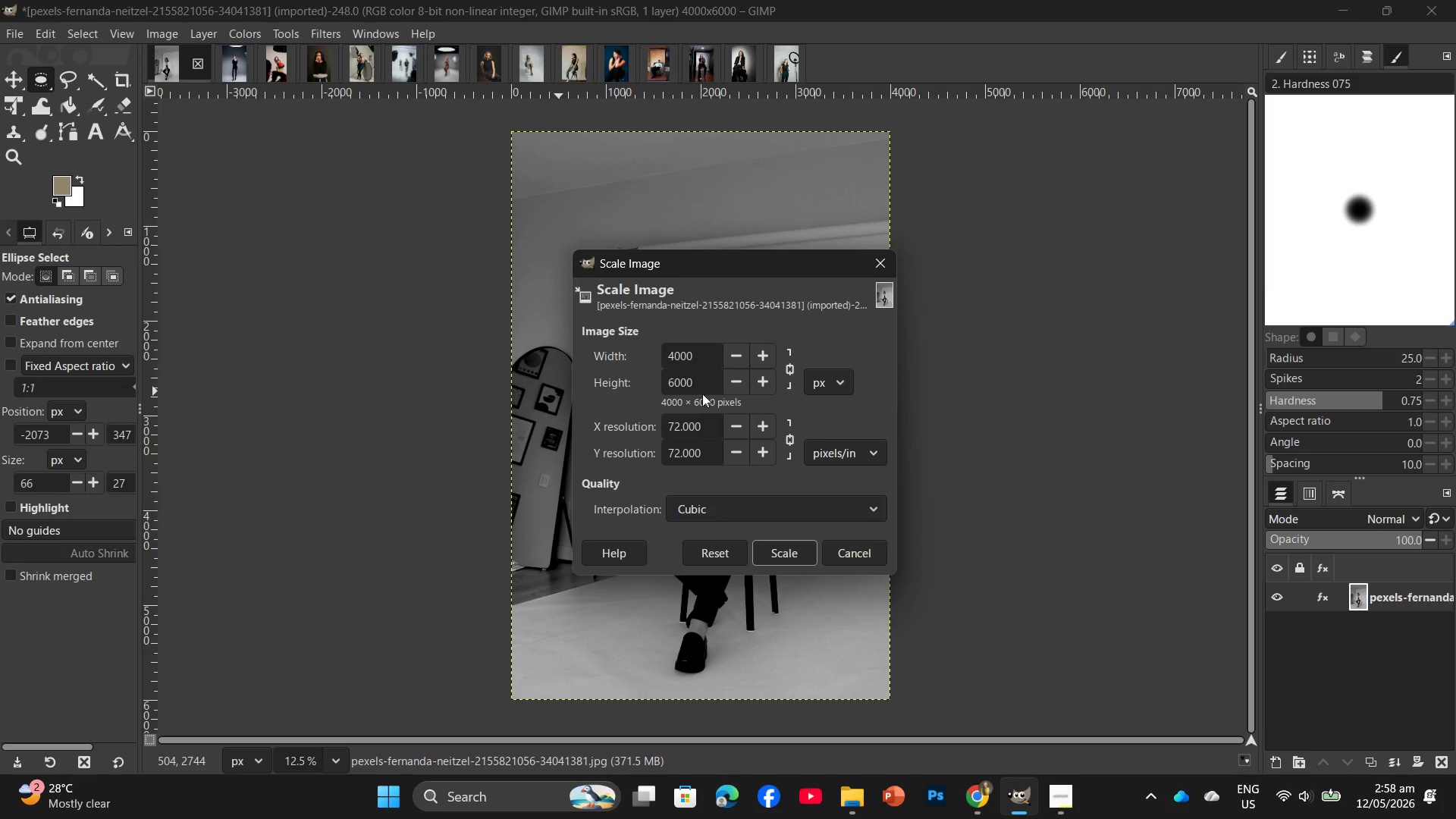 
left_click_drag(start_coordinate=[704, 386], to_coordinate=[614, 378])
 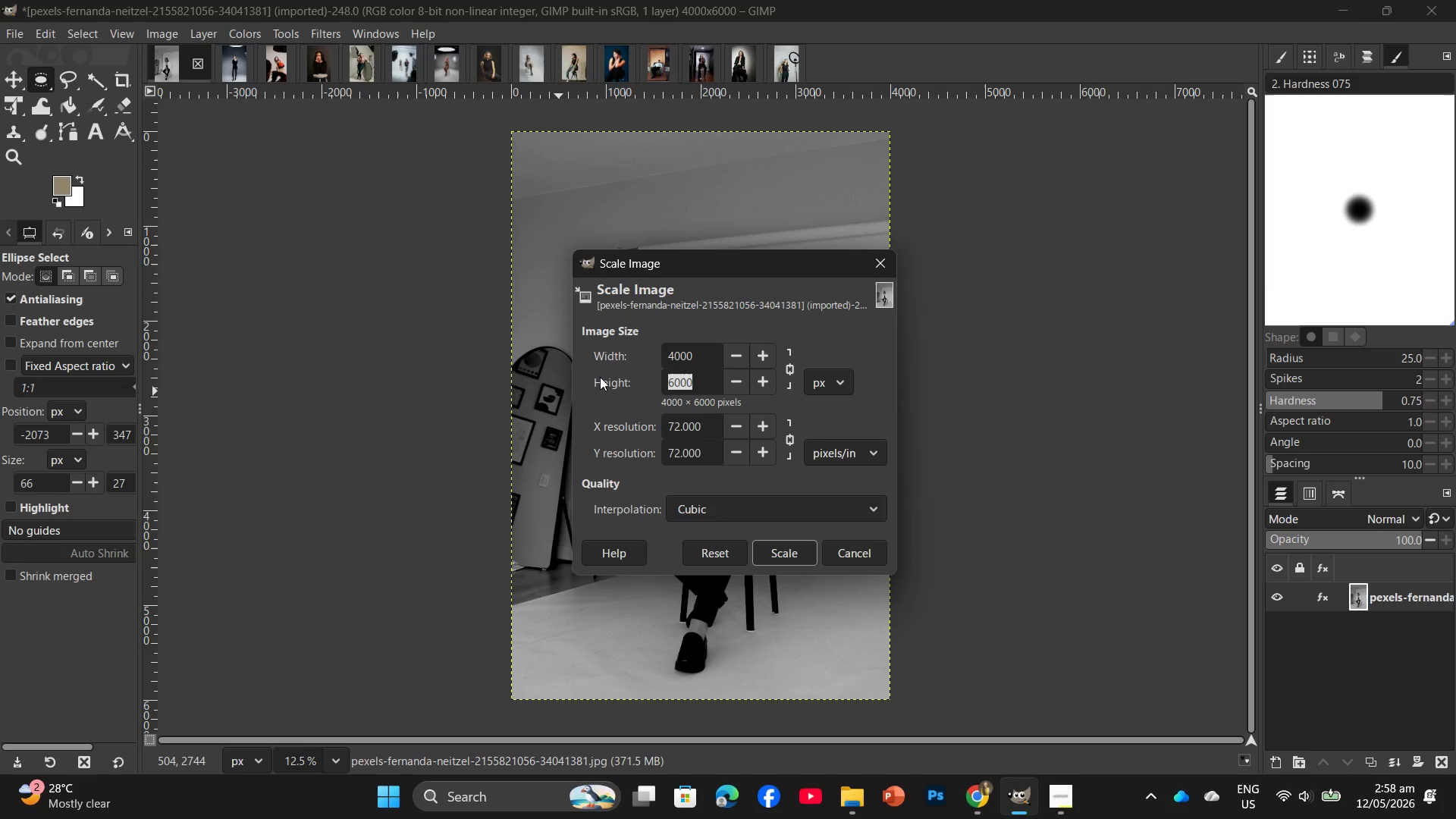 
key(Numpad2)
 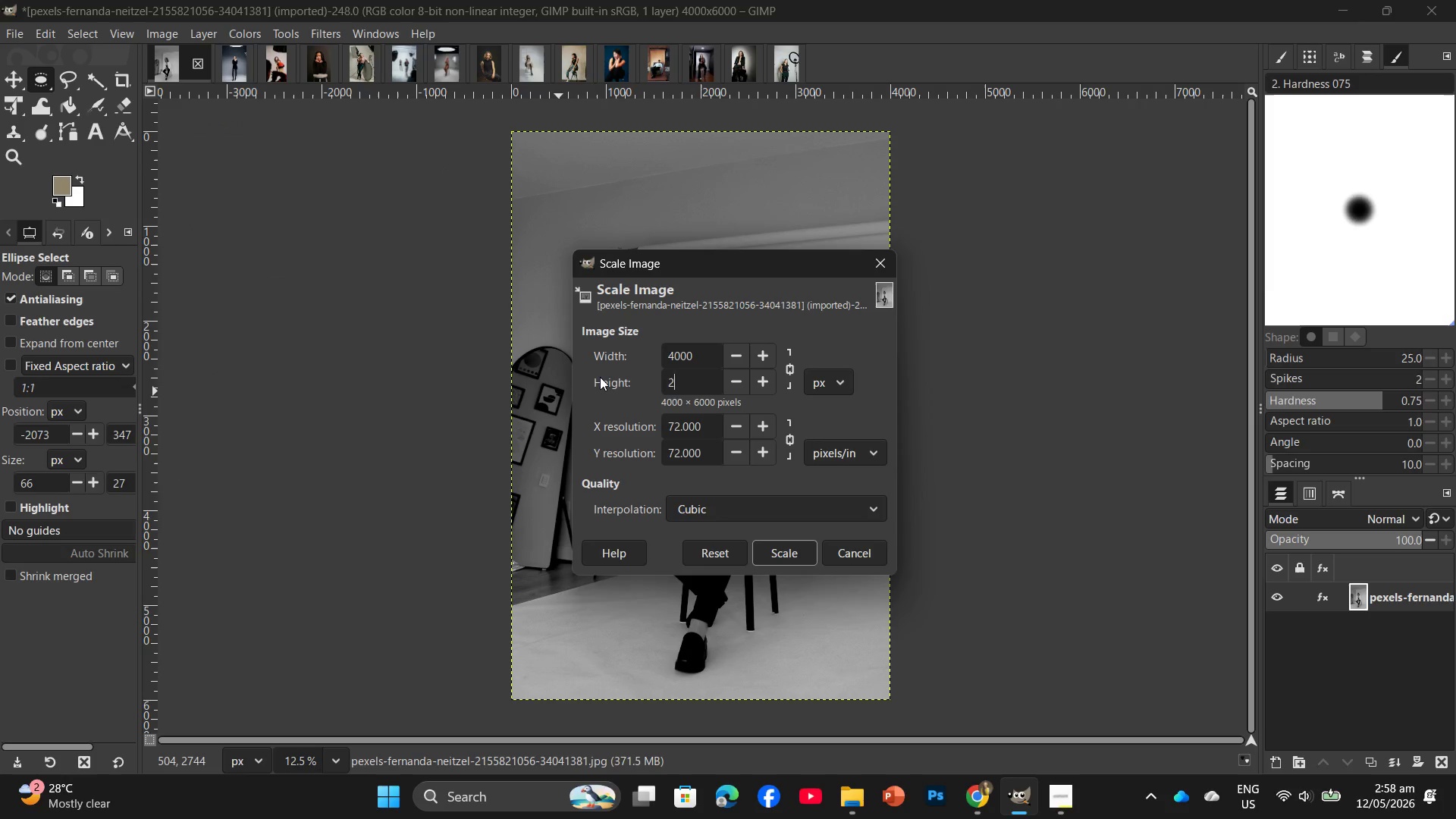 
key(Numpad0)
 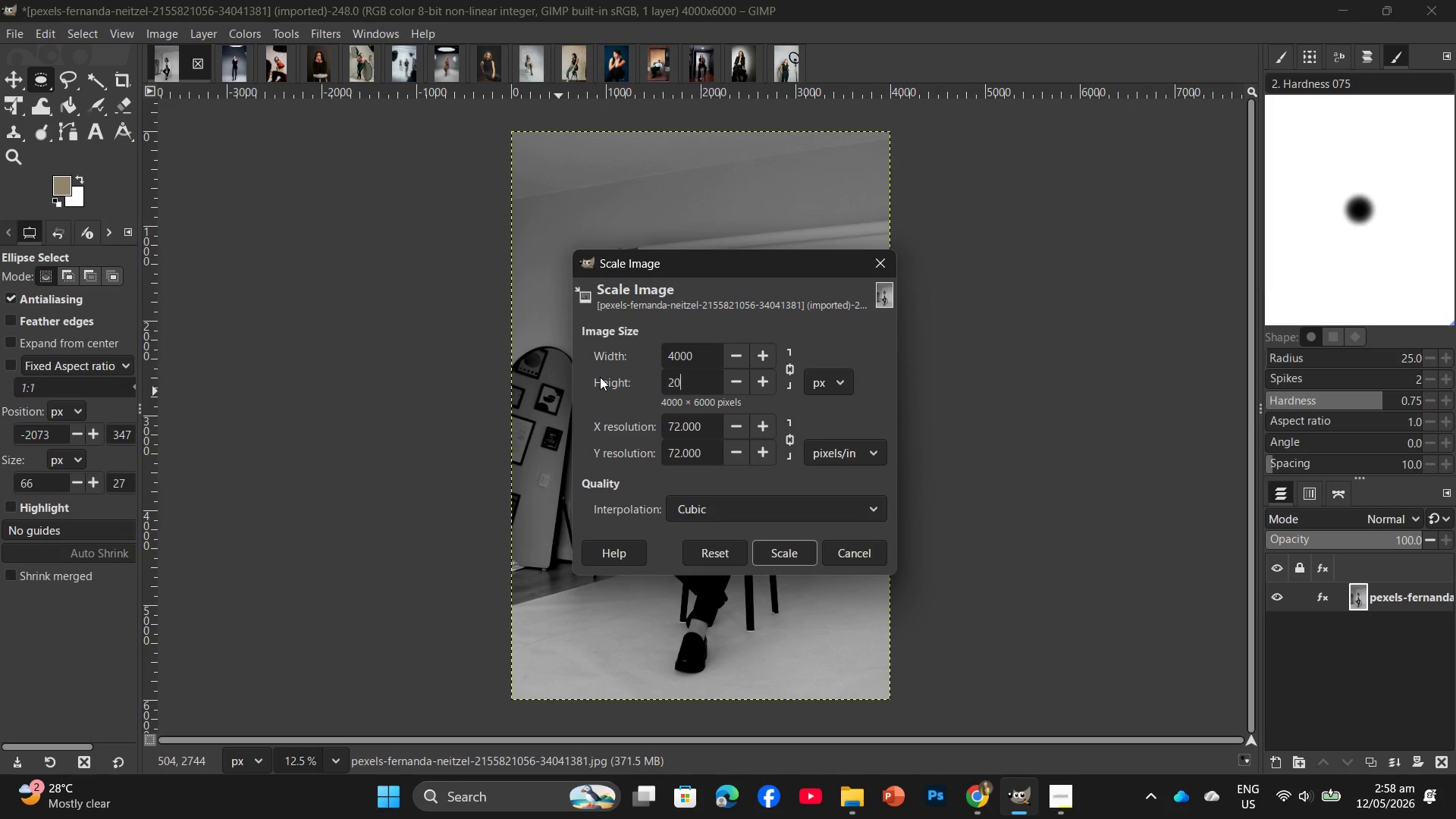 
key(Numpad0)
 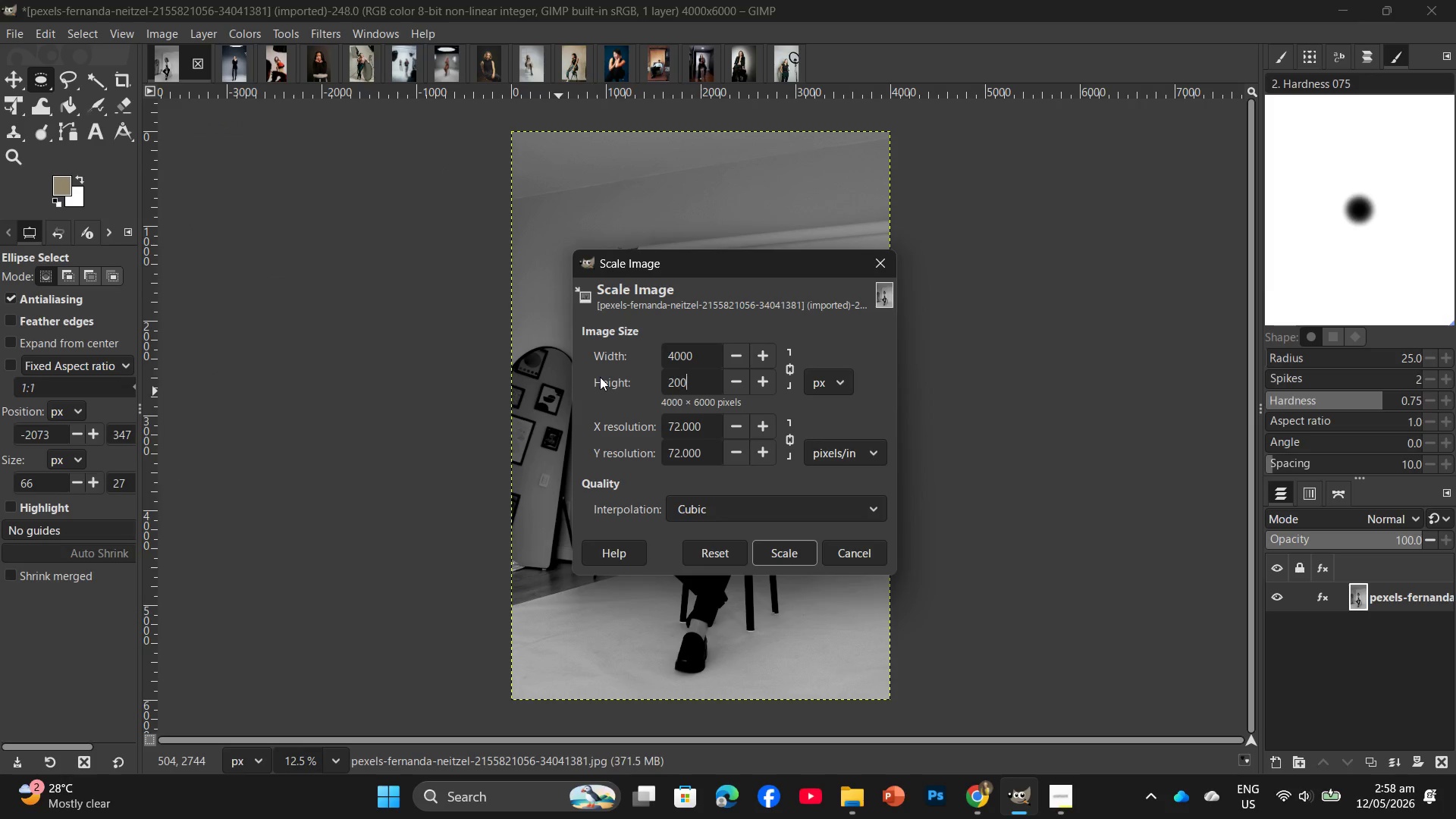 
key(Numpad0)
 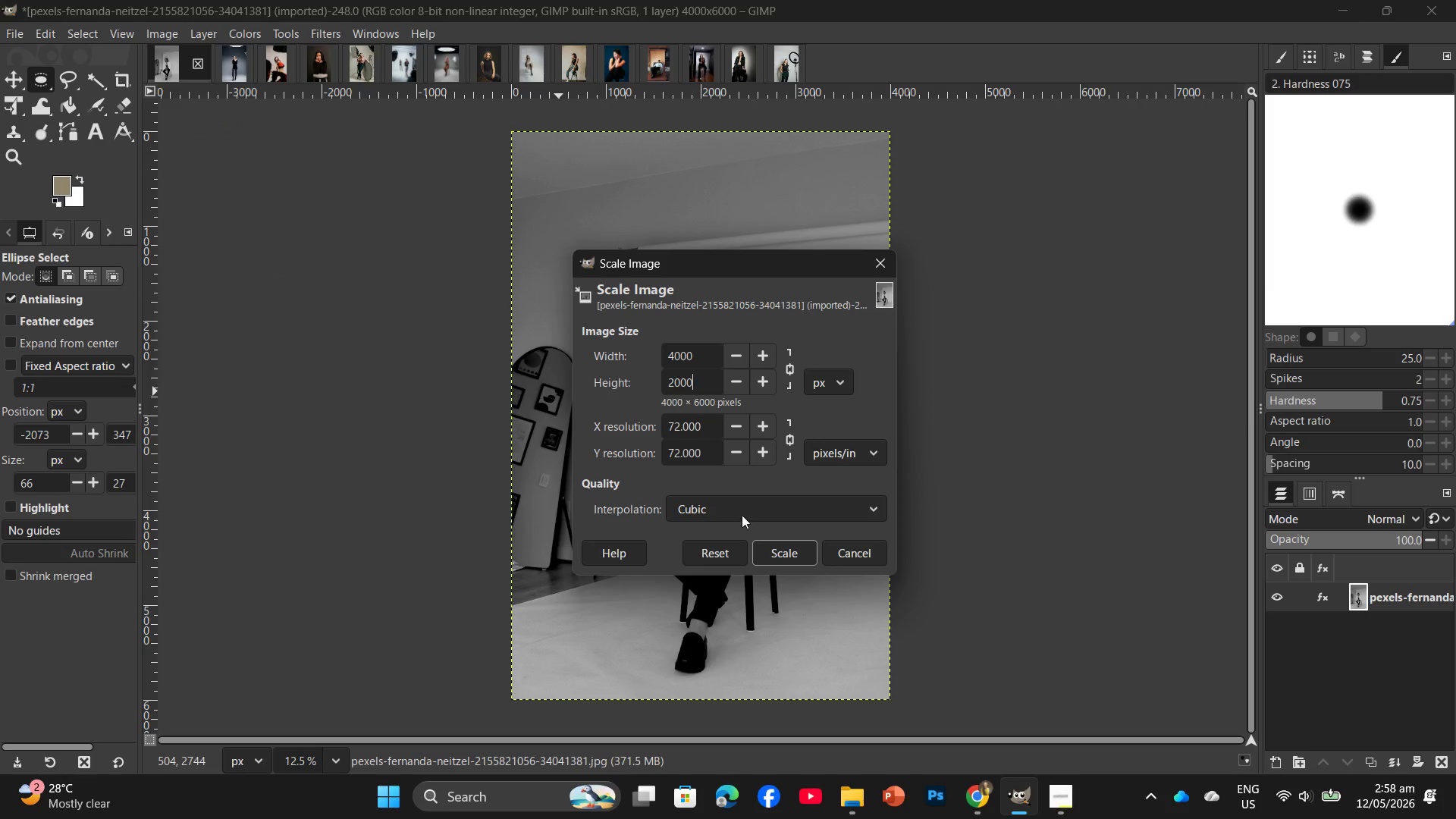 
left_click([766, 548])
 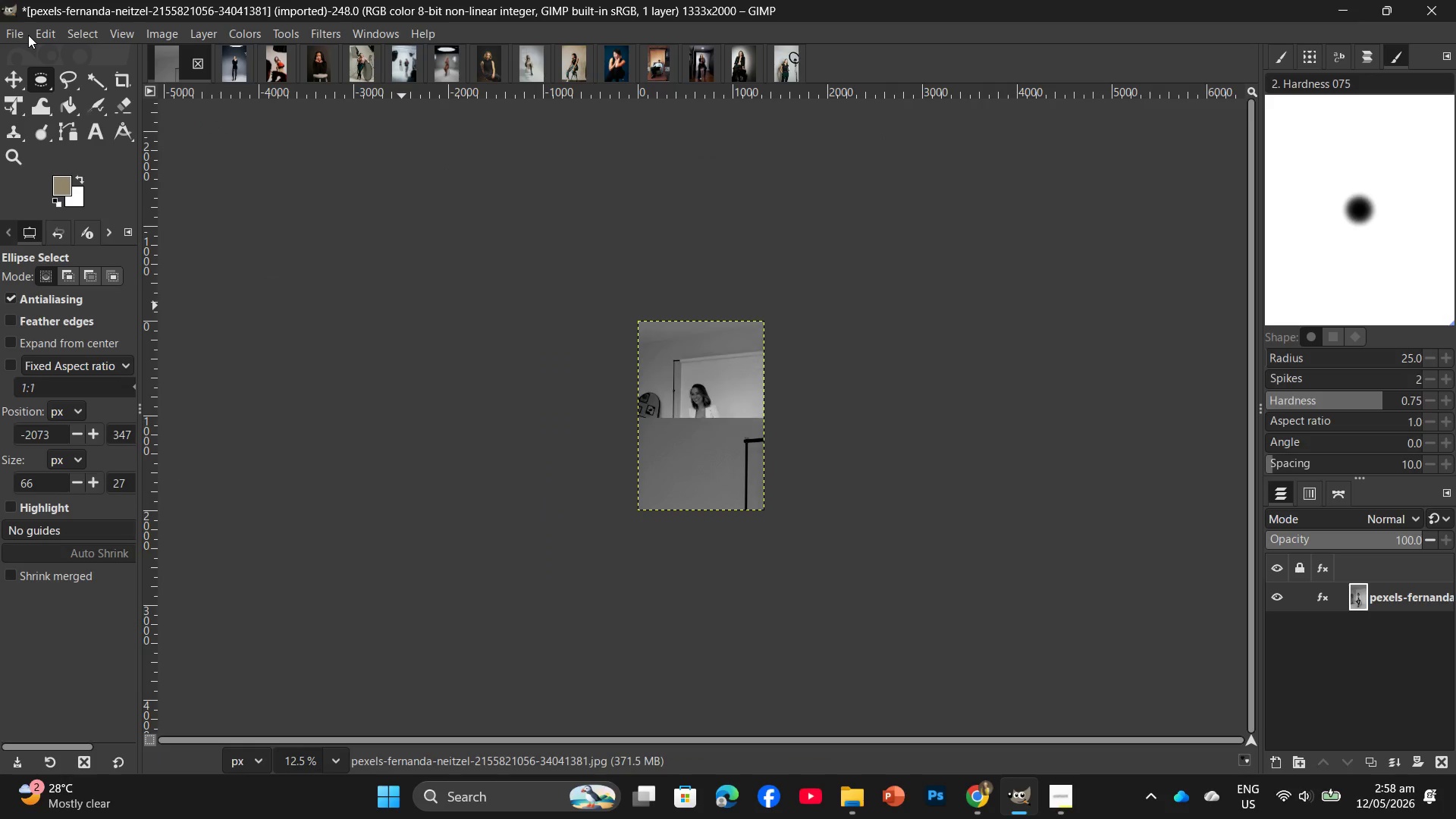 
left_click([28, 35])
 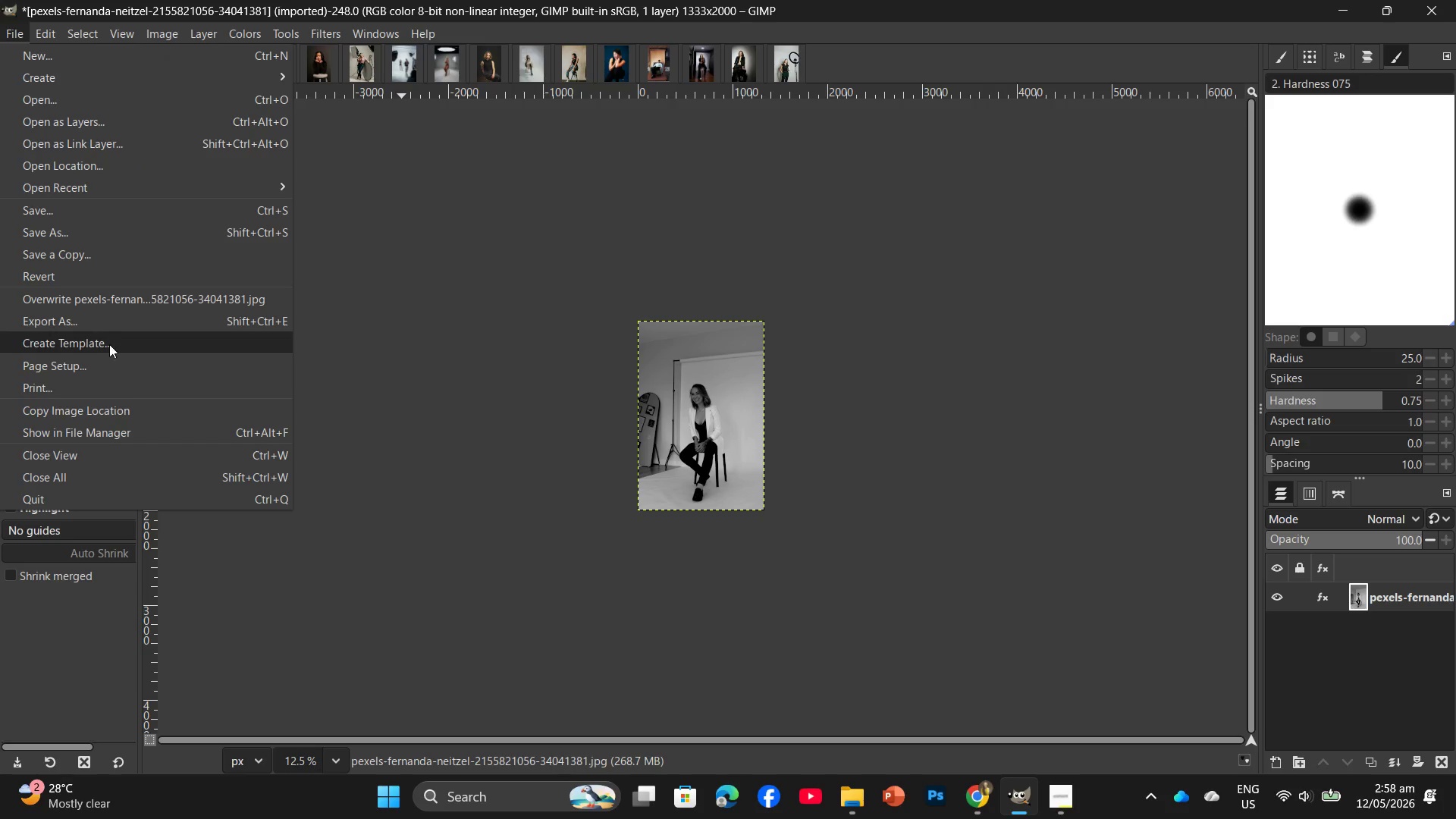 
left_click([106, 320])
 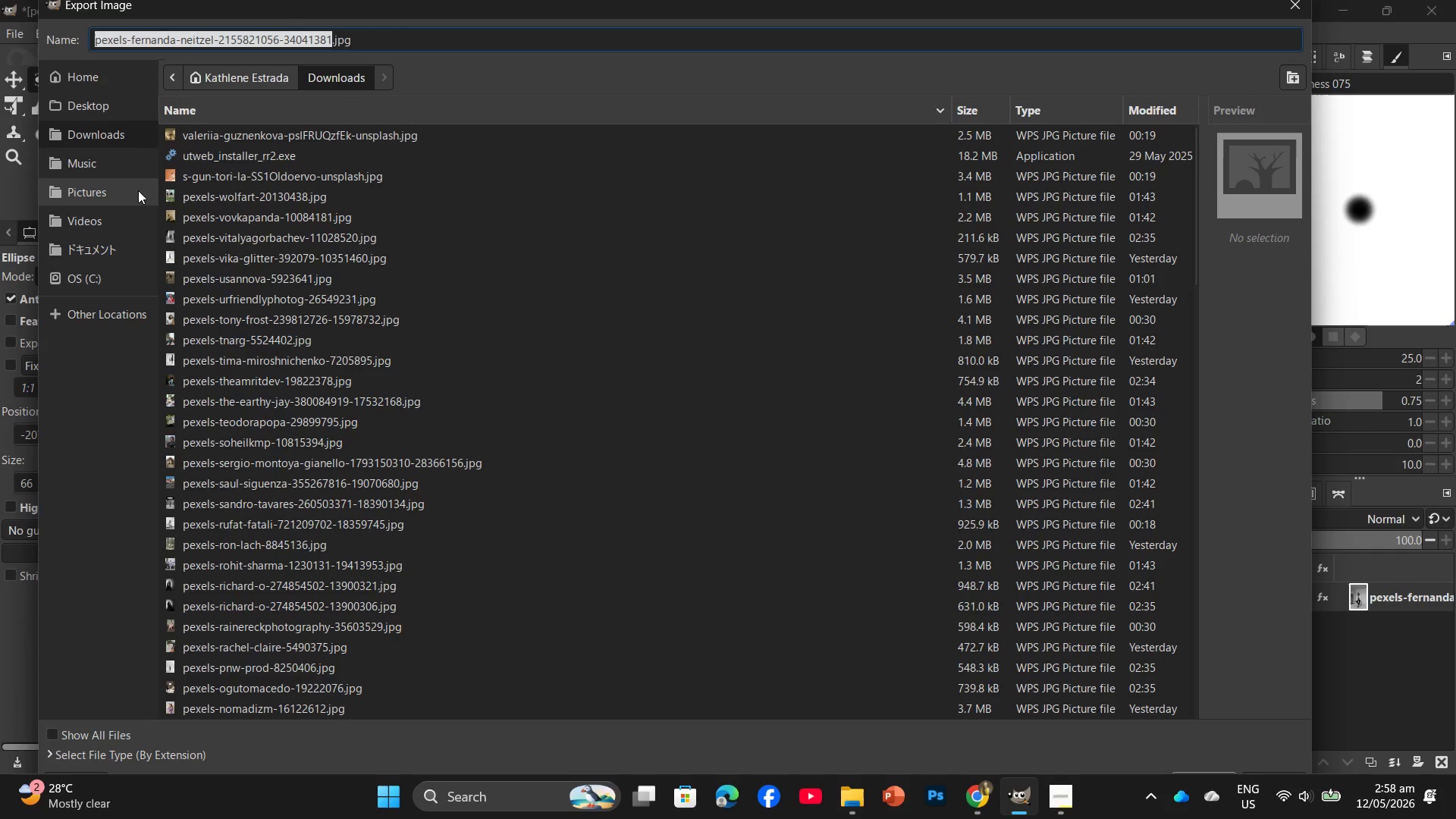 
double_click([111, 107])
 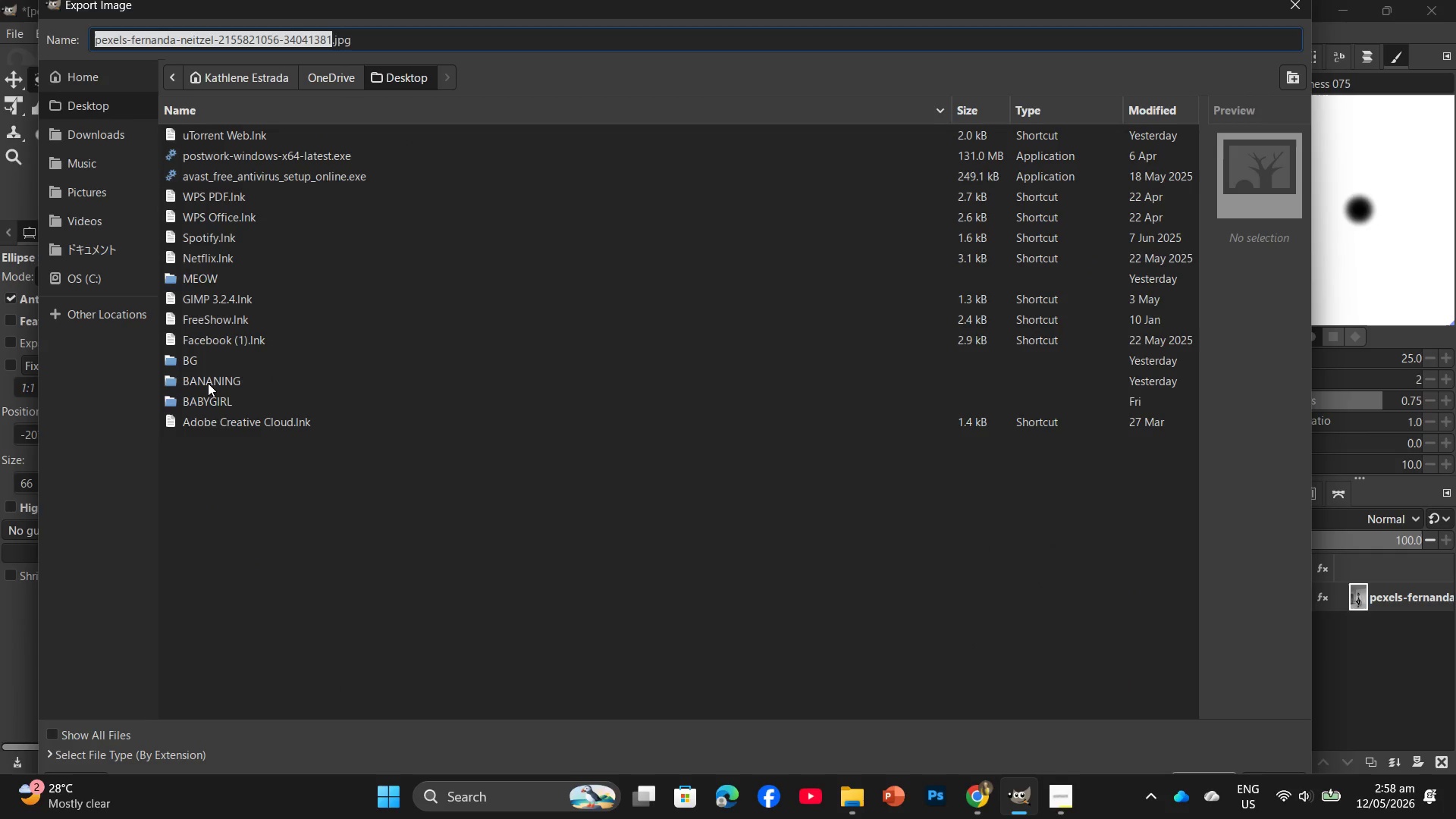 
double_click([209, 383])
 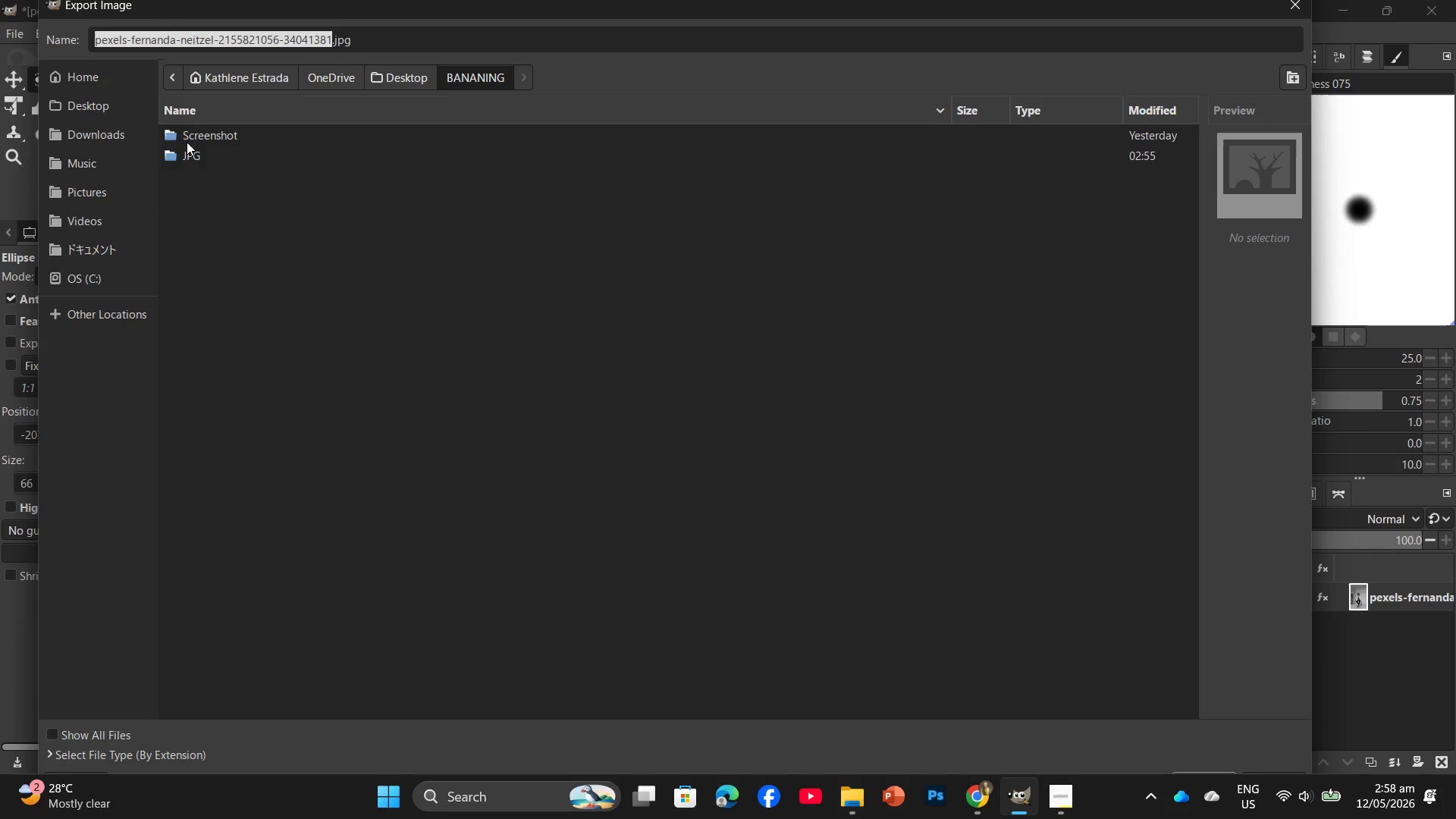 
left_click([193, 134])
 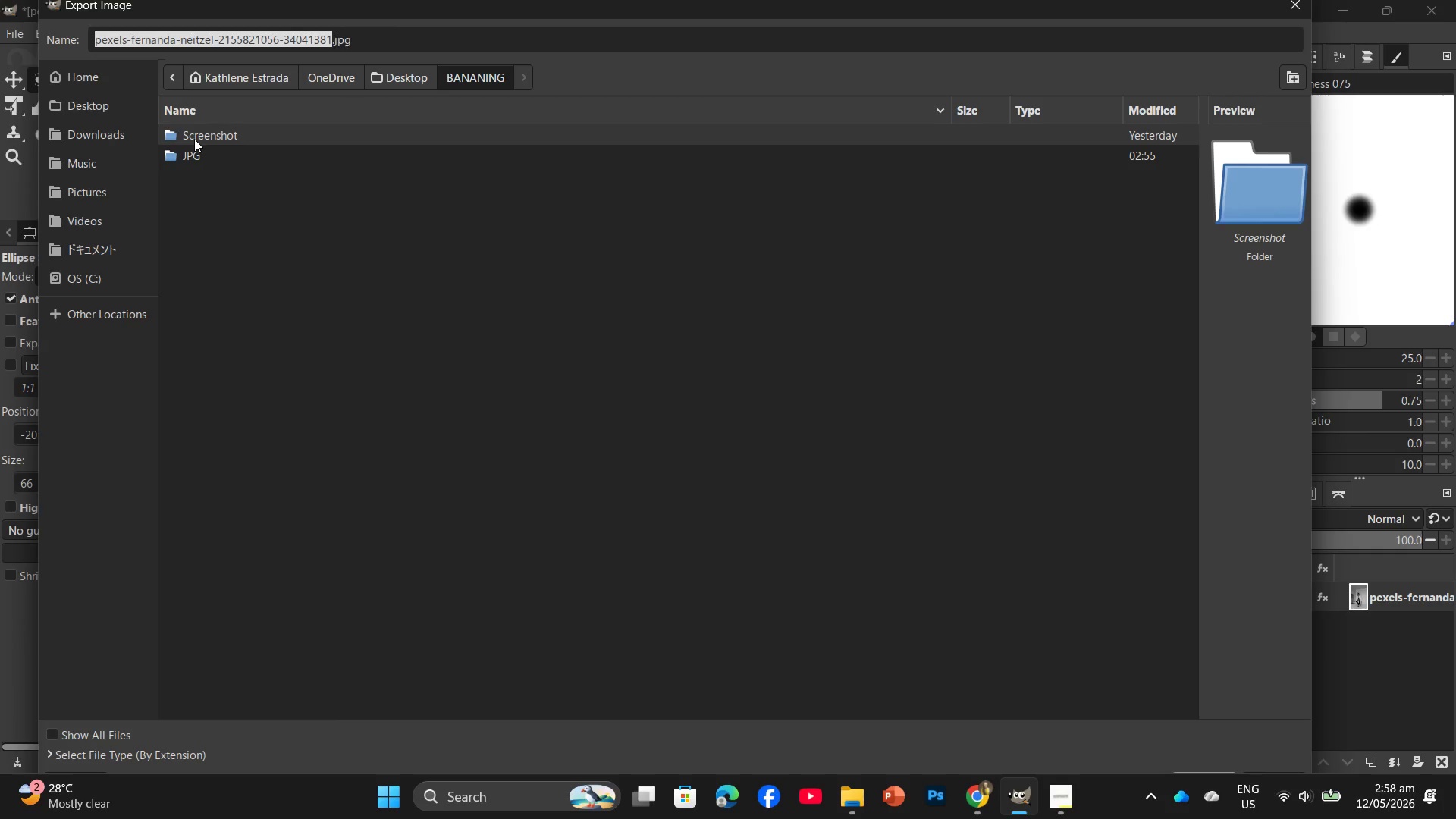 
double_click([195, 147])
 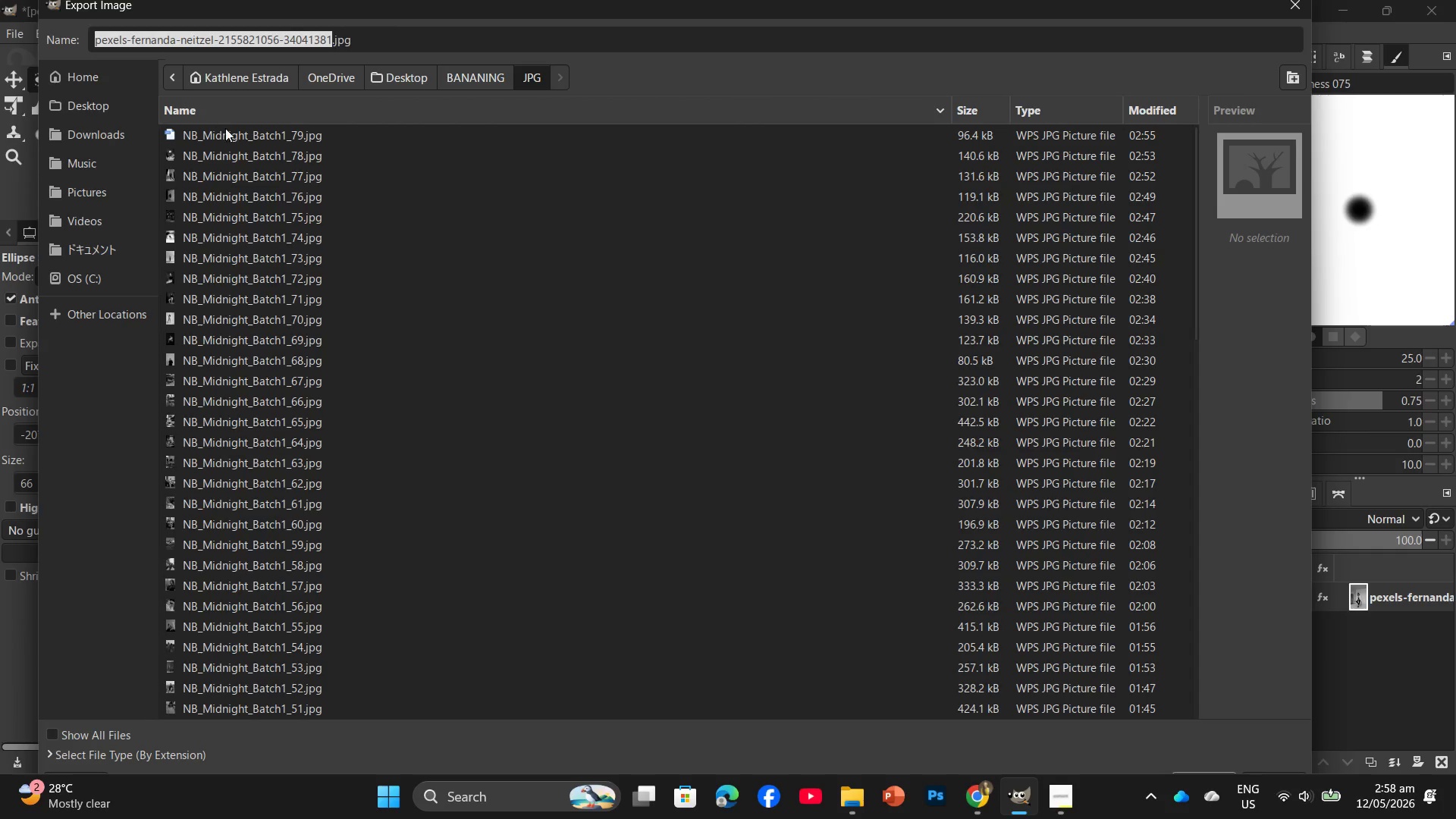 
left_click([228, 135])
 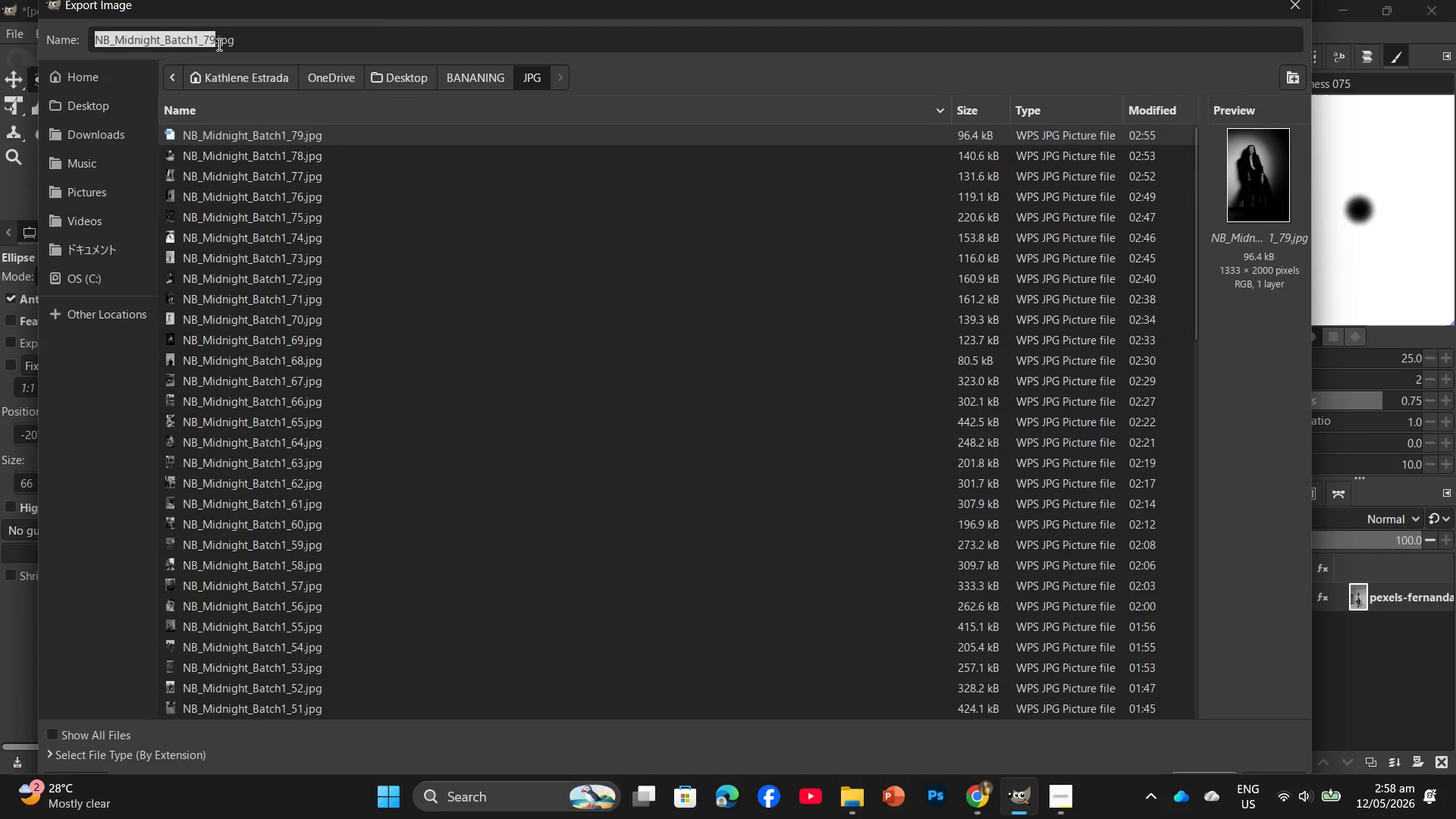 
left_click([215, 41])
 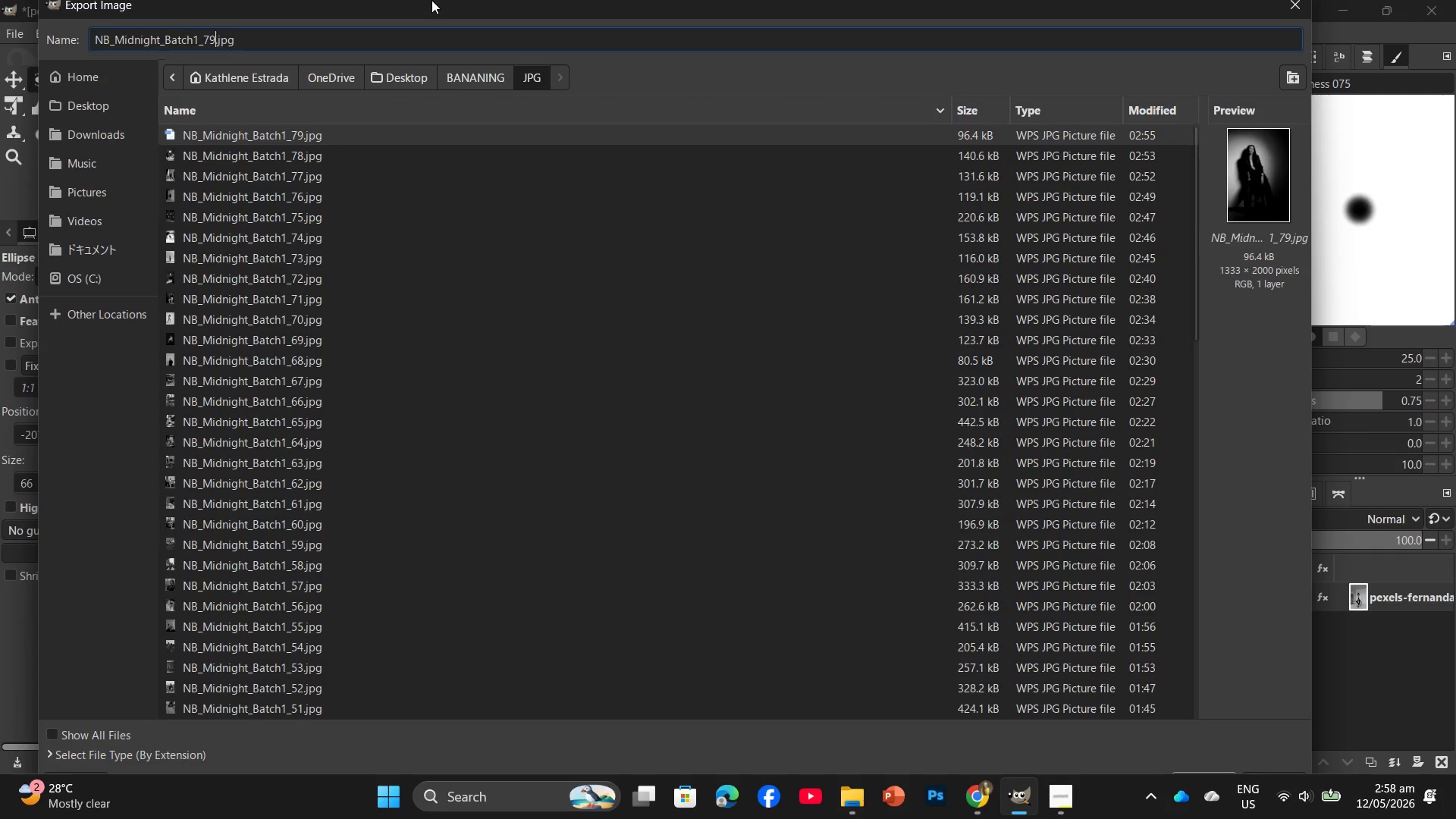 
key(Backspace)
 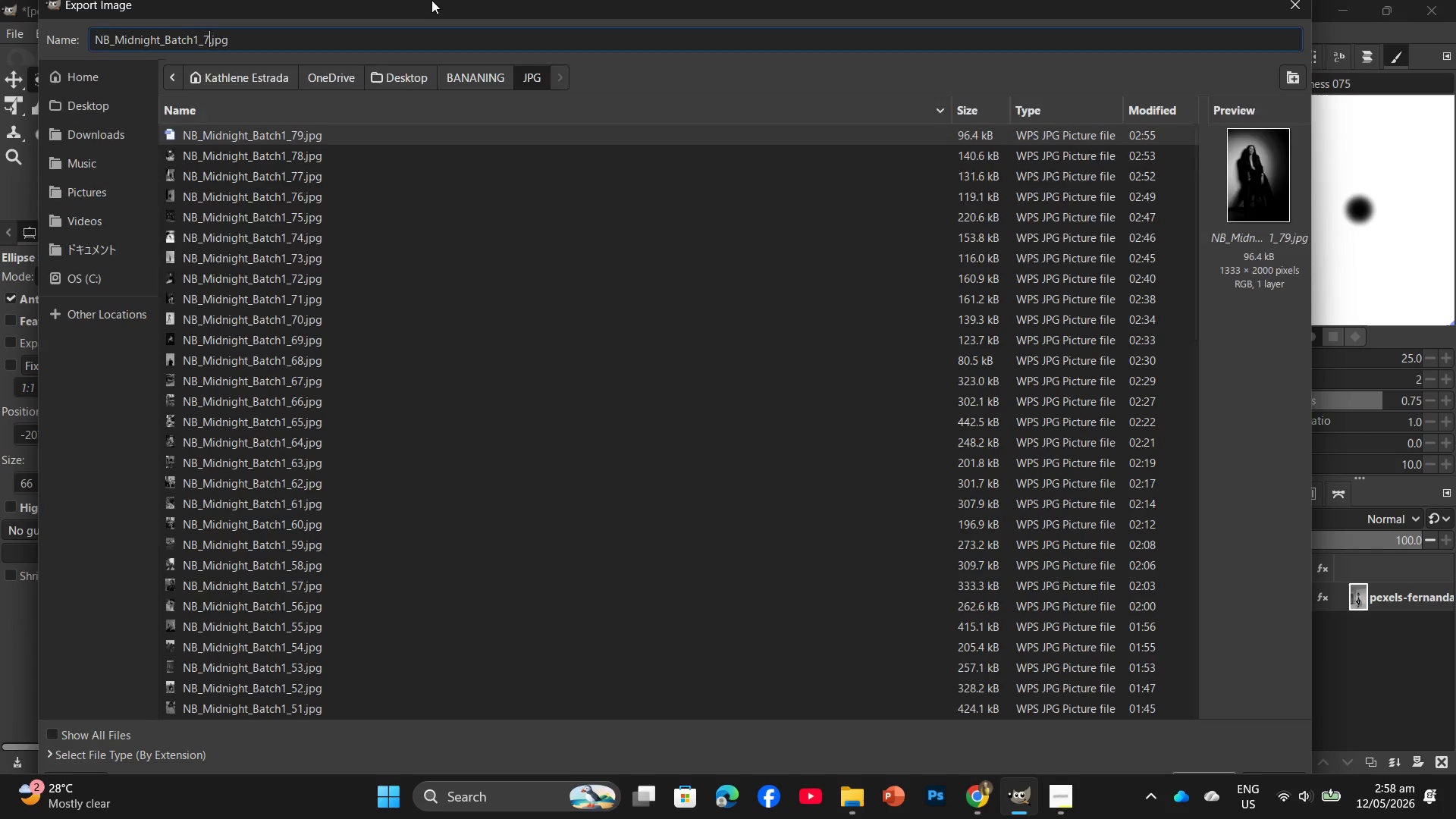 
key(Backspace)
 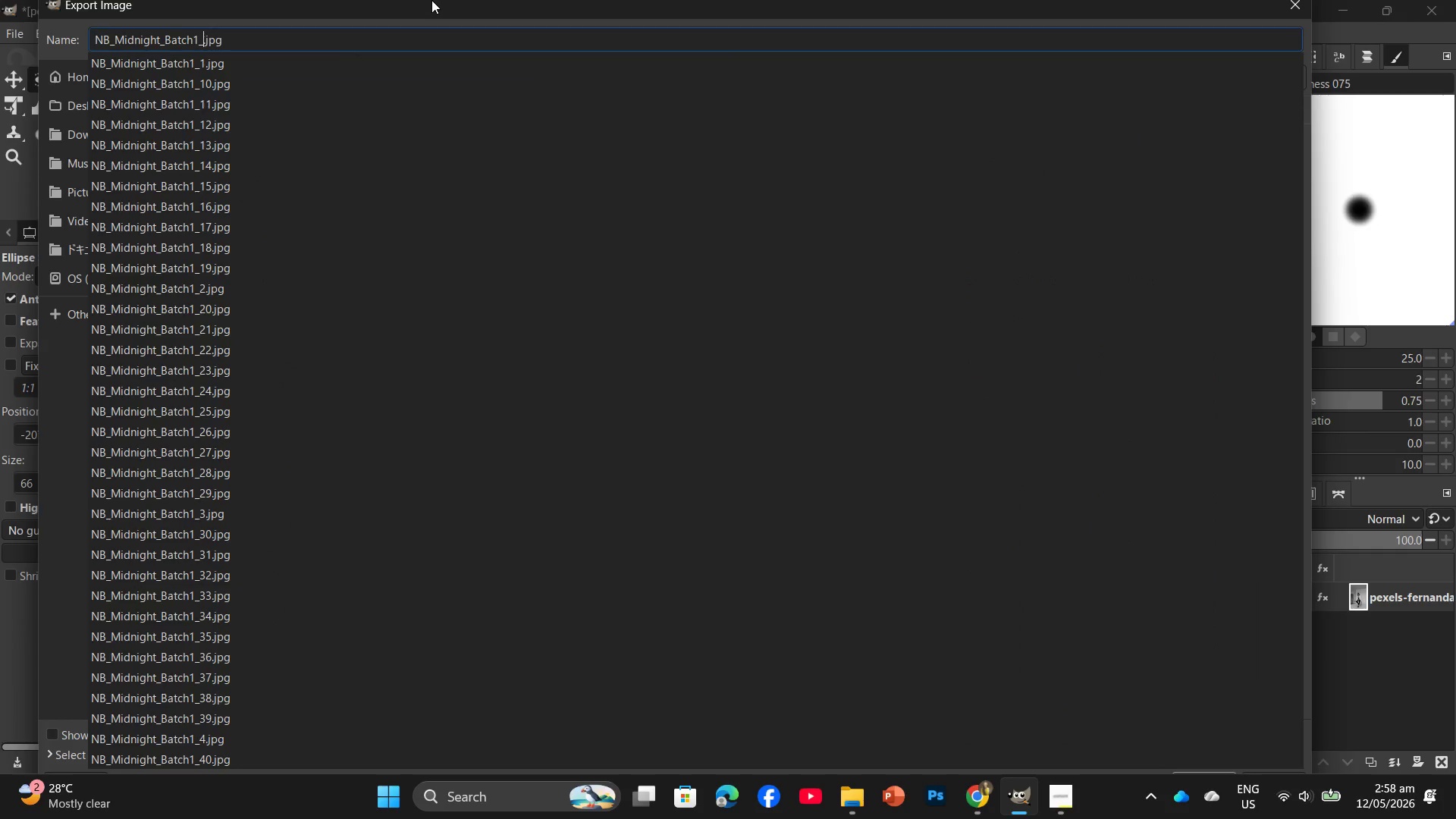 
key(Numpad8)
 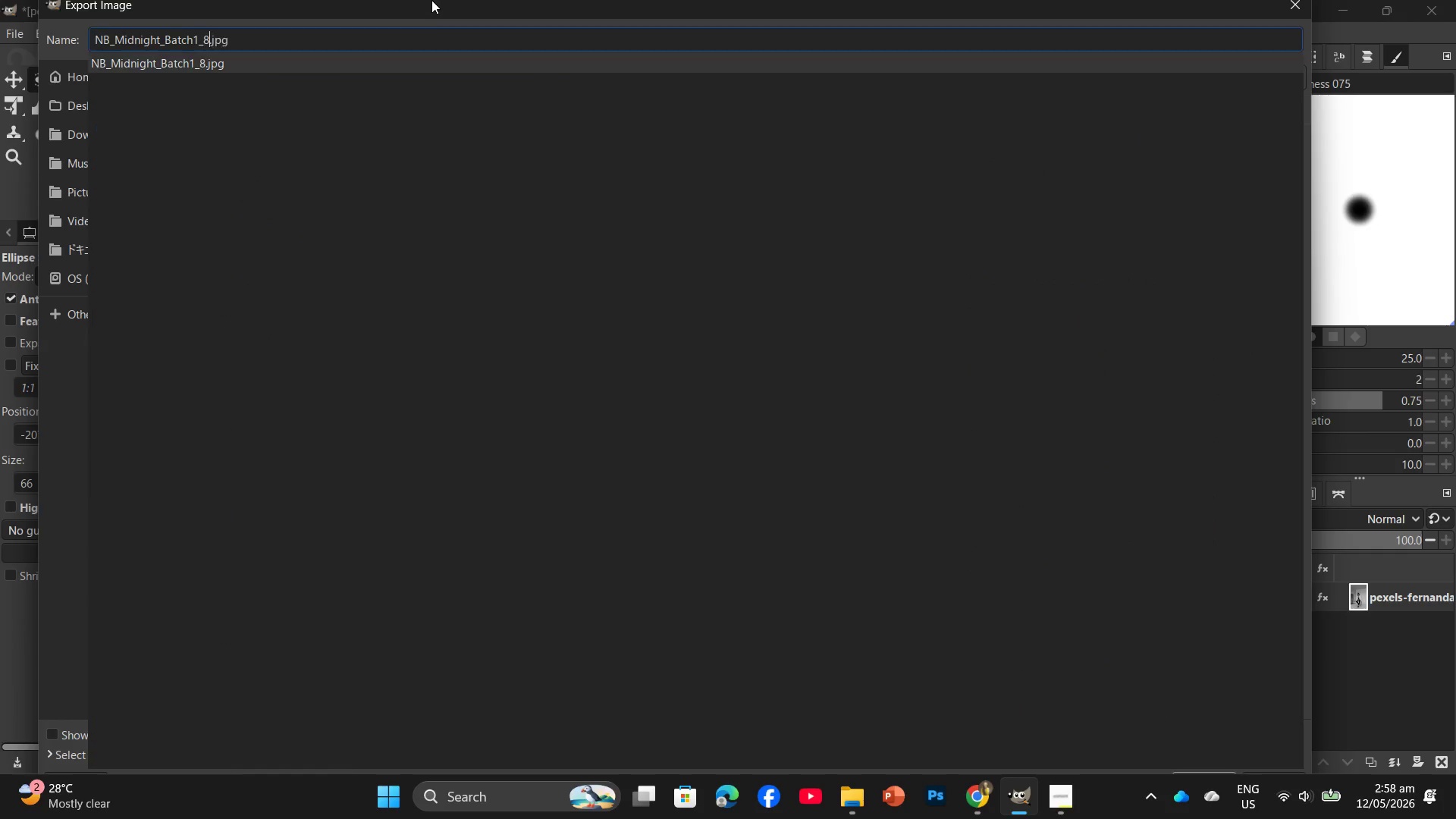 
key(Numpad0)
 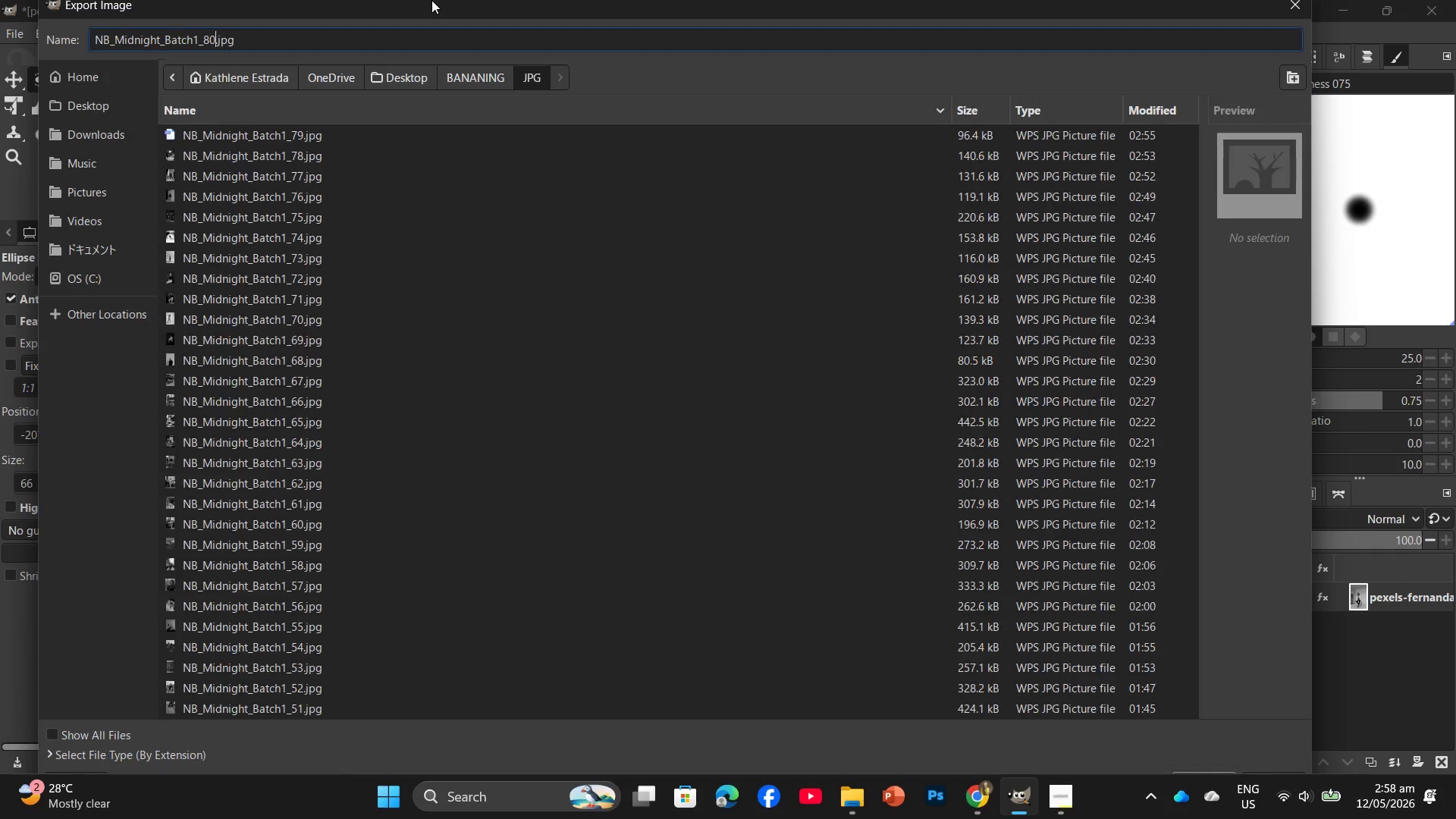 
key(Enter)
 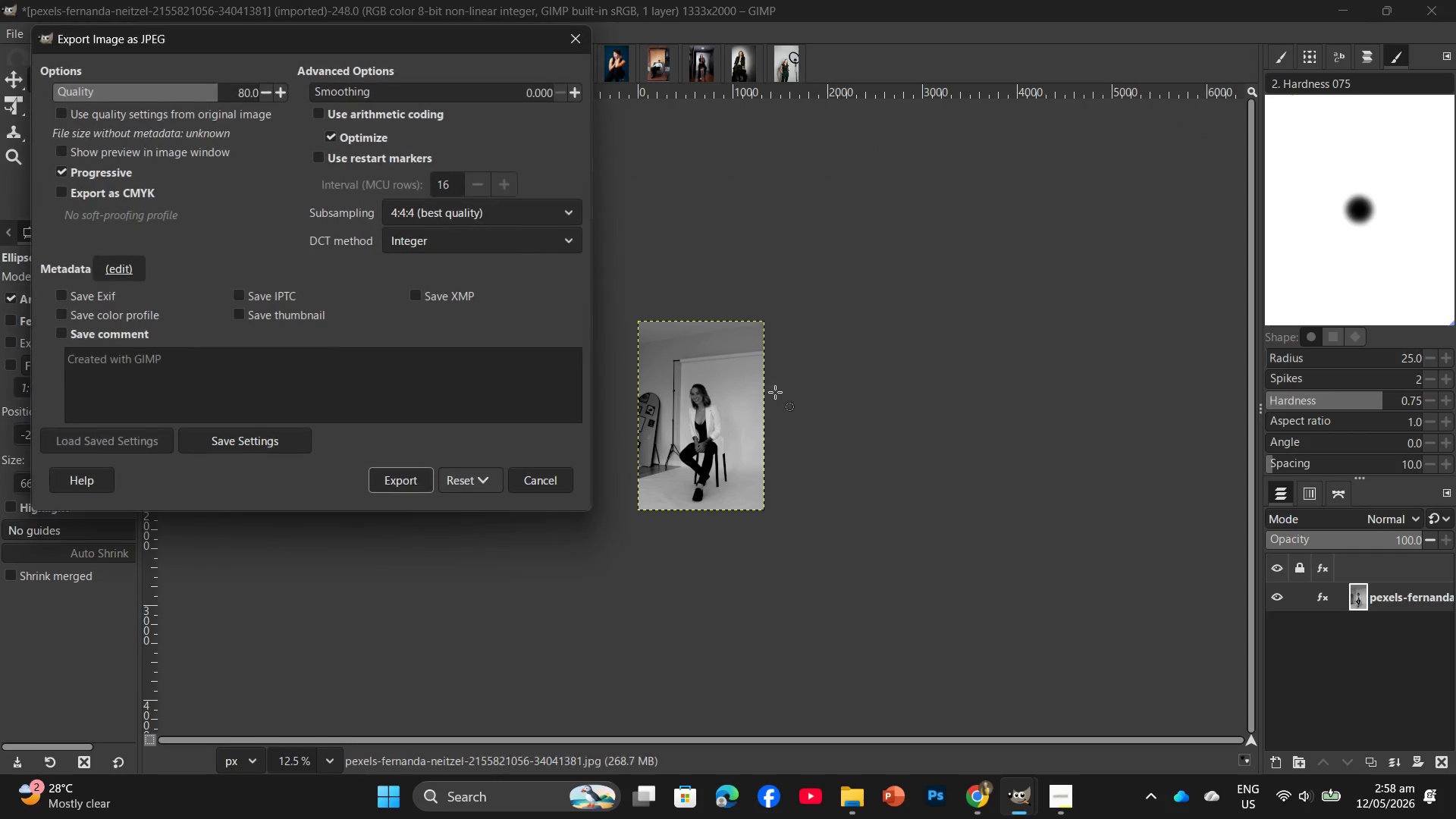 
left_click([388, 477])
 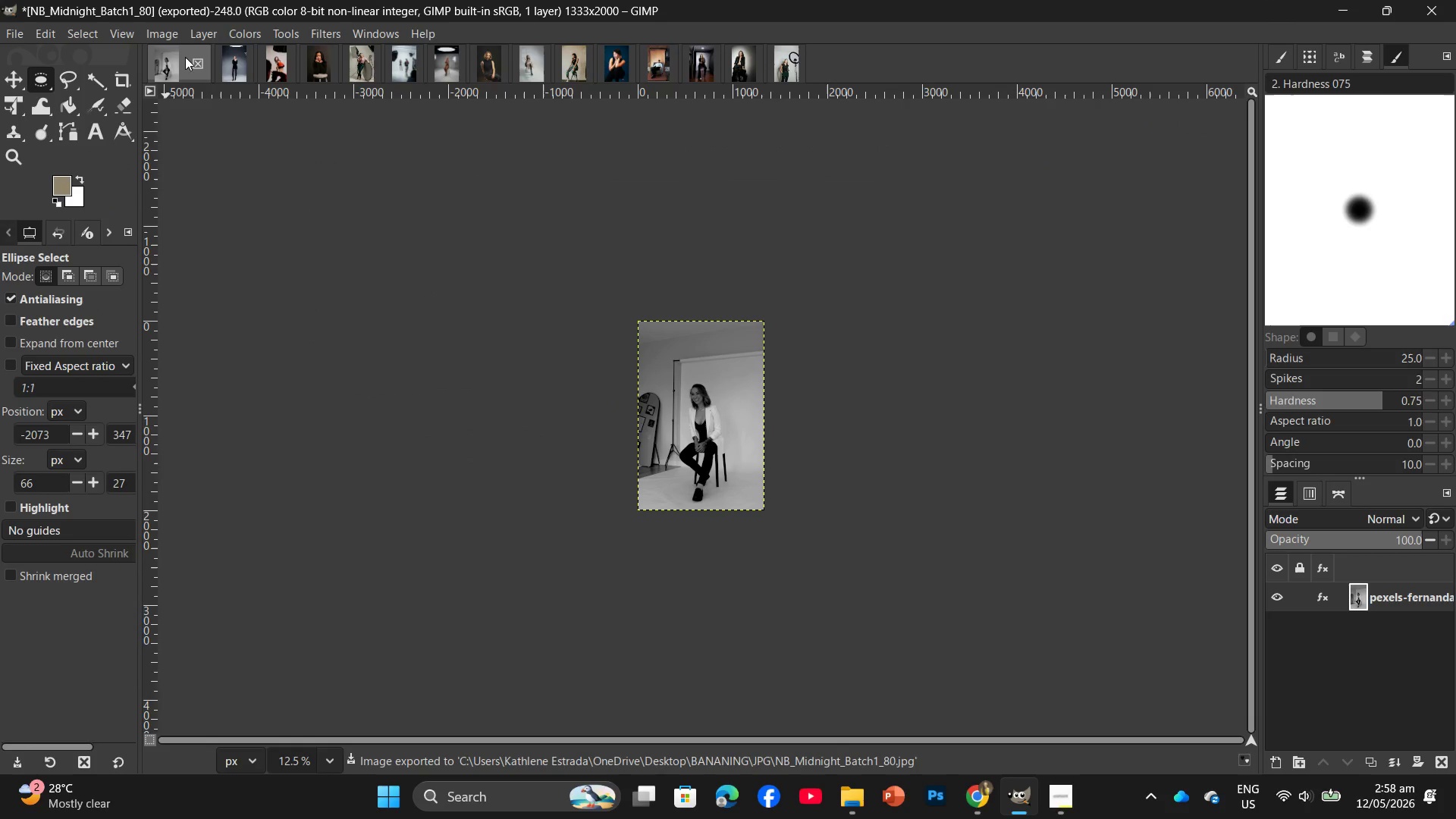 
left_click([194, 56])
 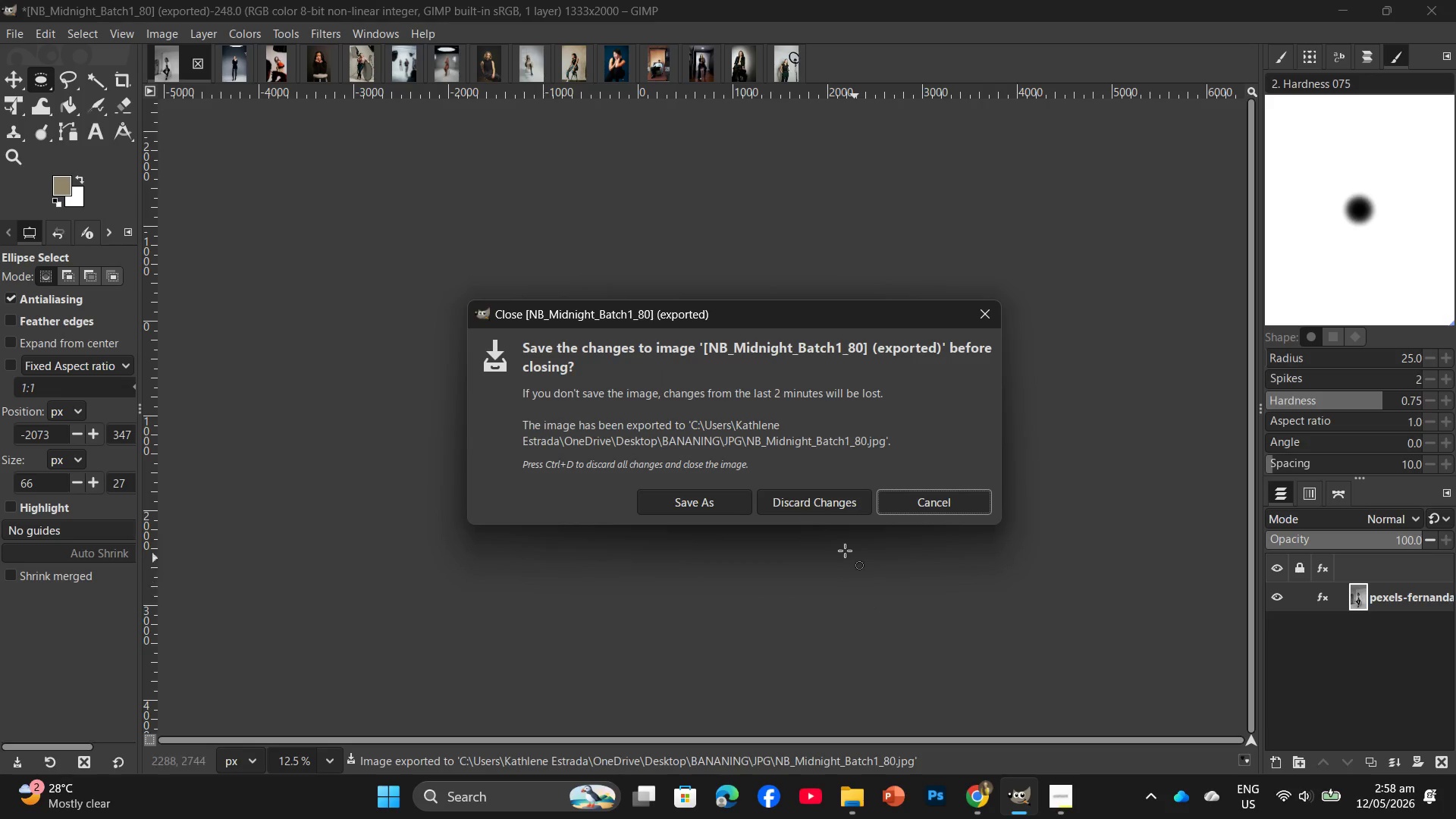 
left_click([808, 515])
 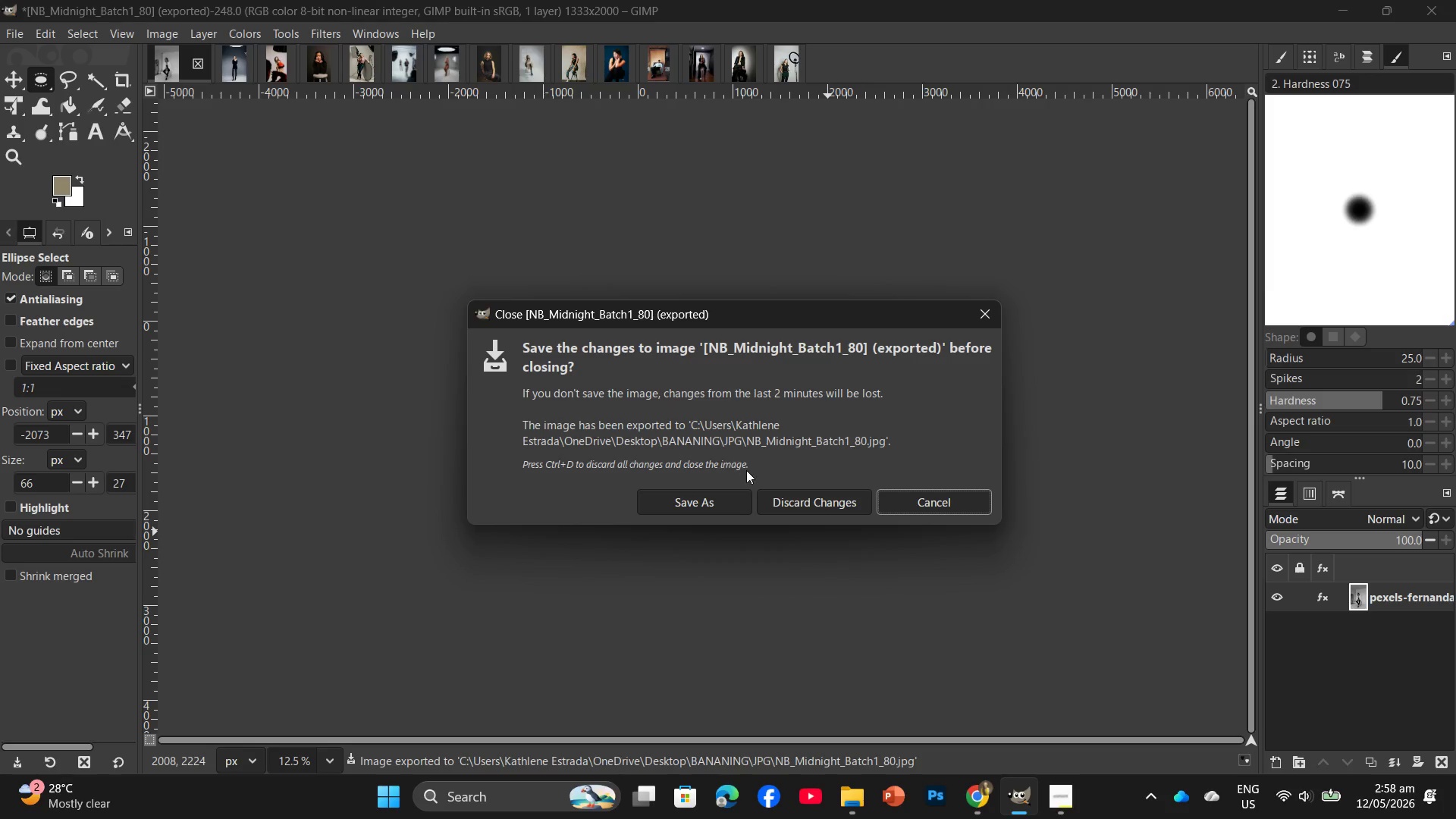 
left_click([798, 497])
 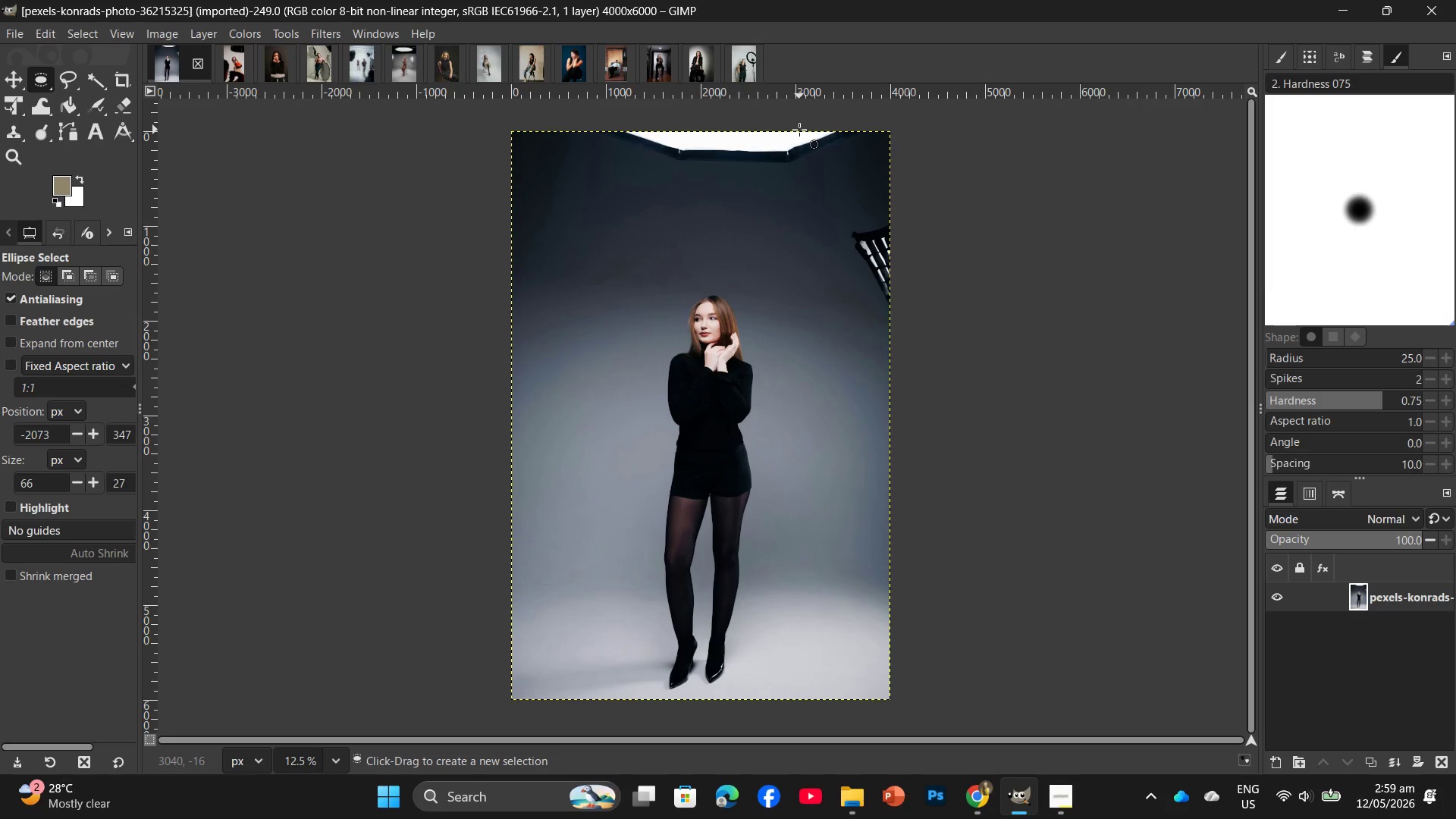 
wait(21.08)
 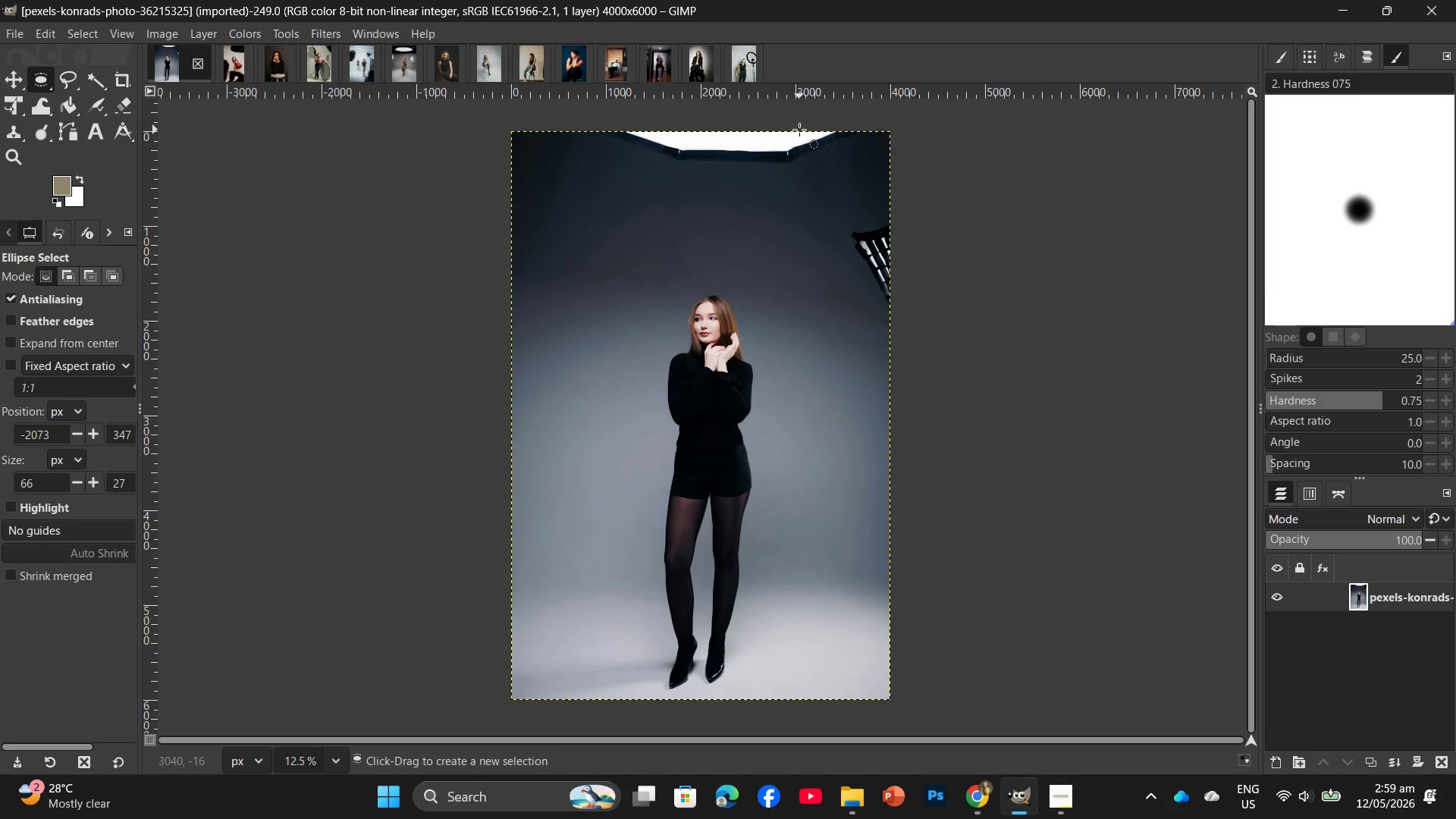 
left_click([278, 32])
 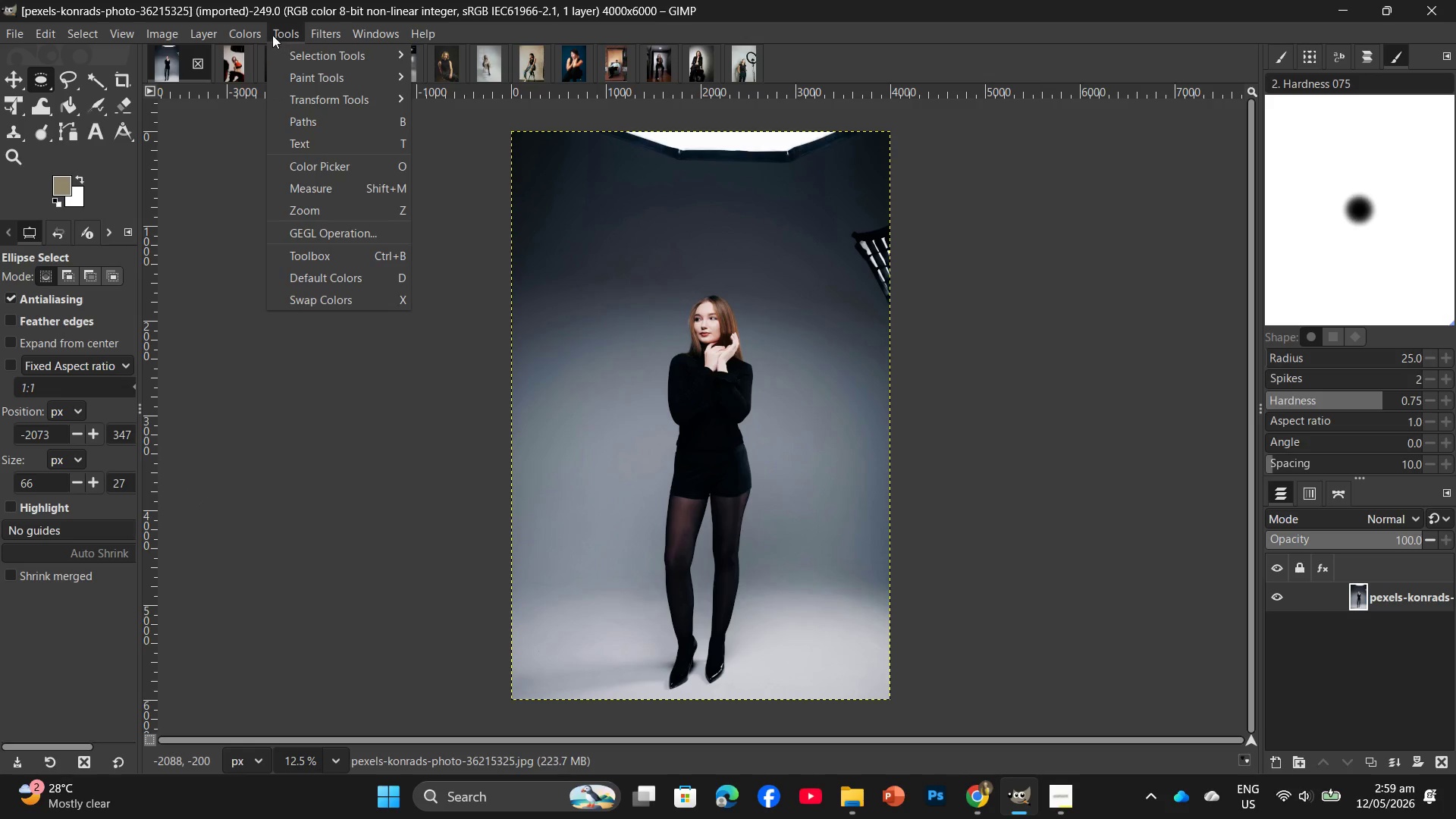 
left_click([260, 34])
 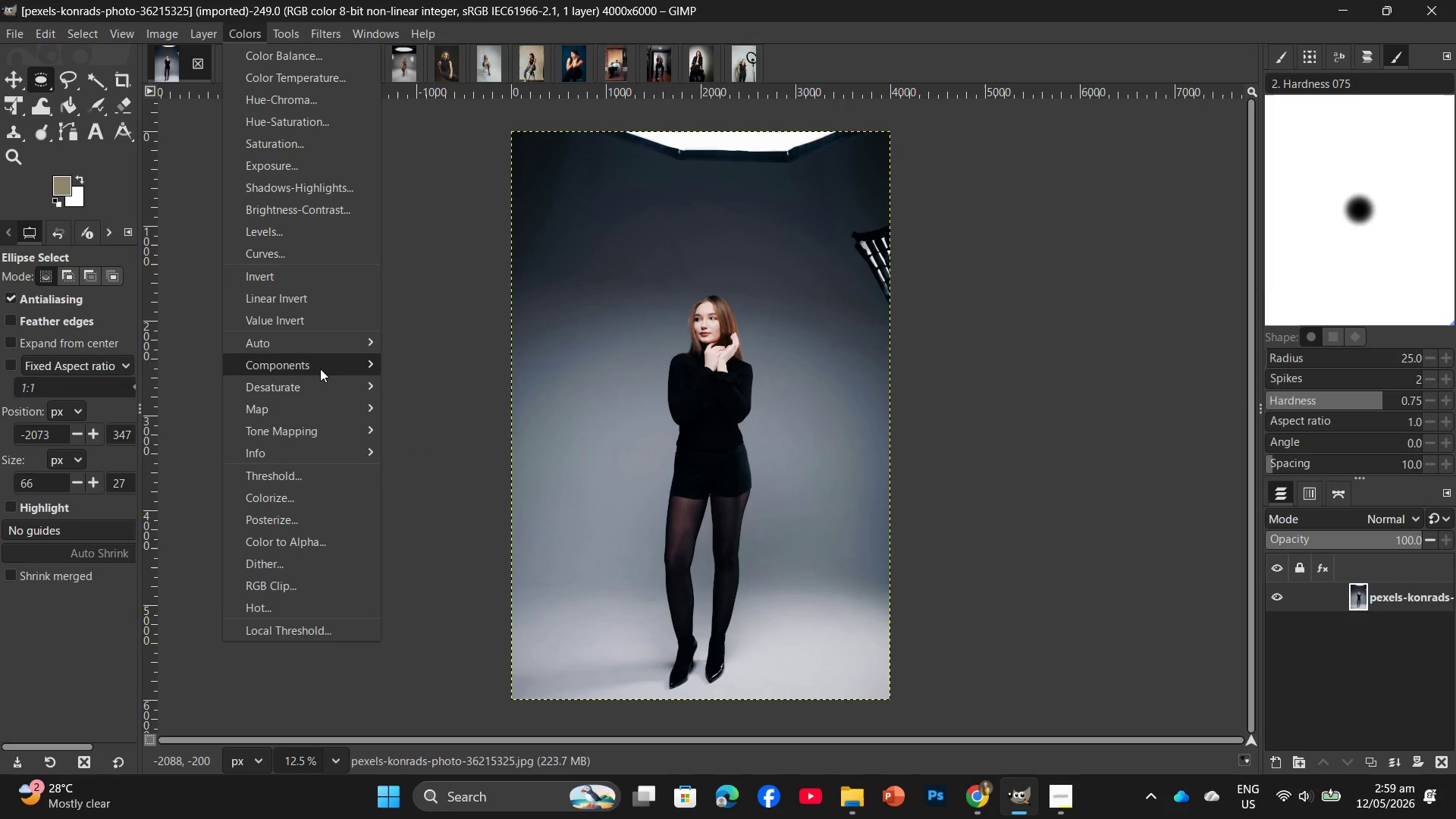 
left_click([485, 414])
 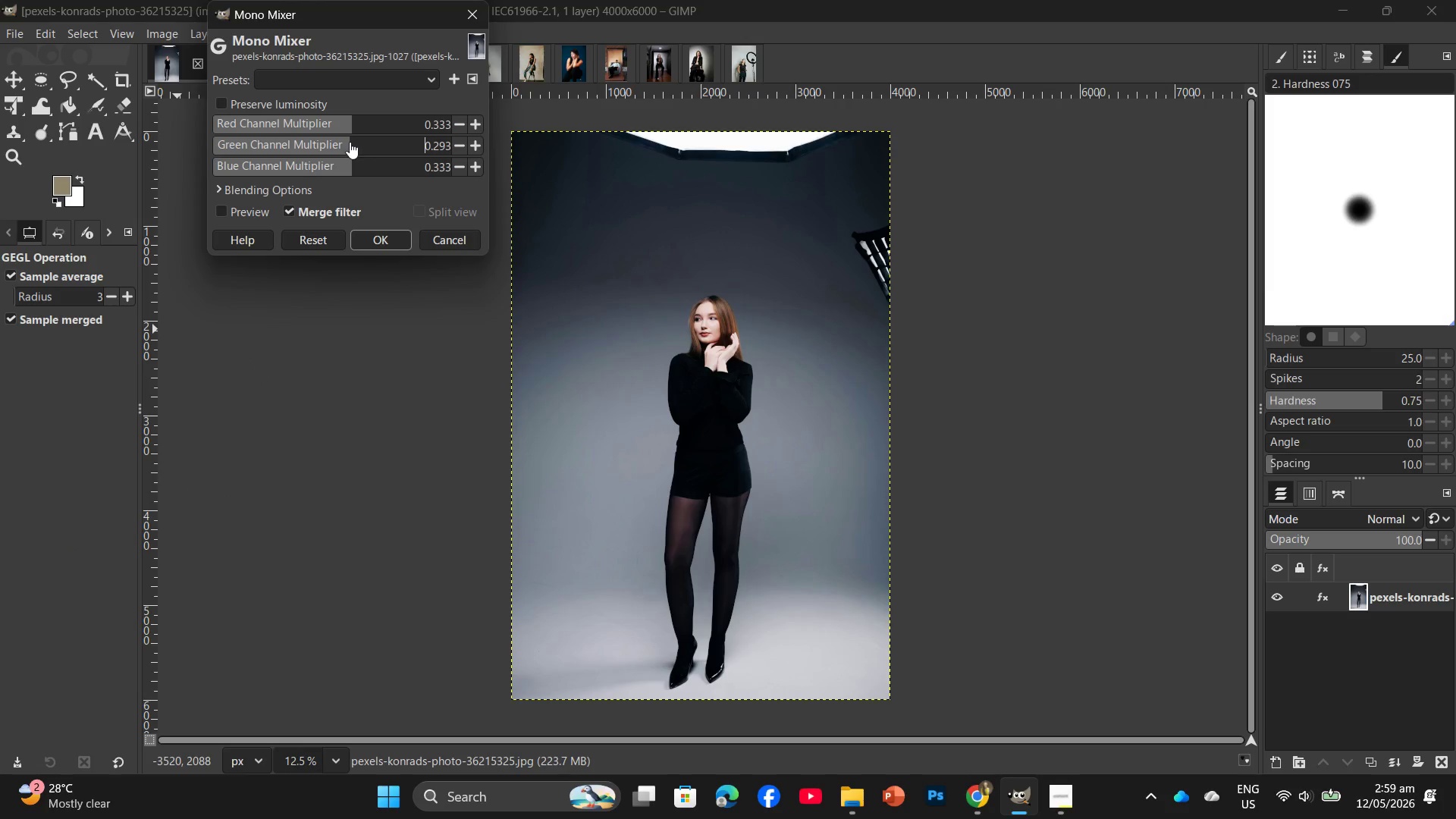 
left_click([347, 149])
 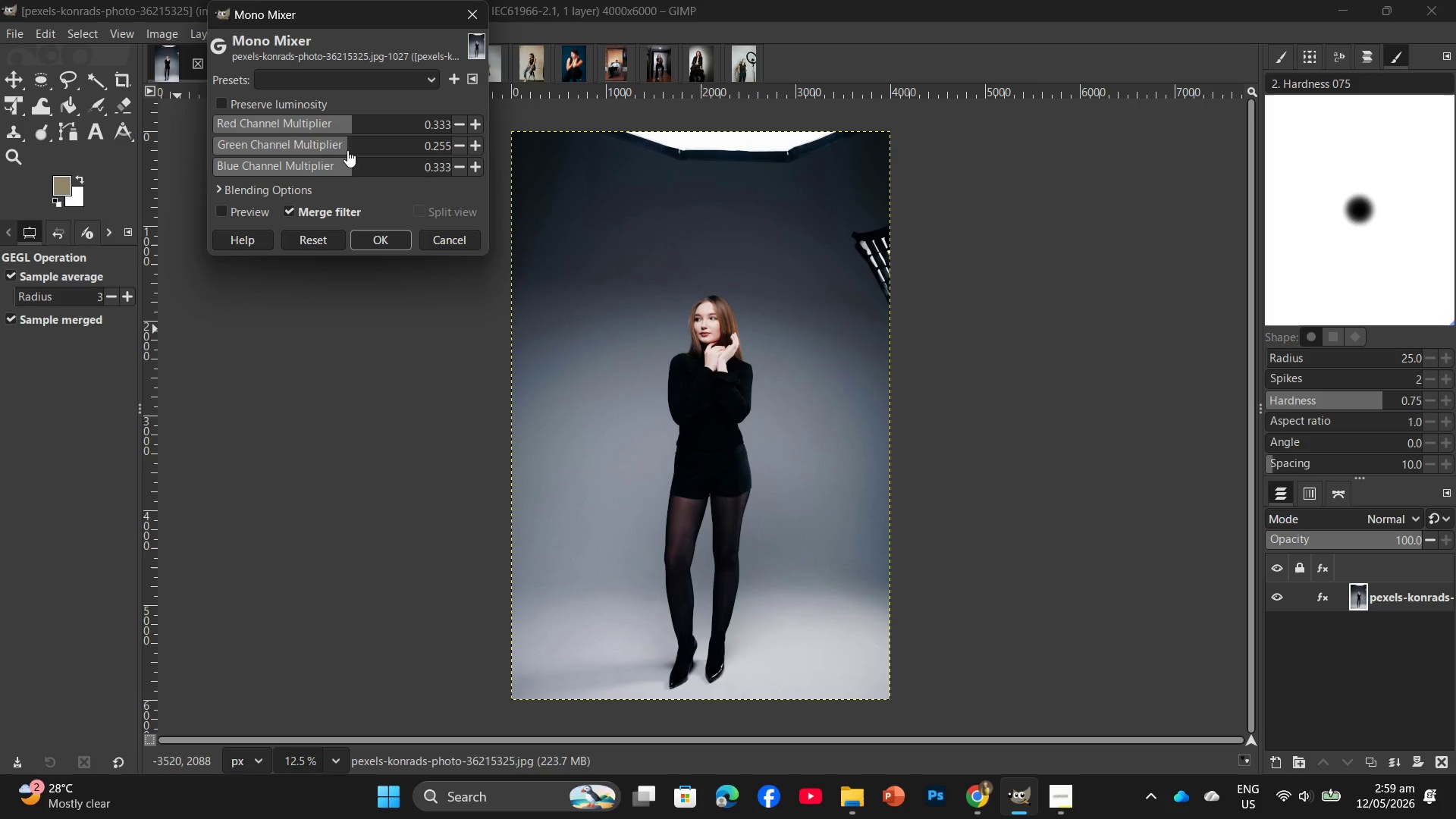 
left_click([348, 151])
 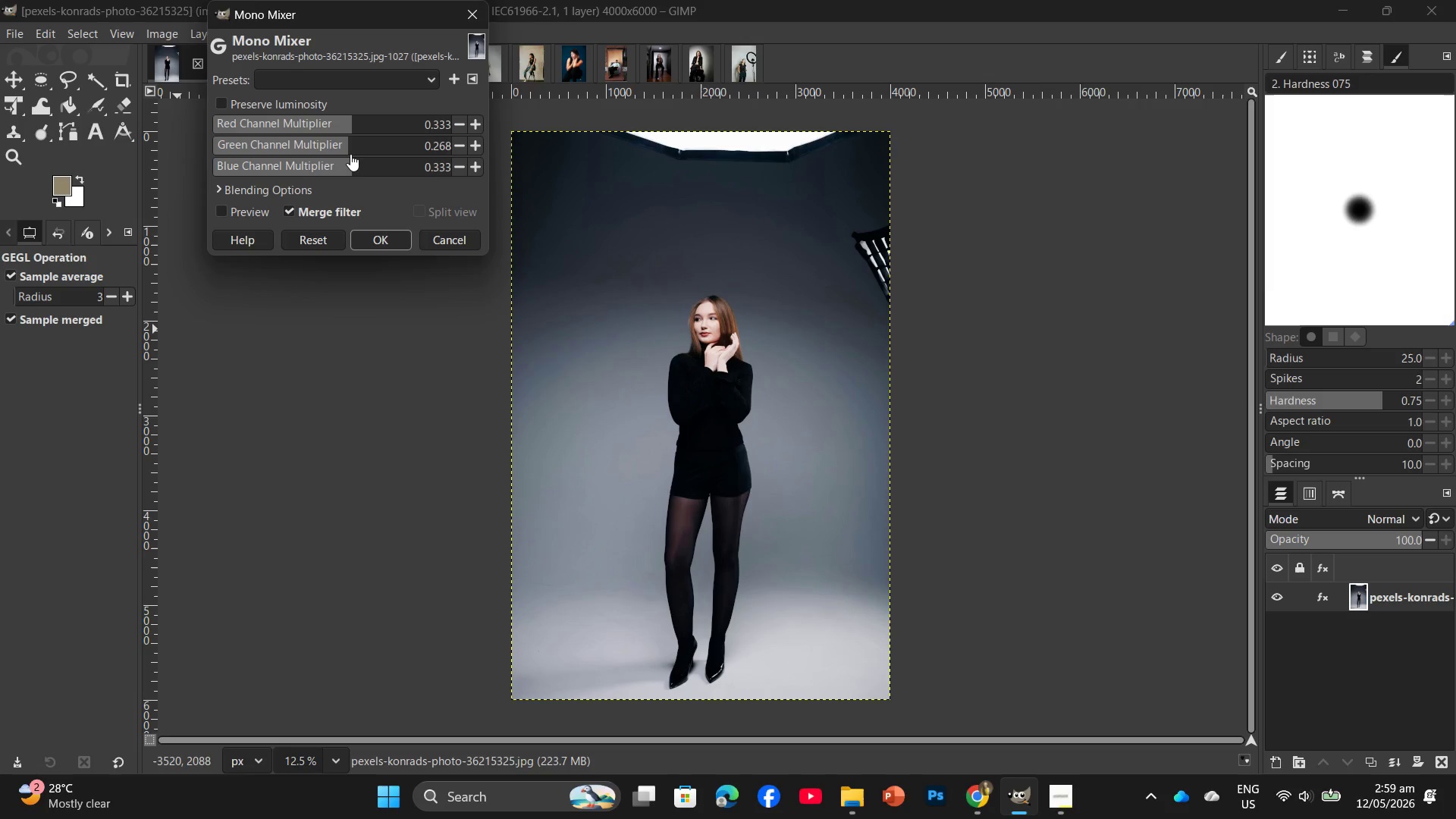 
left_click([350, 153])
 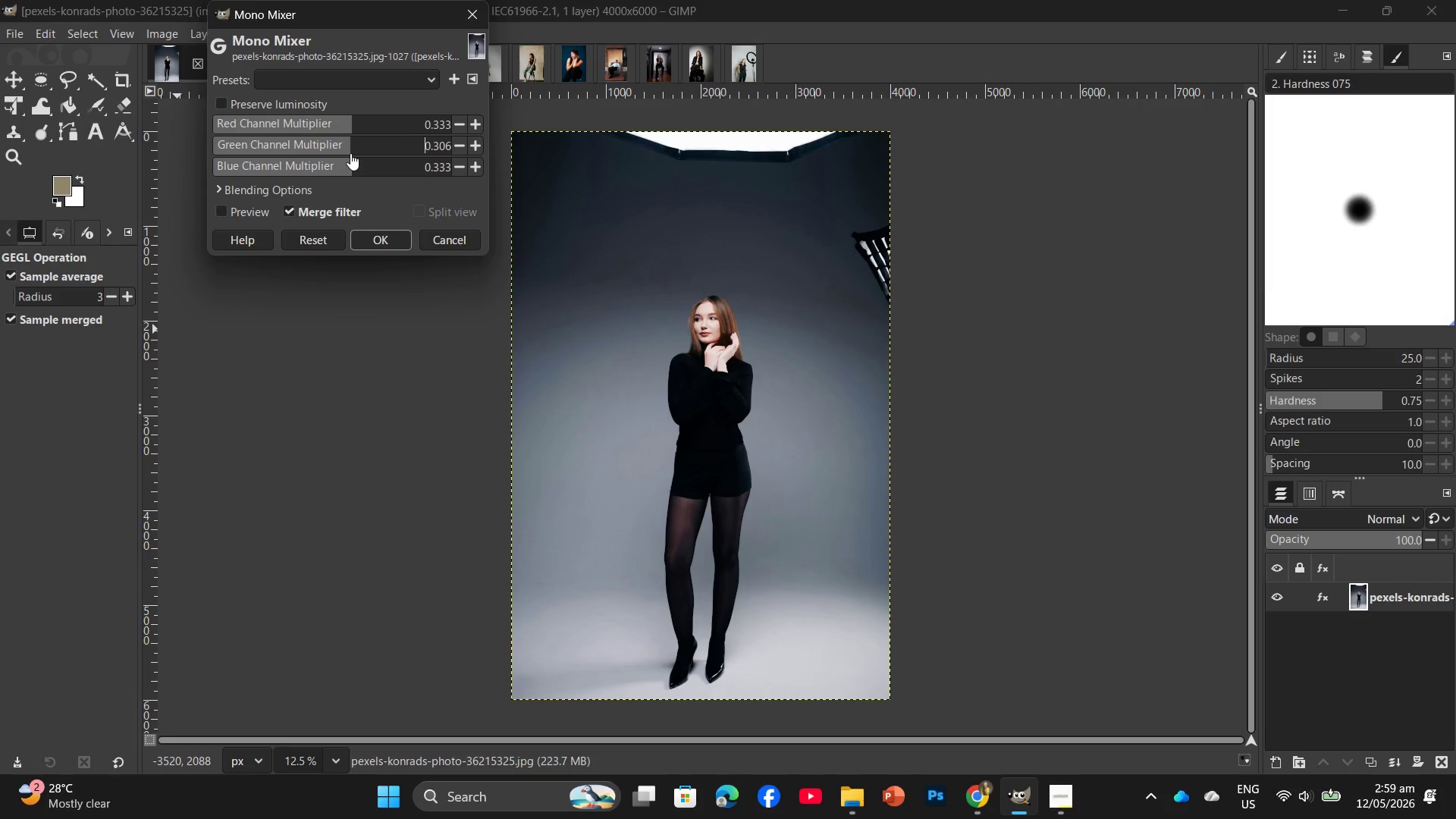 
left_click([349, 149])
 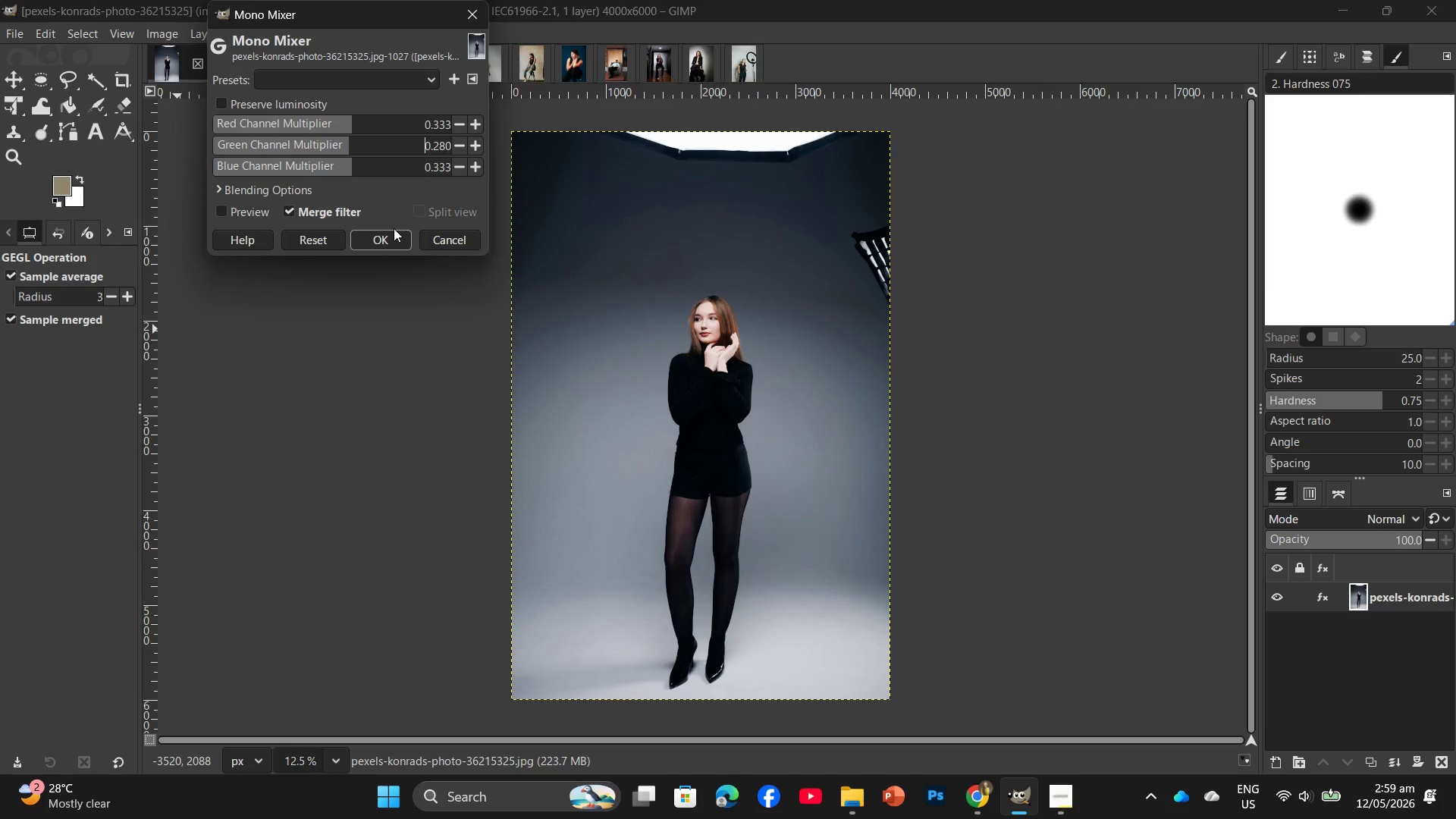 
left_click([394, 231])
 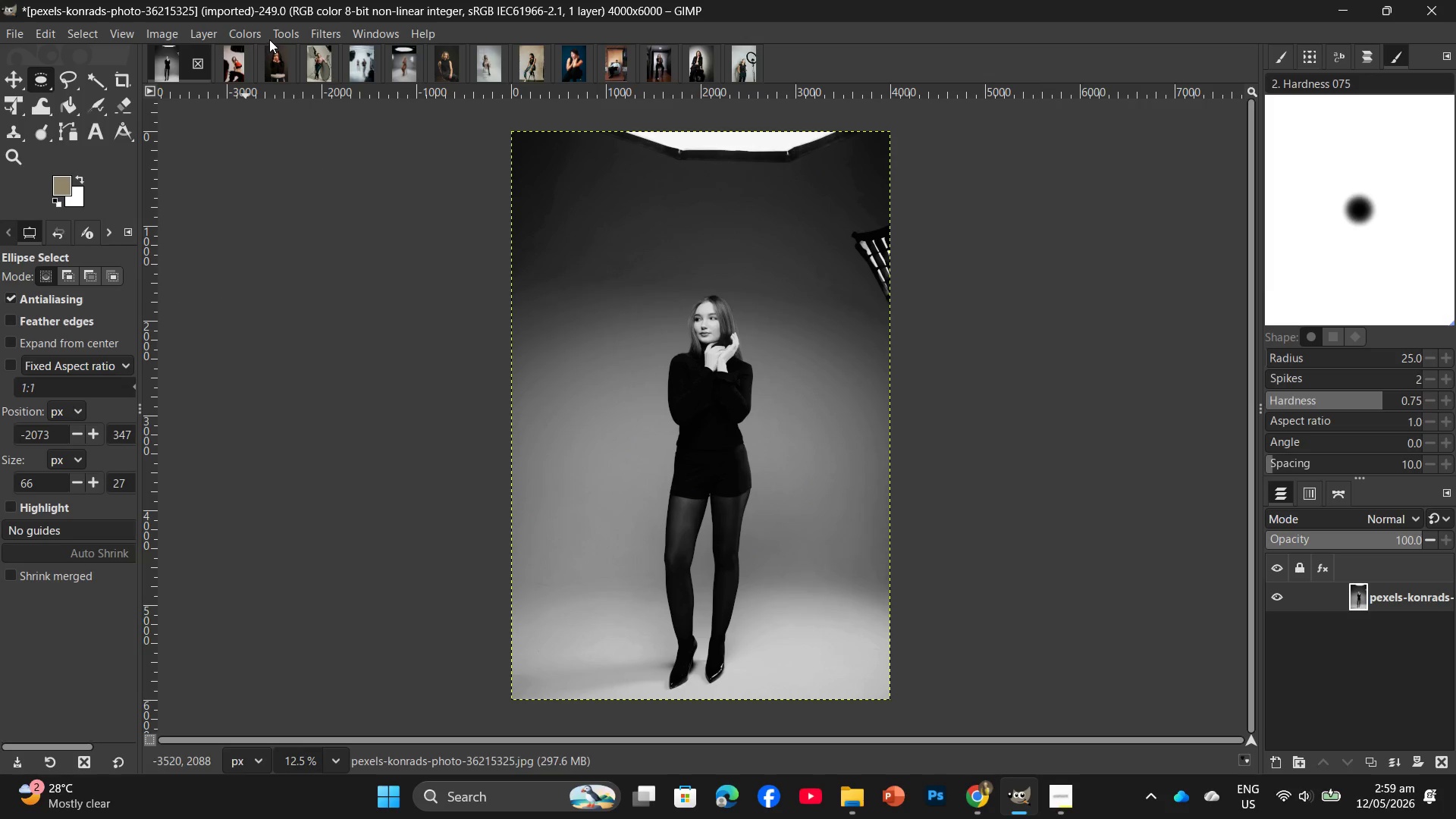 
left_click([256, 39])
 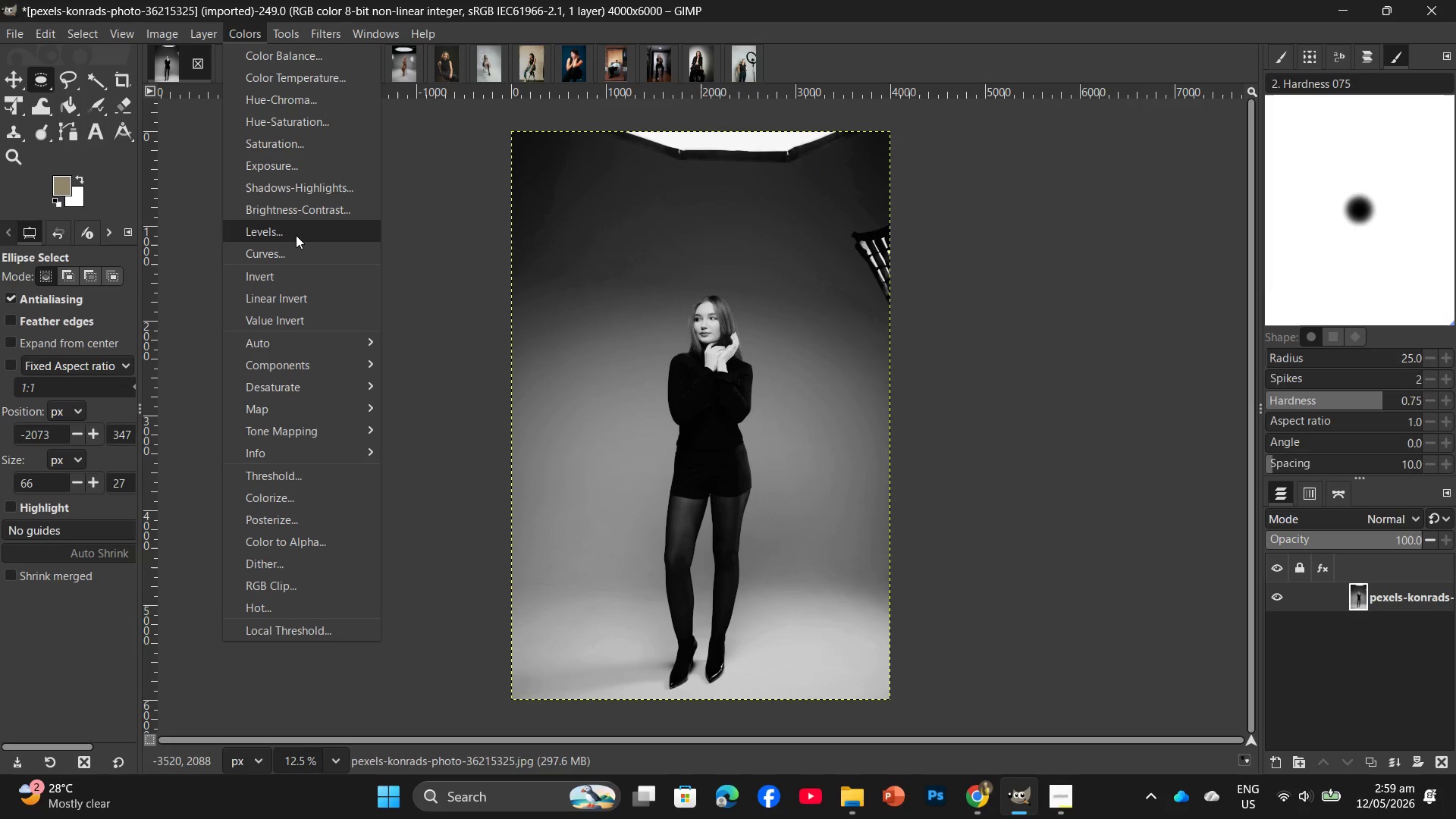 
left_click_drag(start_coordinate=[296, 235], to_coordinate=[297, 229])
 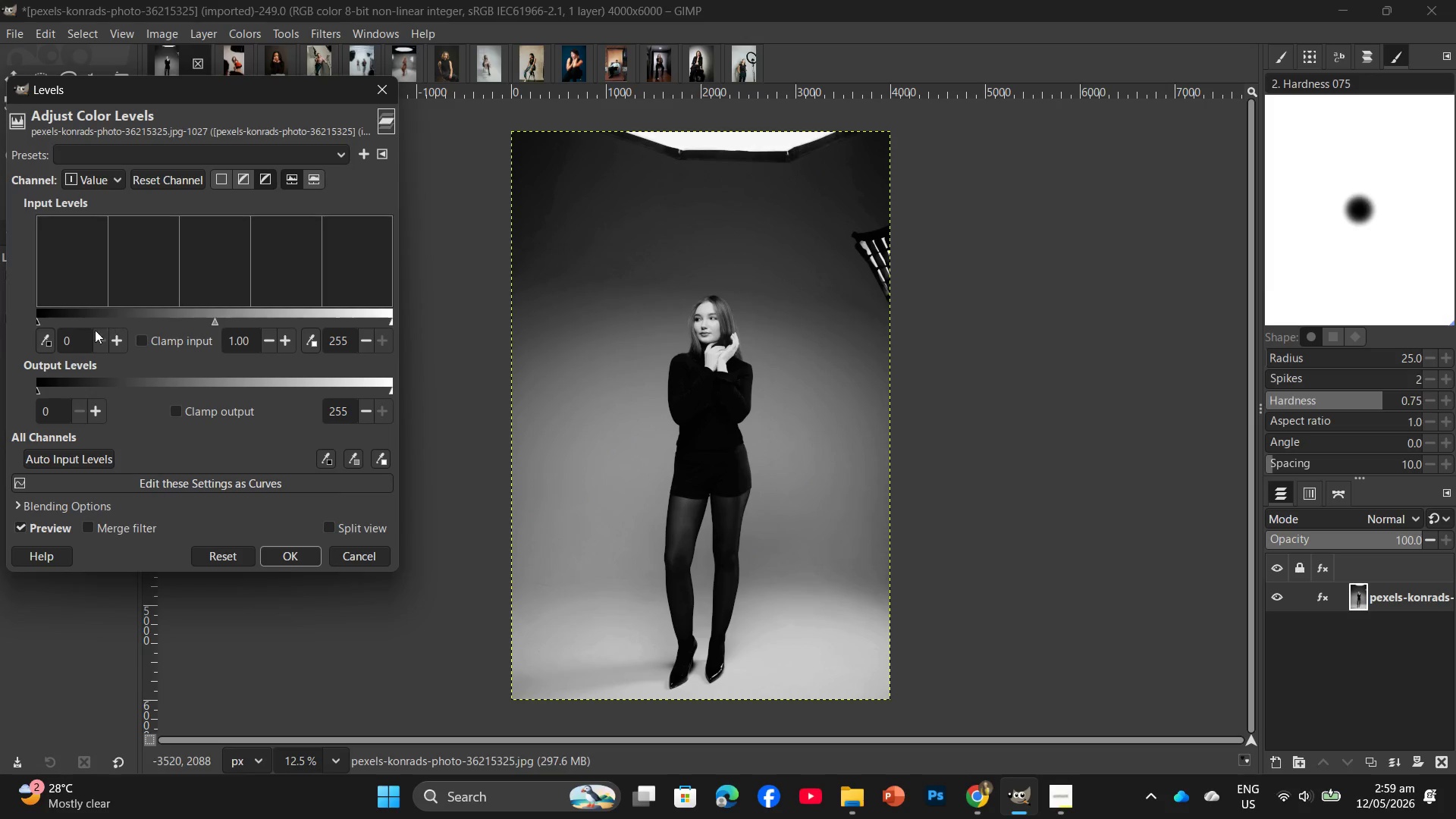 
left_click([86, 338])
 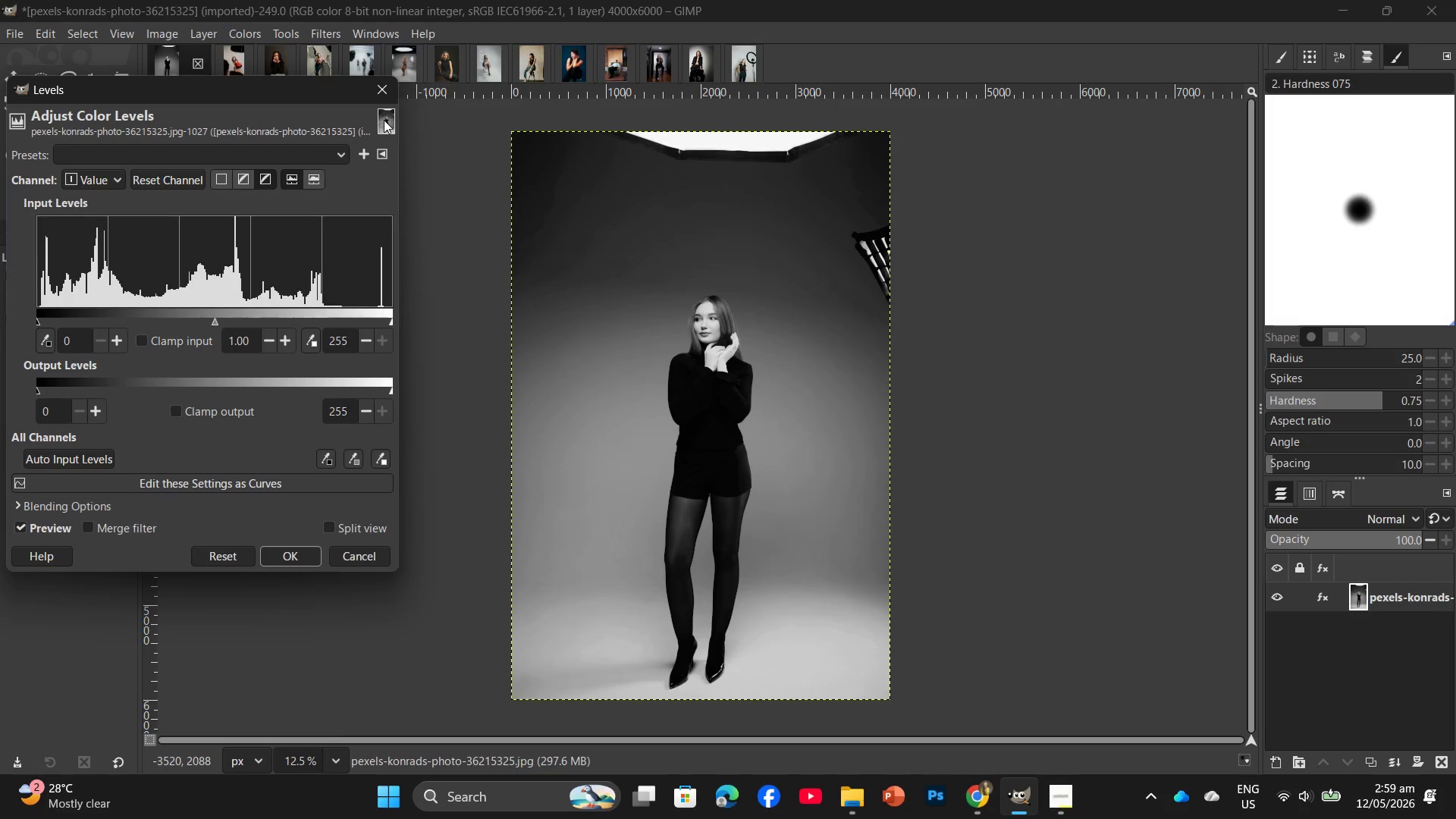 
left_click([387, 101])
 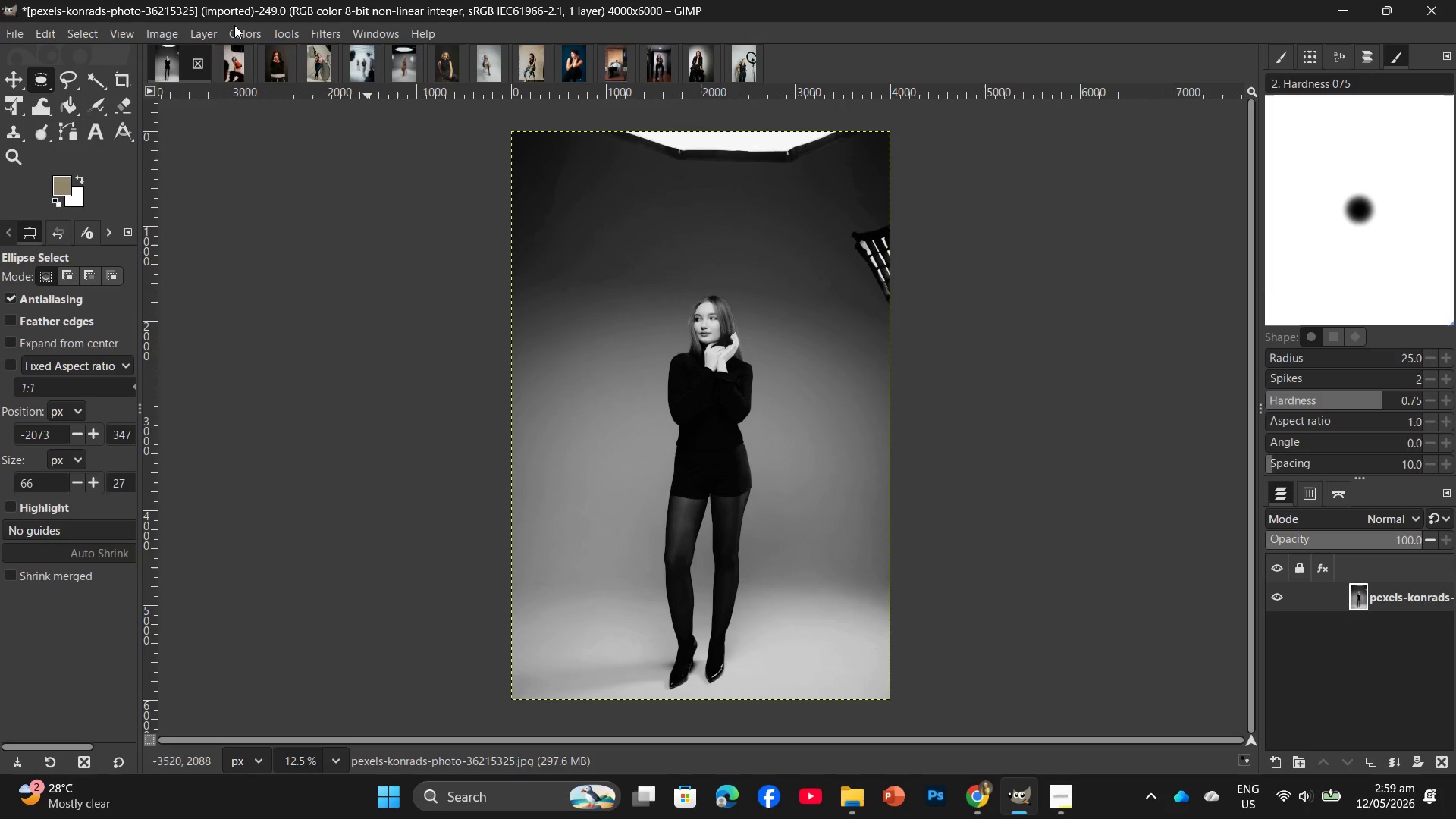 
left_click([236, 27])
 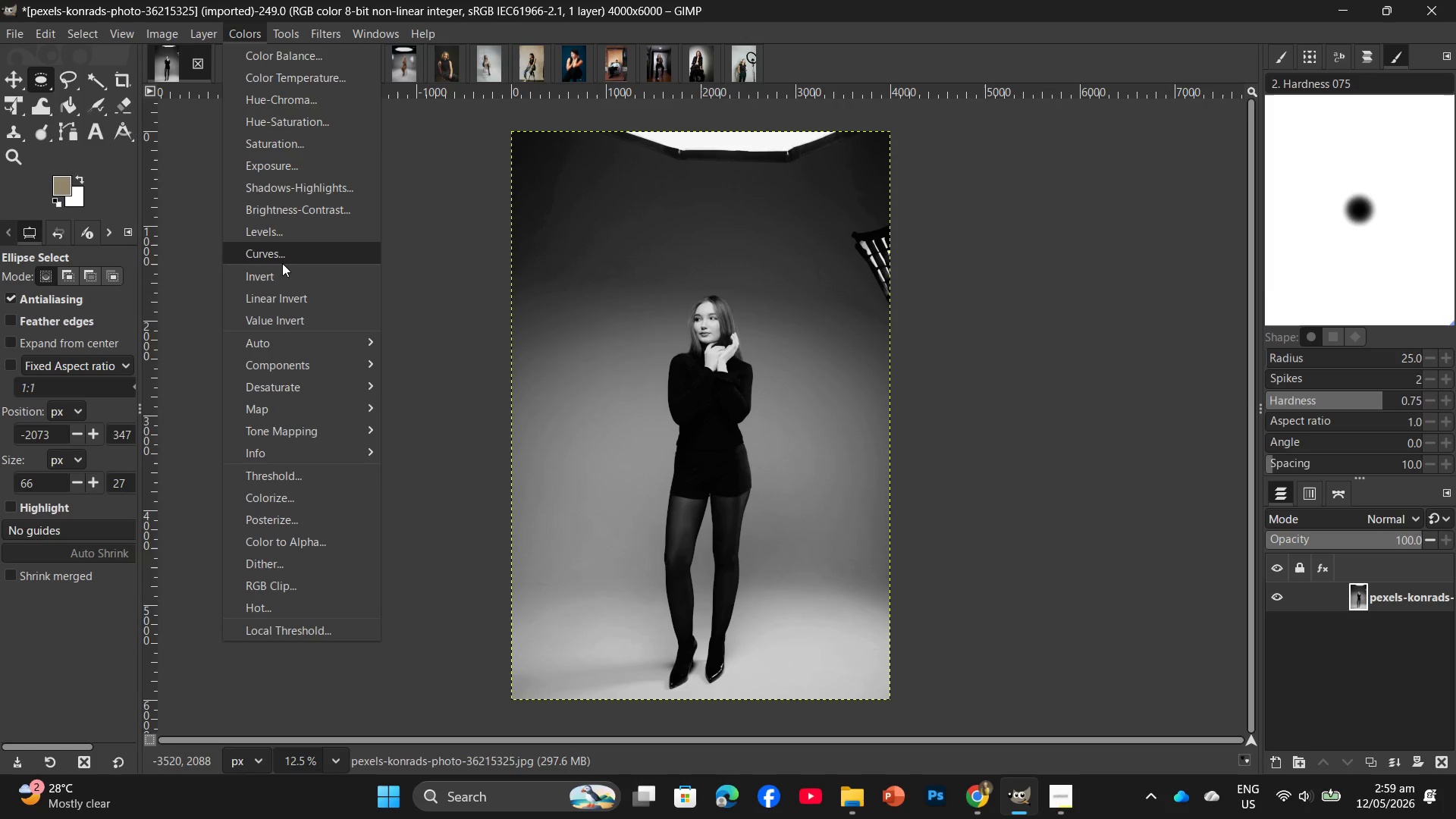 
left_click([283, 258])
 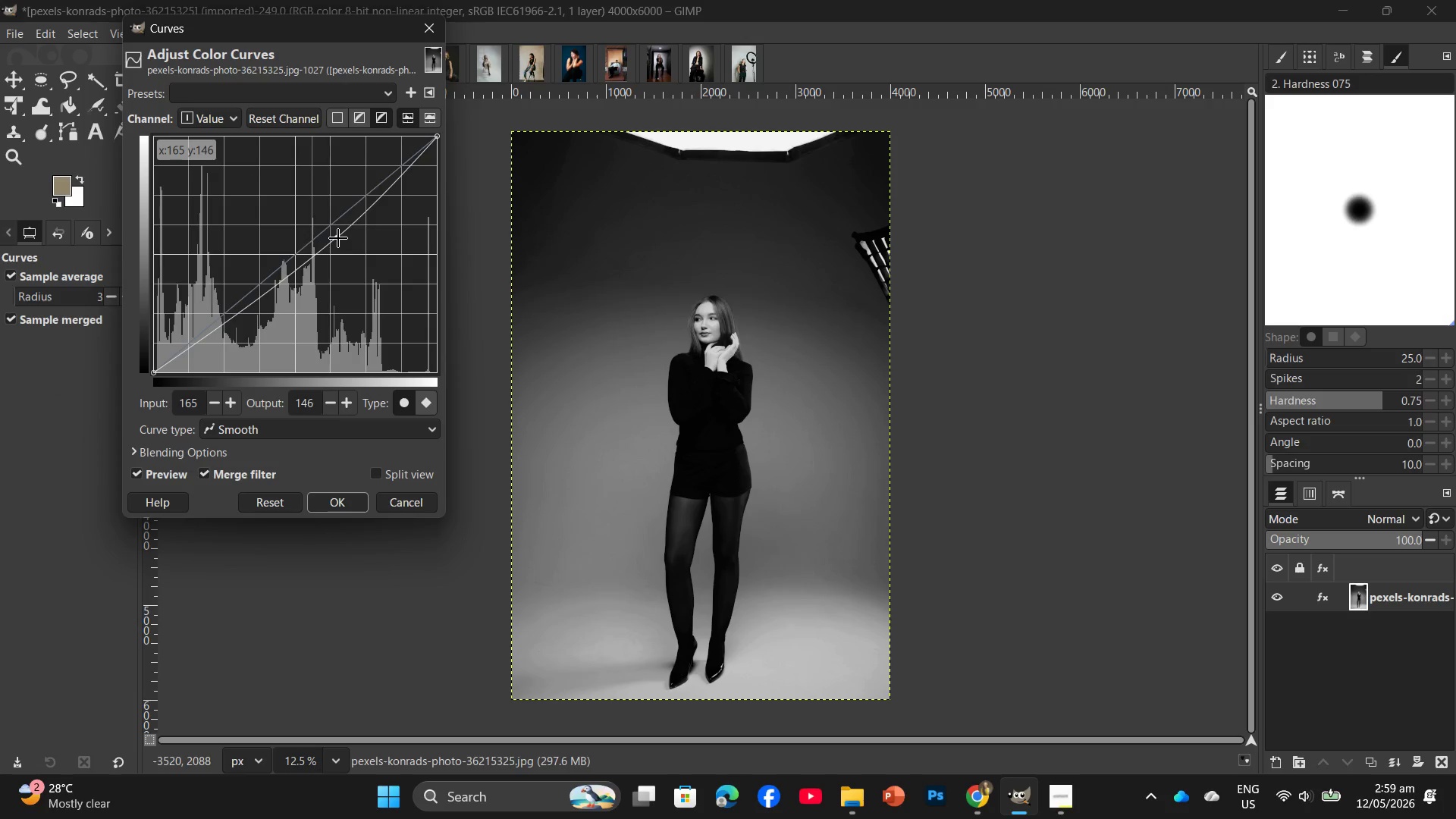 
wait(6.81)
 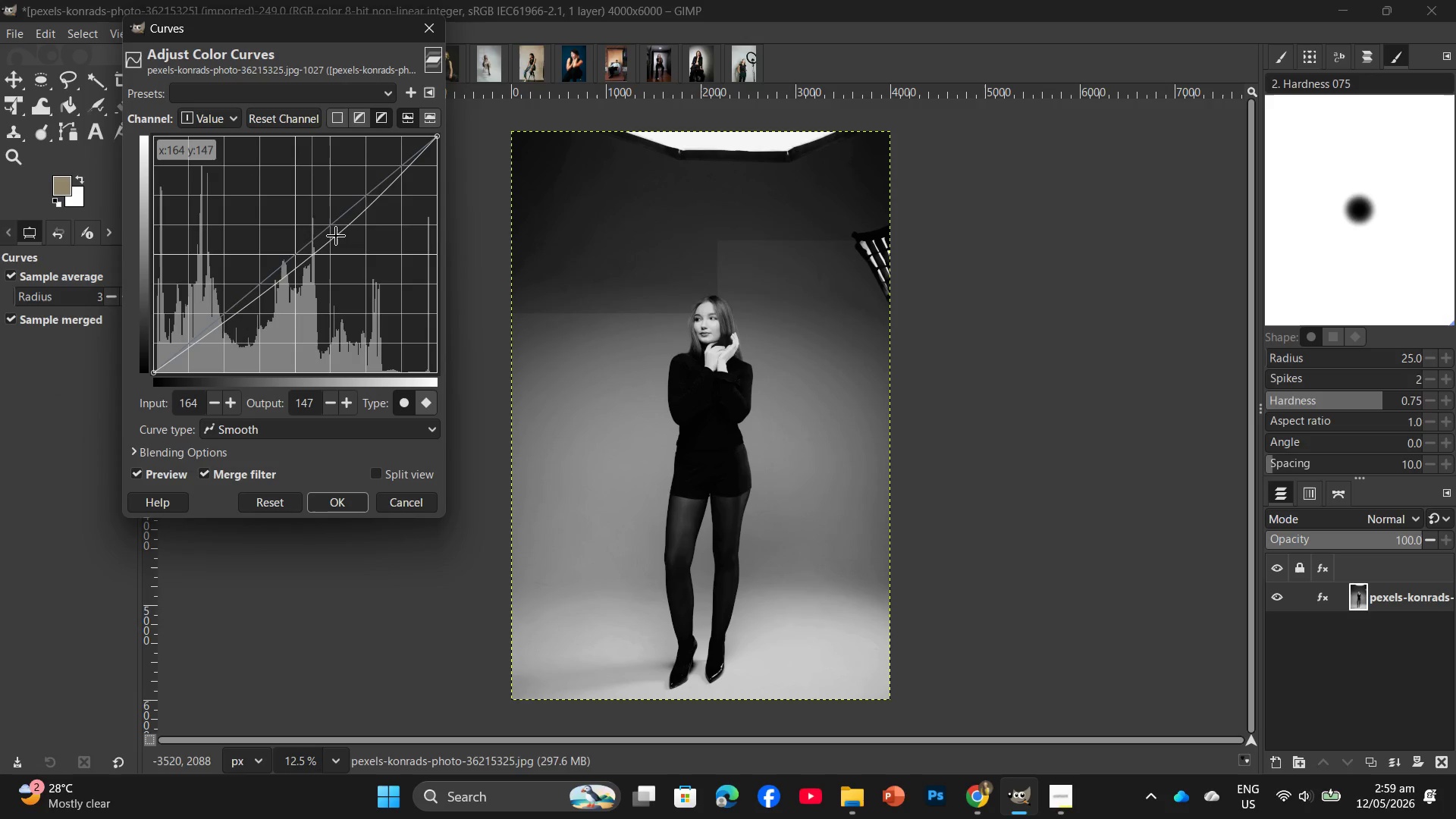 
left_click([336, 502])
 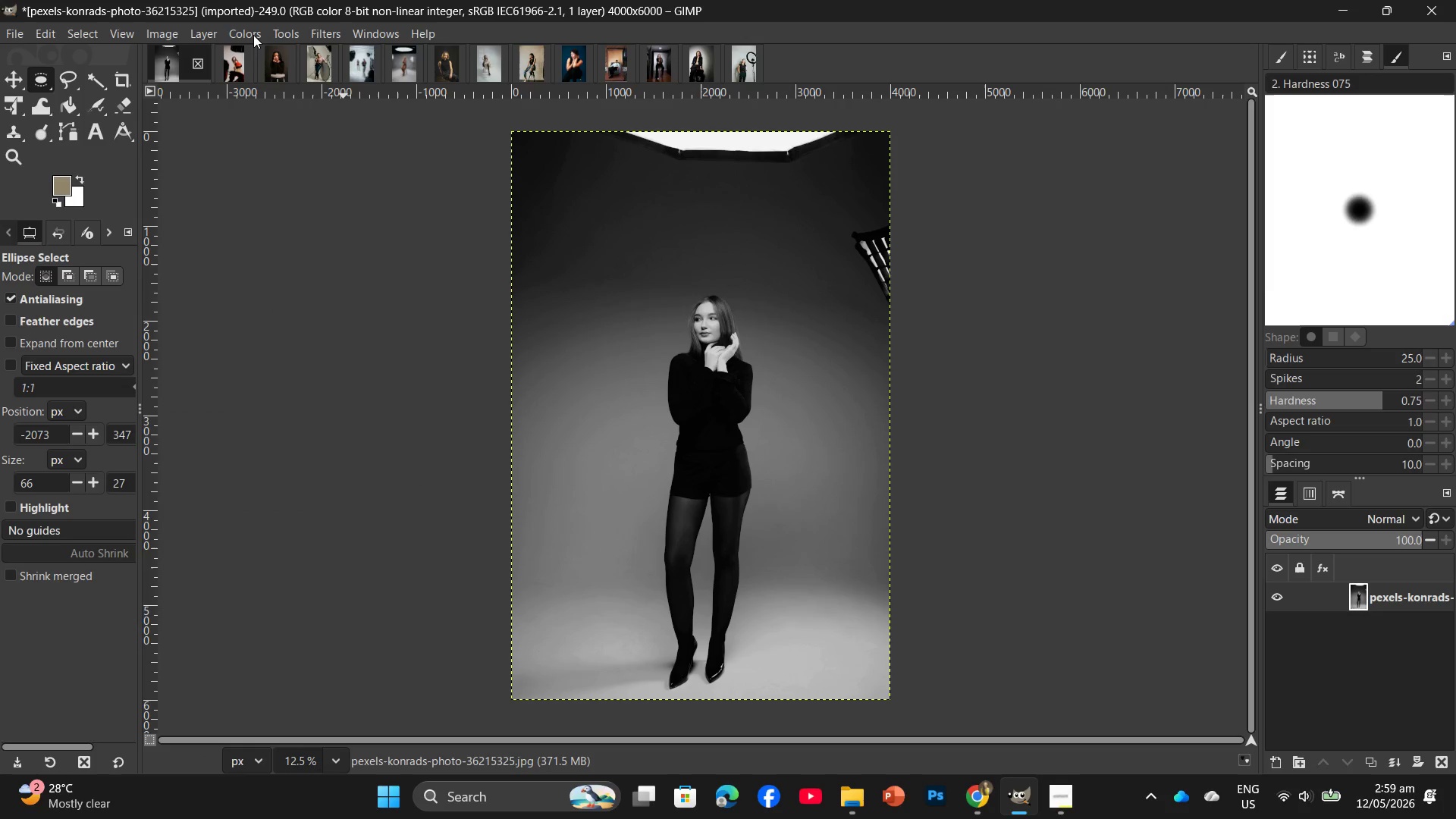 
left_click([285, 27])
 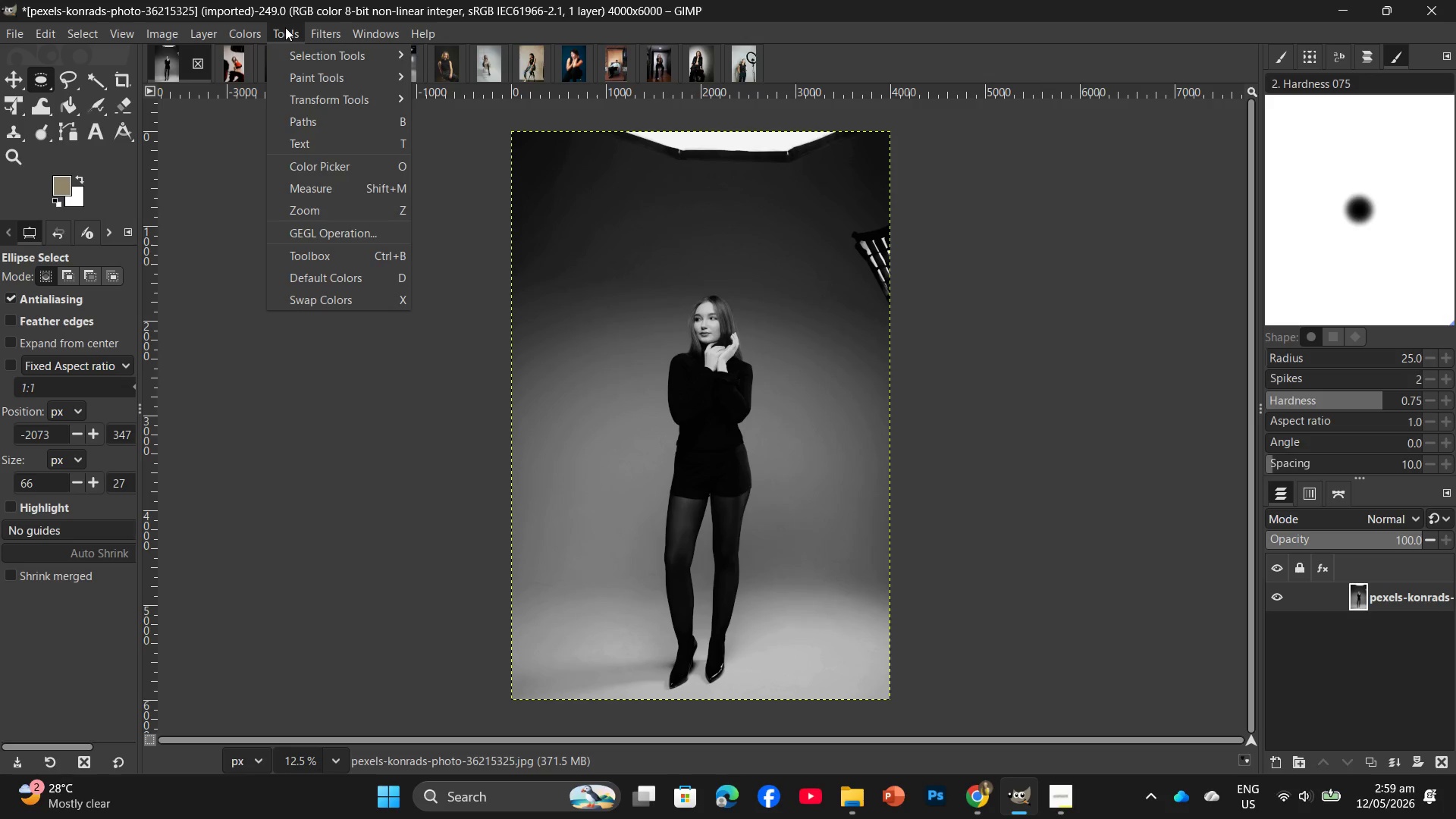 
mouse_move([249, 46])
 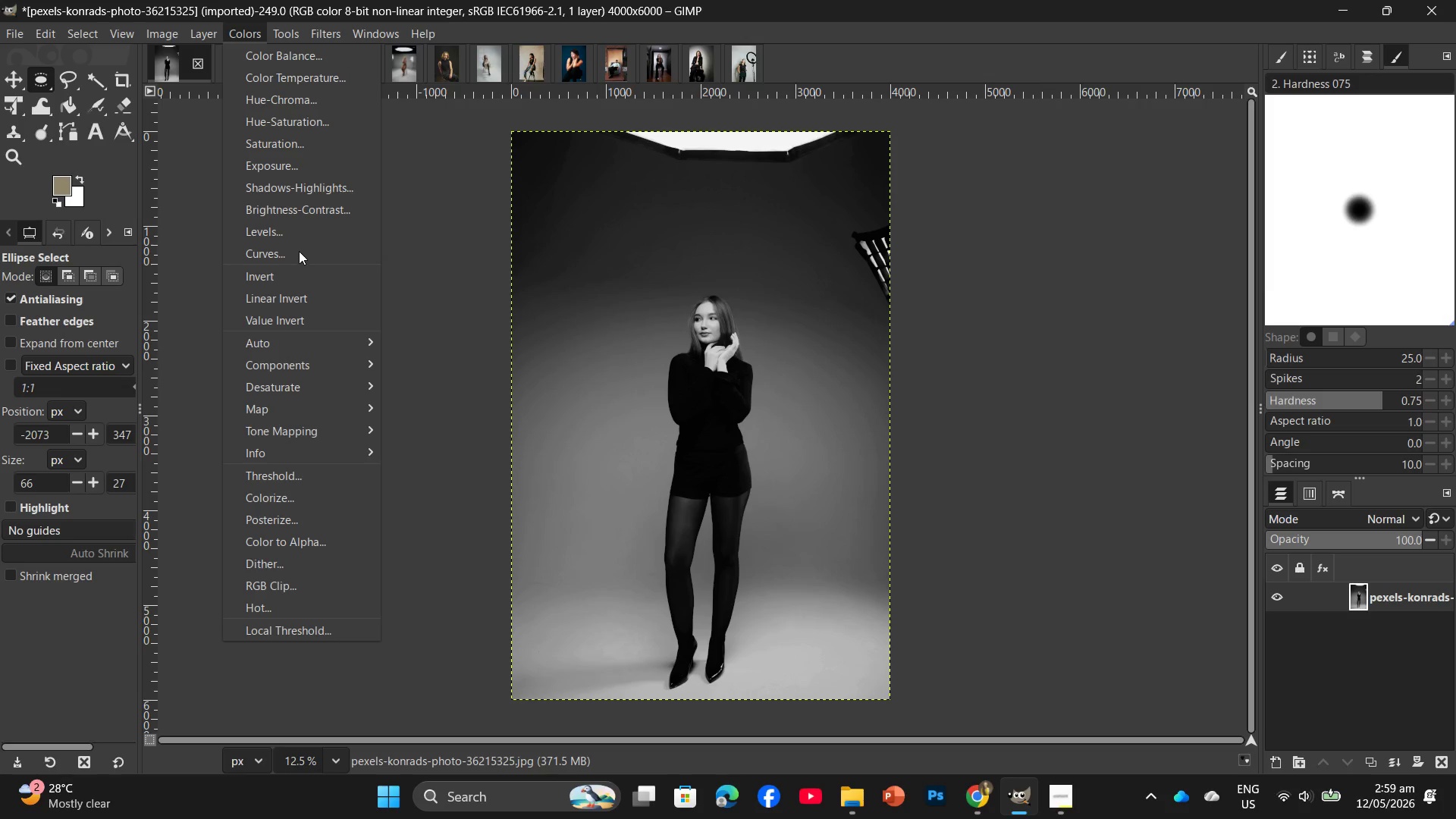 
left_click([303, 235])
 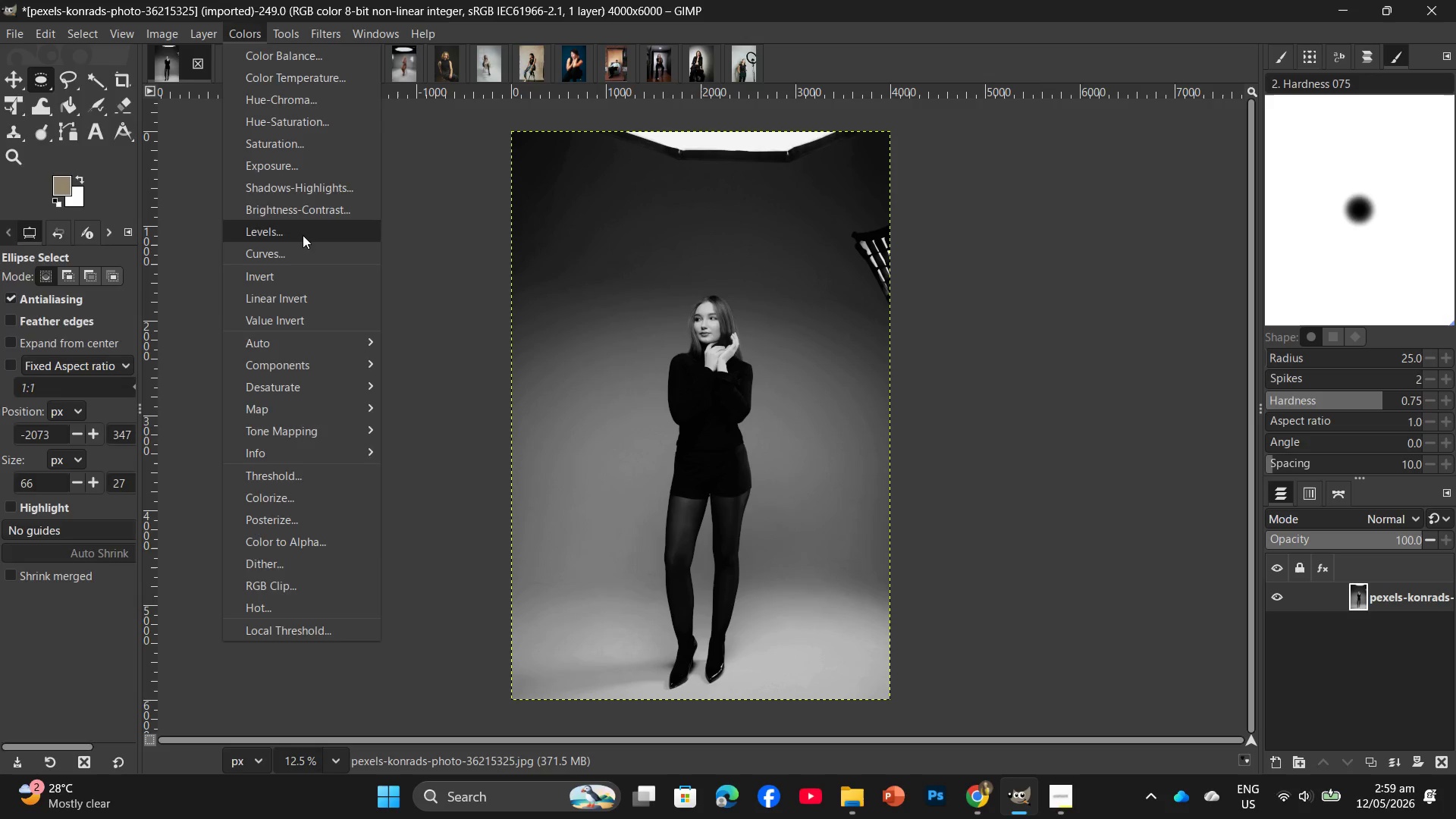 
left_click([77, 342])
 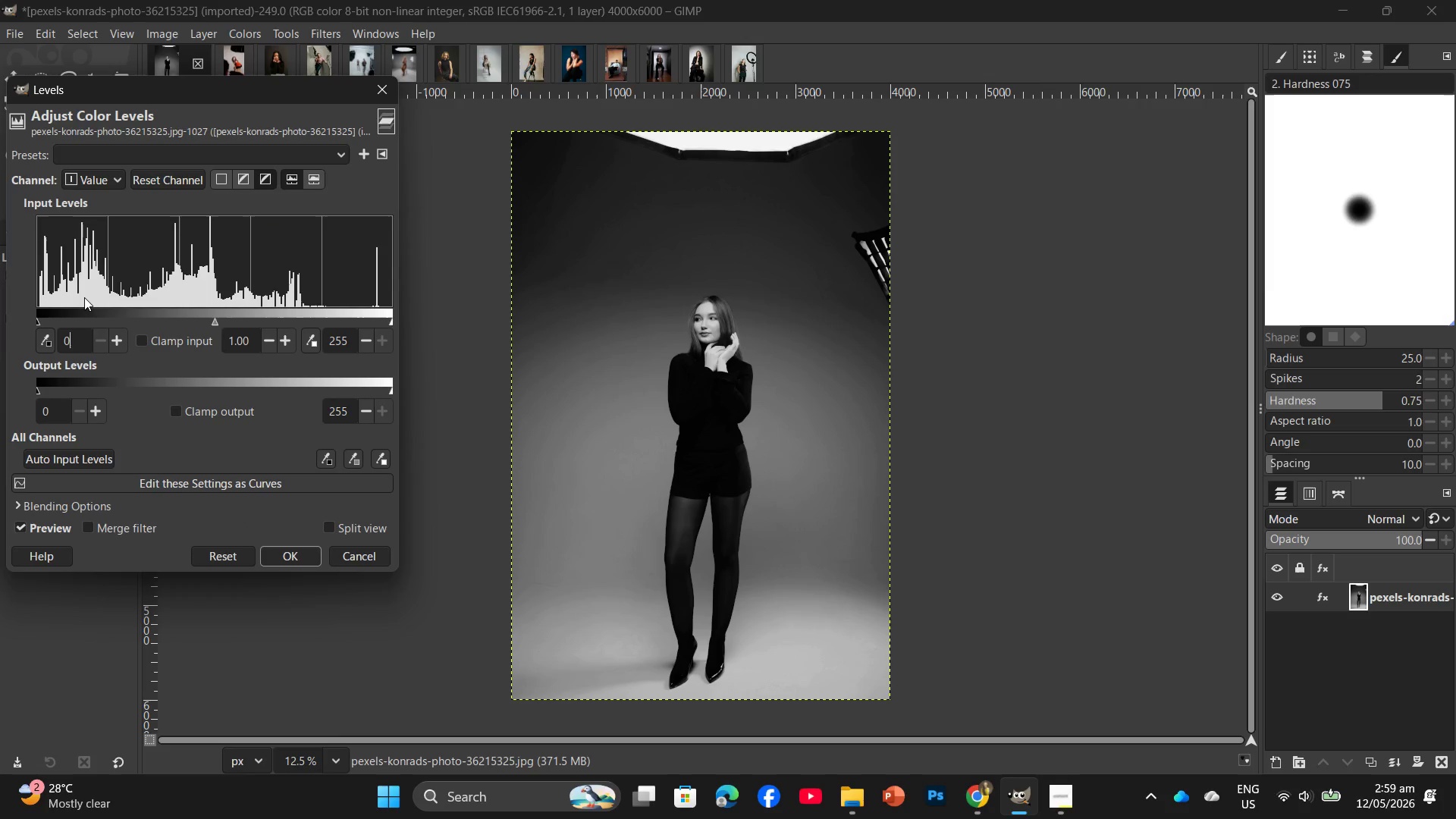 
key(Backspace)
 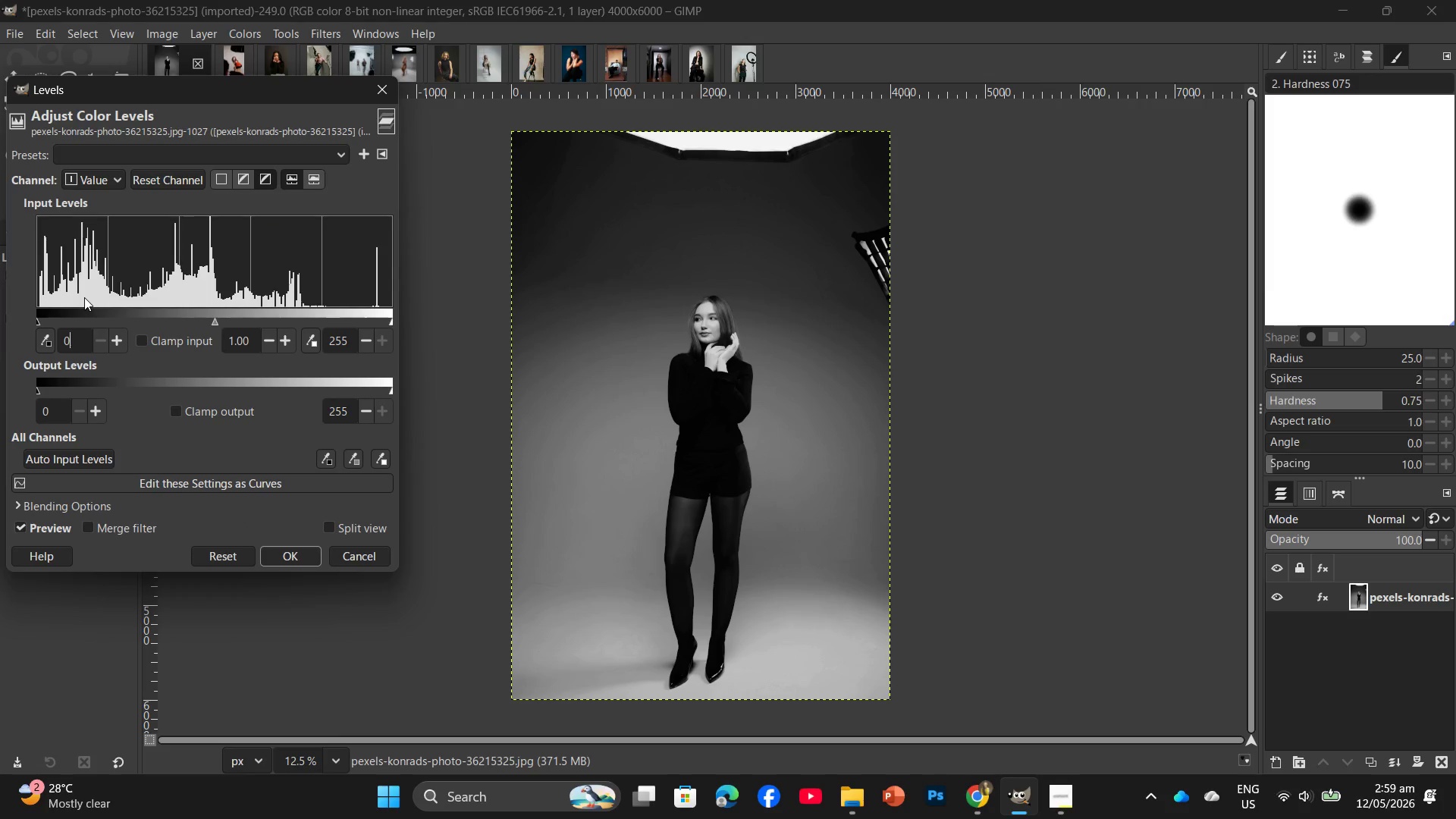 
key(Equal)
 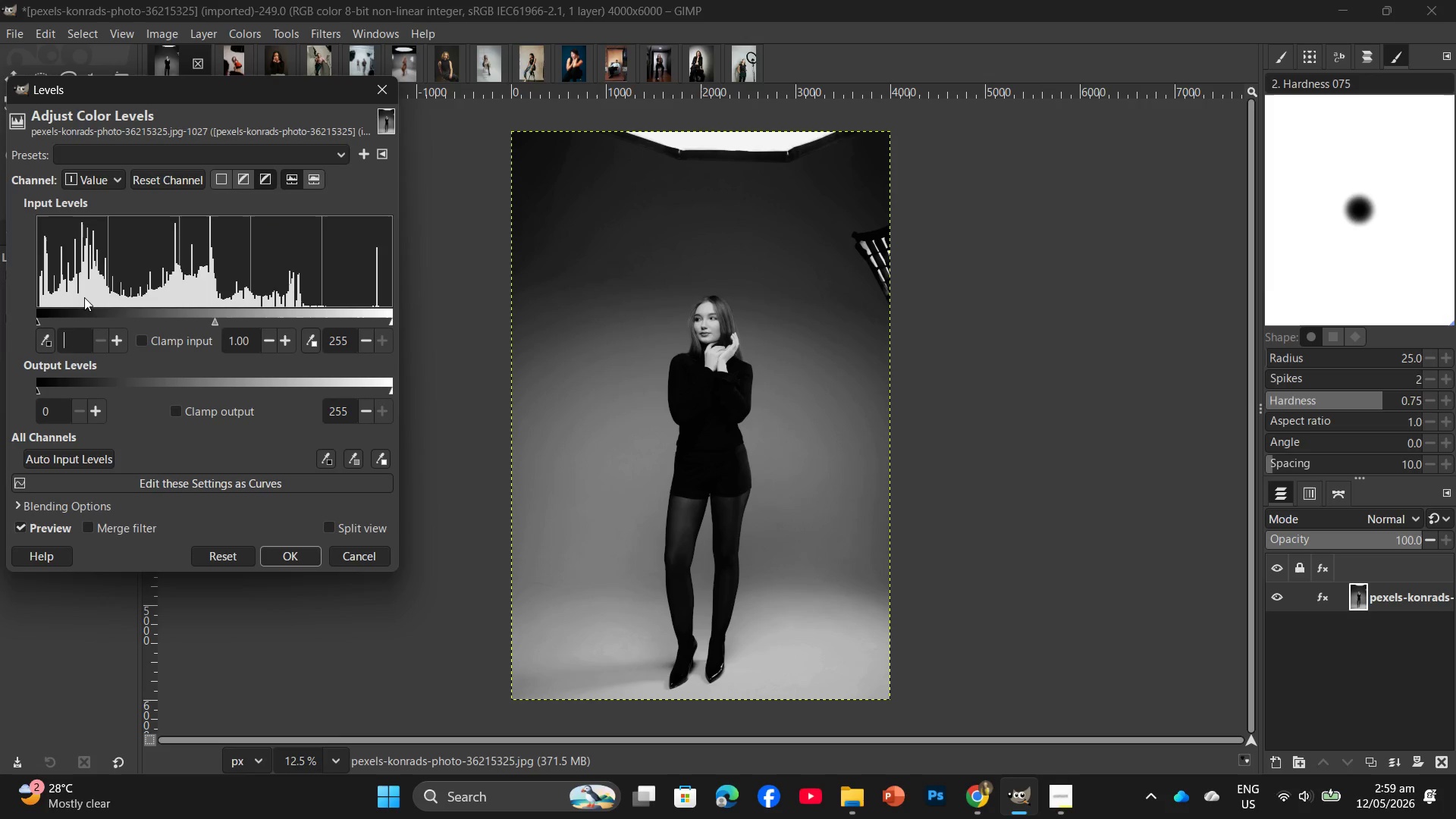 
key(Numpad1)
 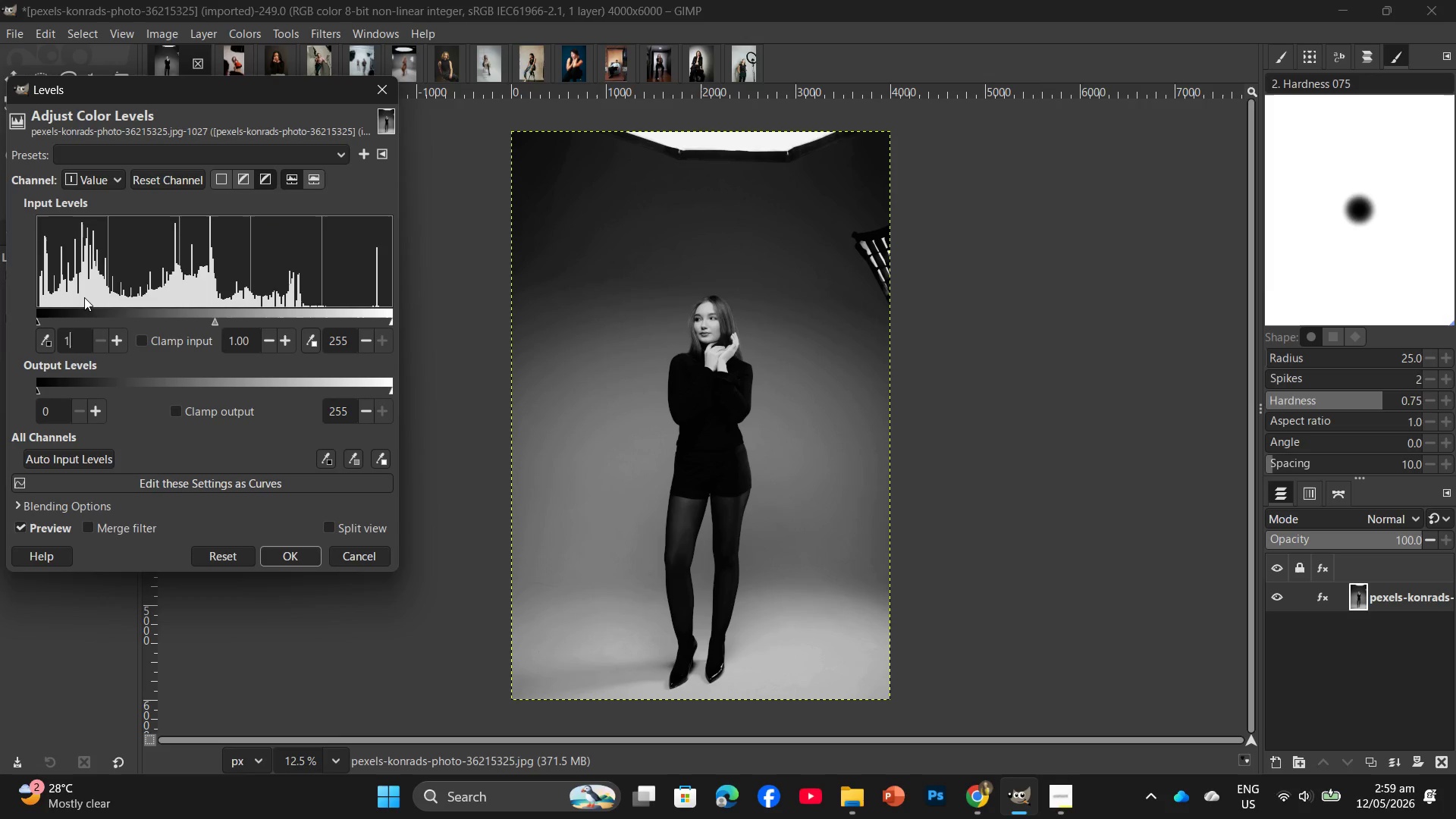 
key(Numpad5)
 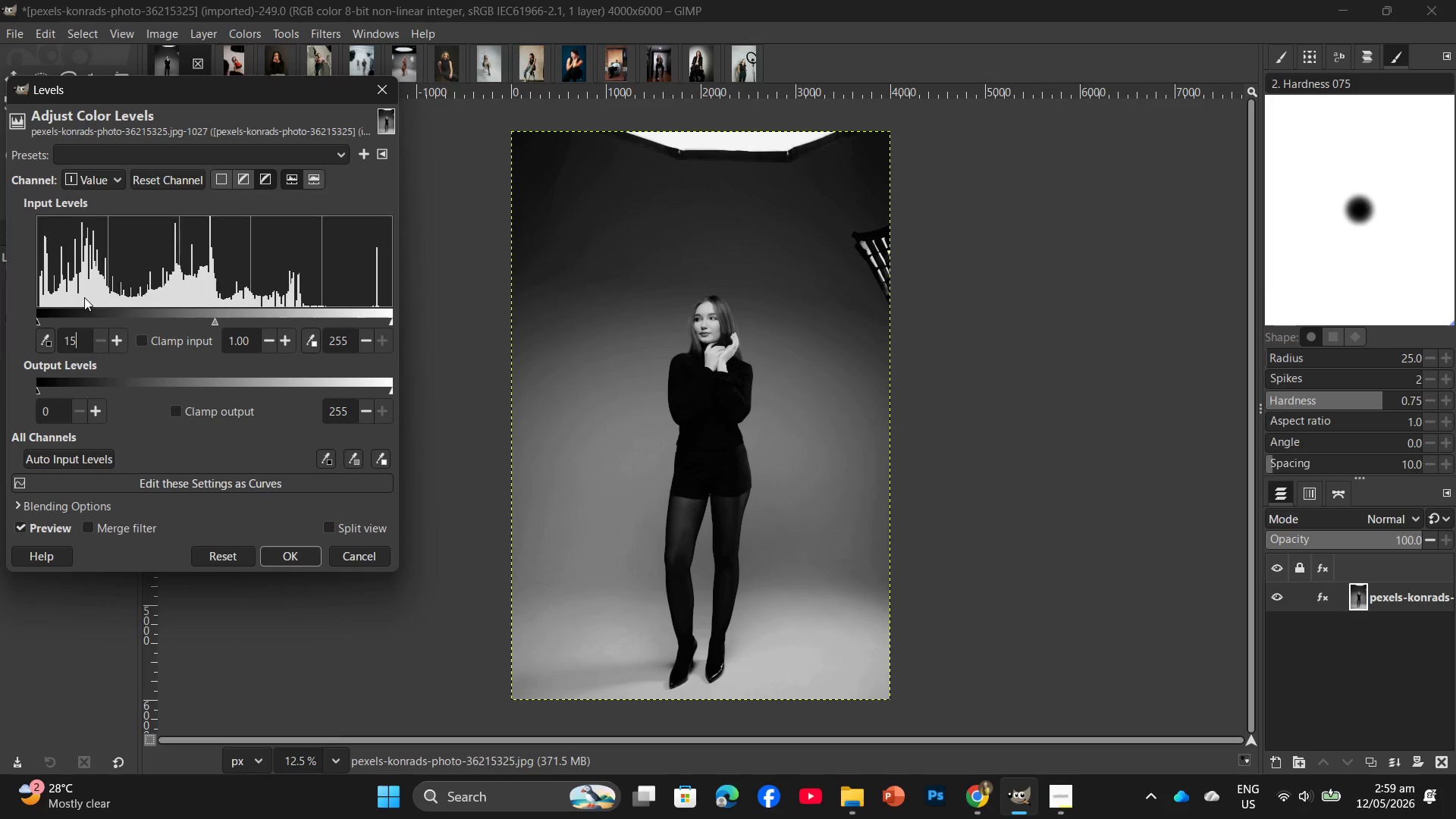 
key(Enter)
 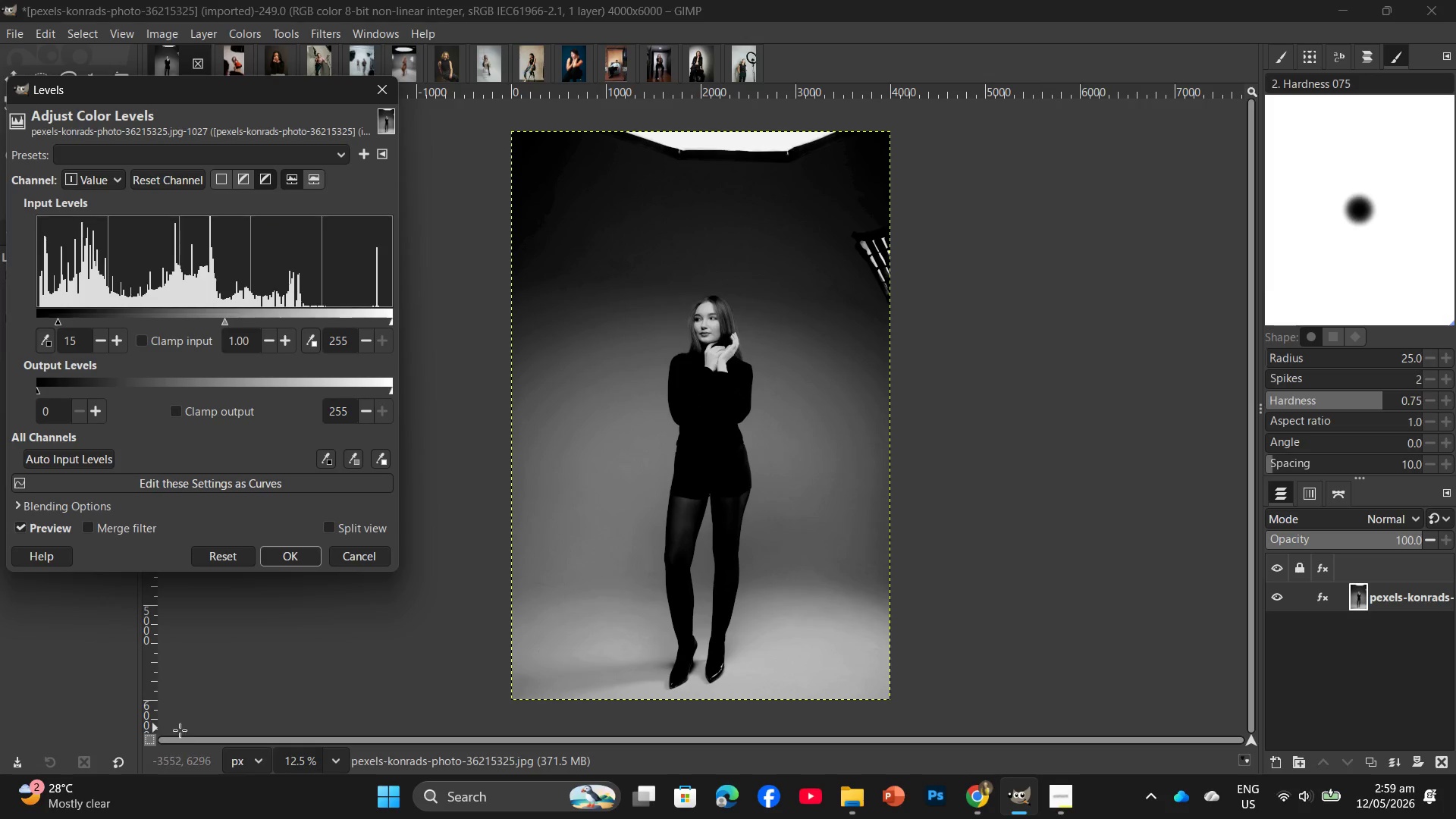 
left_click([300, 566])
 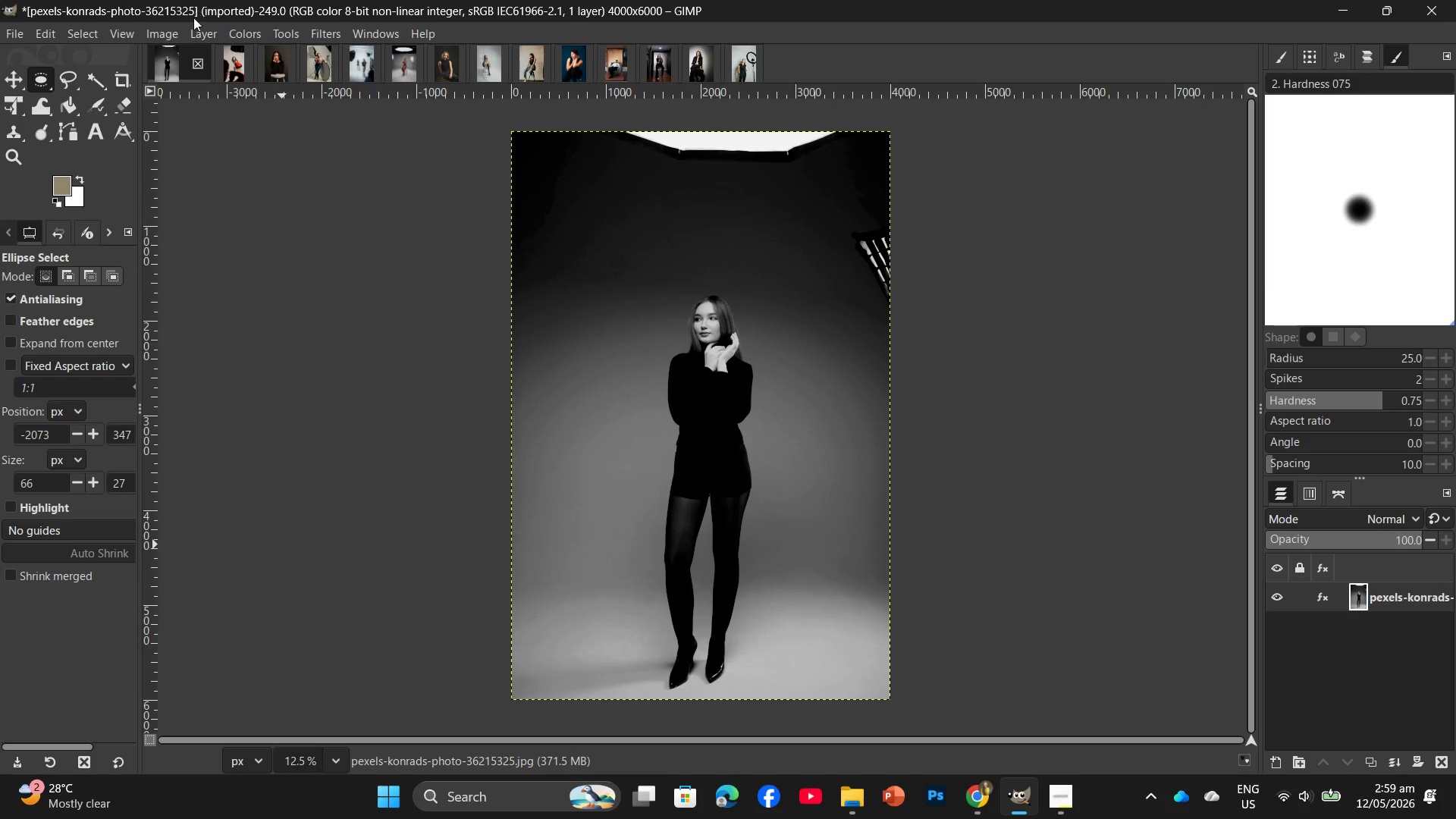 
left_click([173, 30])
 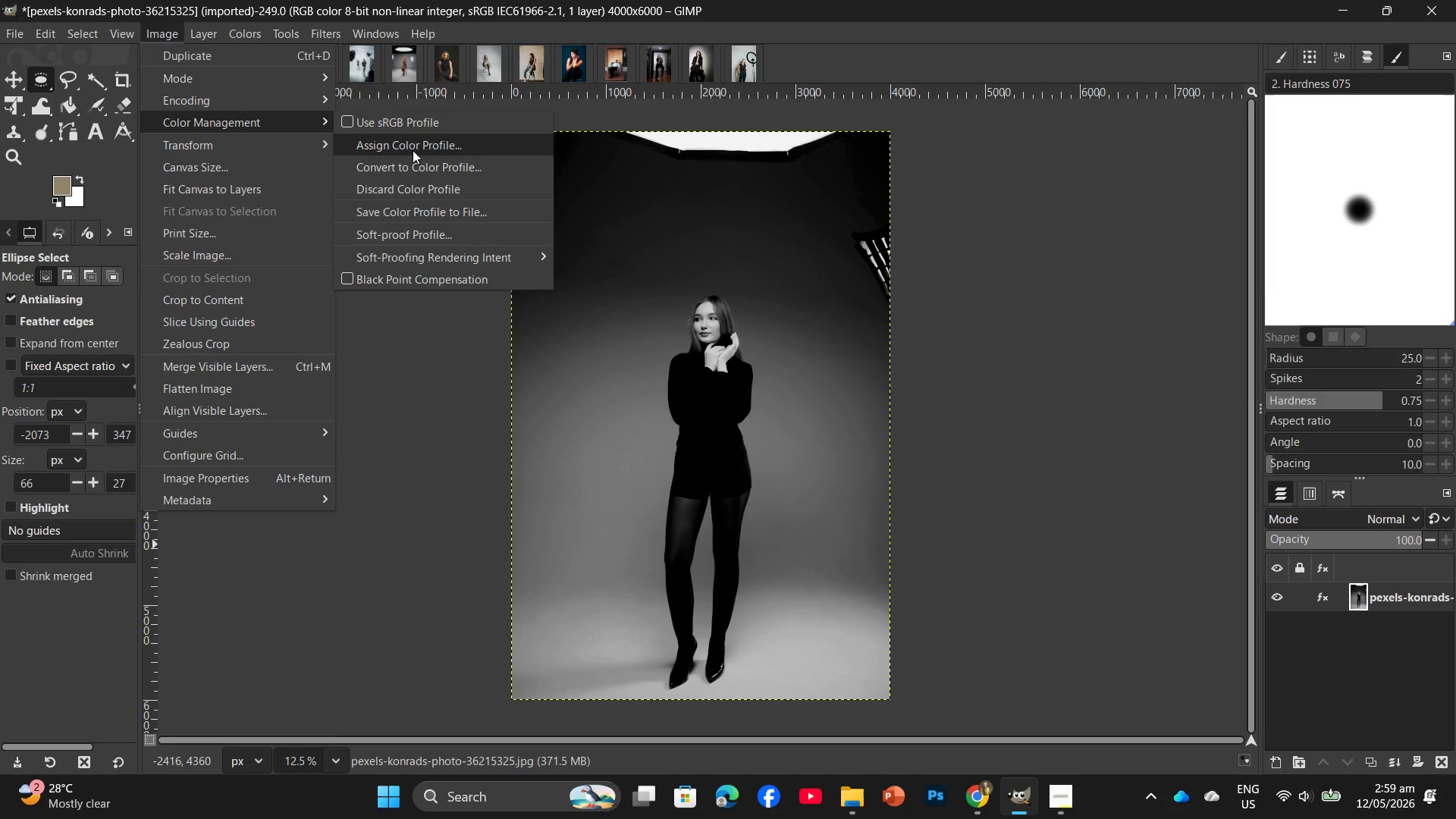 
left_click([410, 126])
 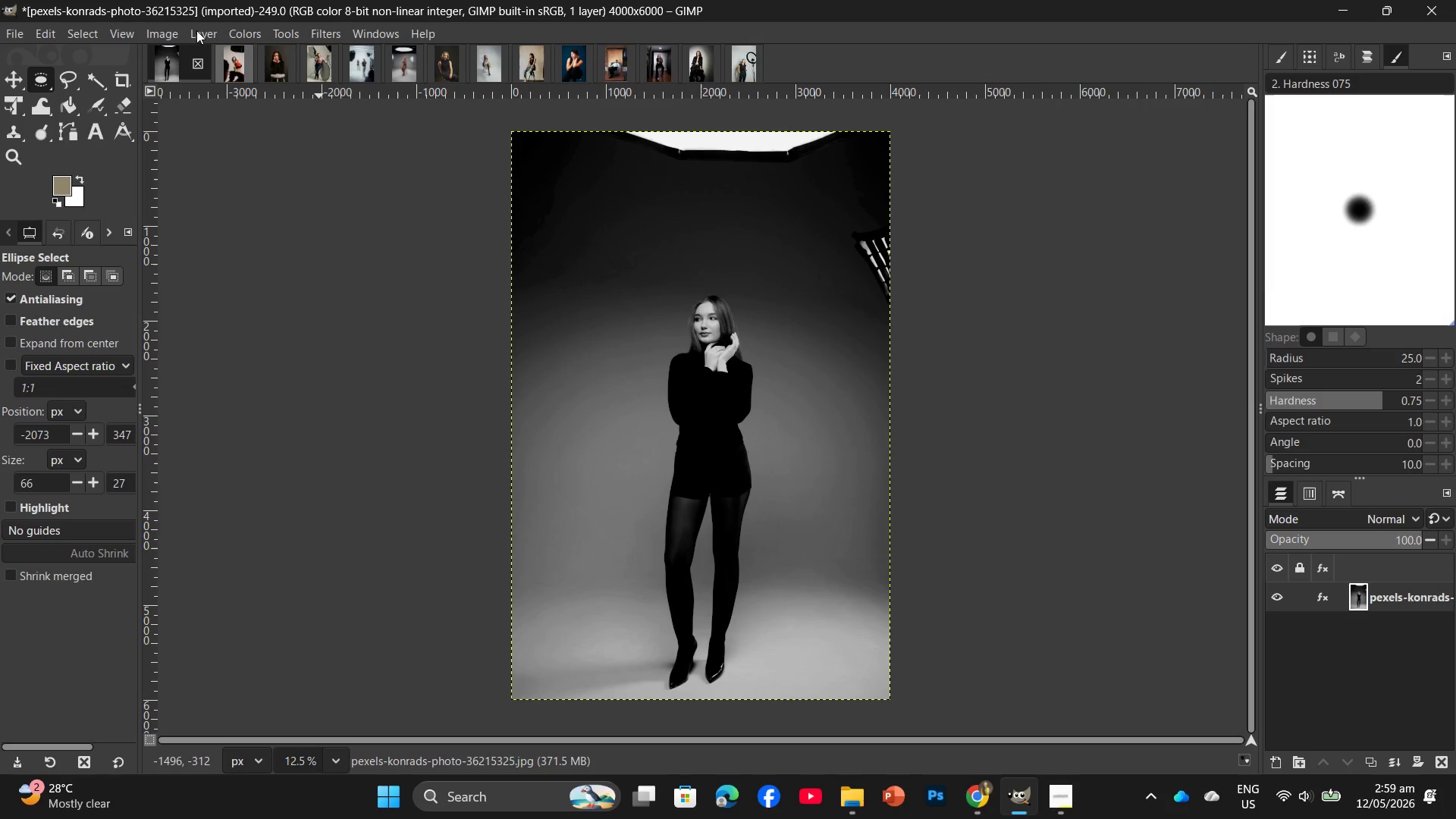 
left_click([177, 29])
 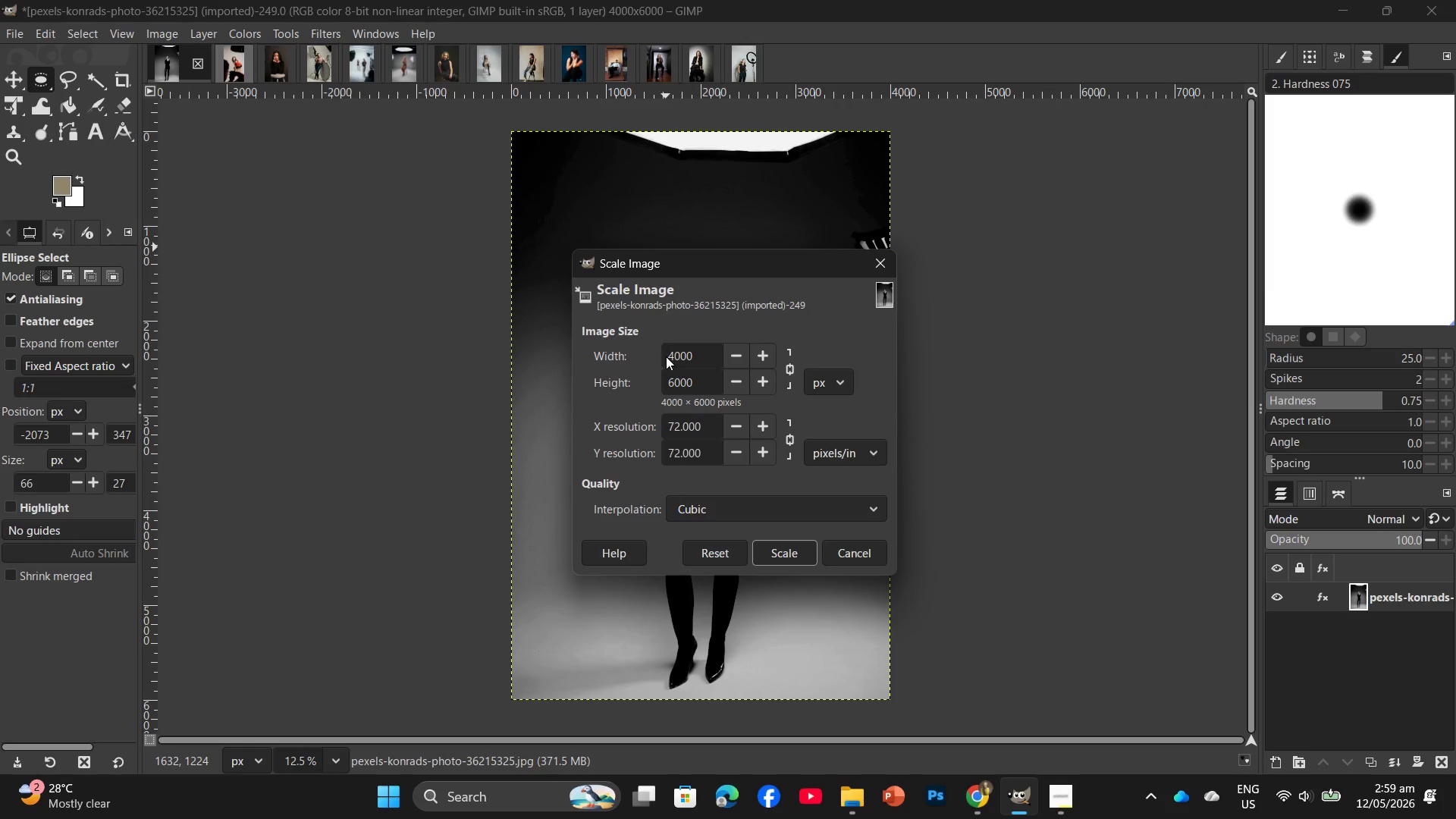 
left_click_drag(start_coordinate=[714, 387], to_coordinate=[661, 394])
 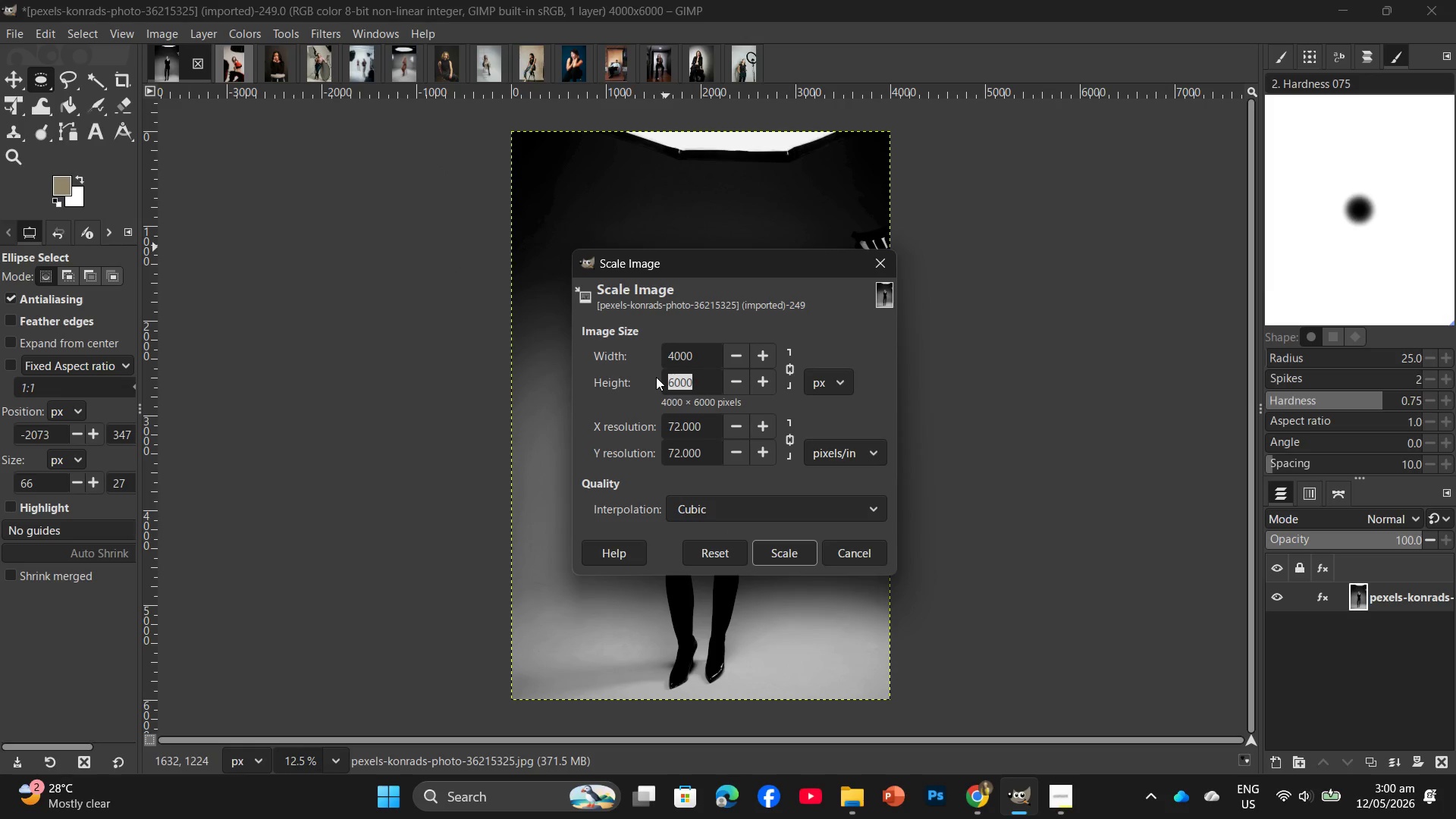 
key(Numpad2)
 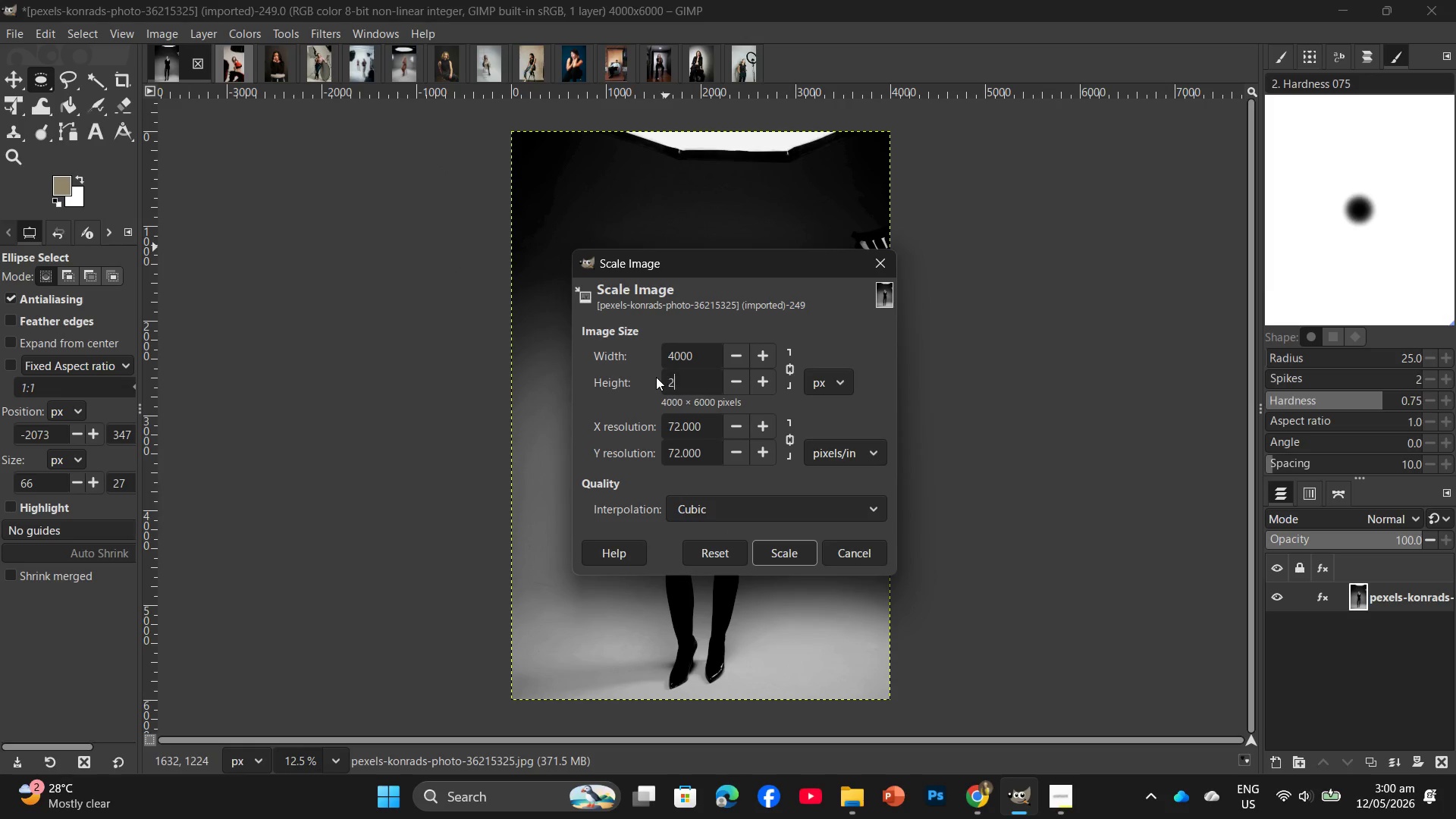 
key(Numpad0)
 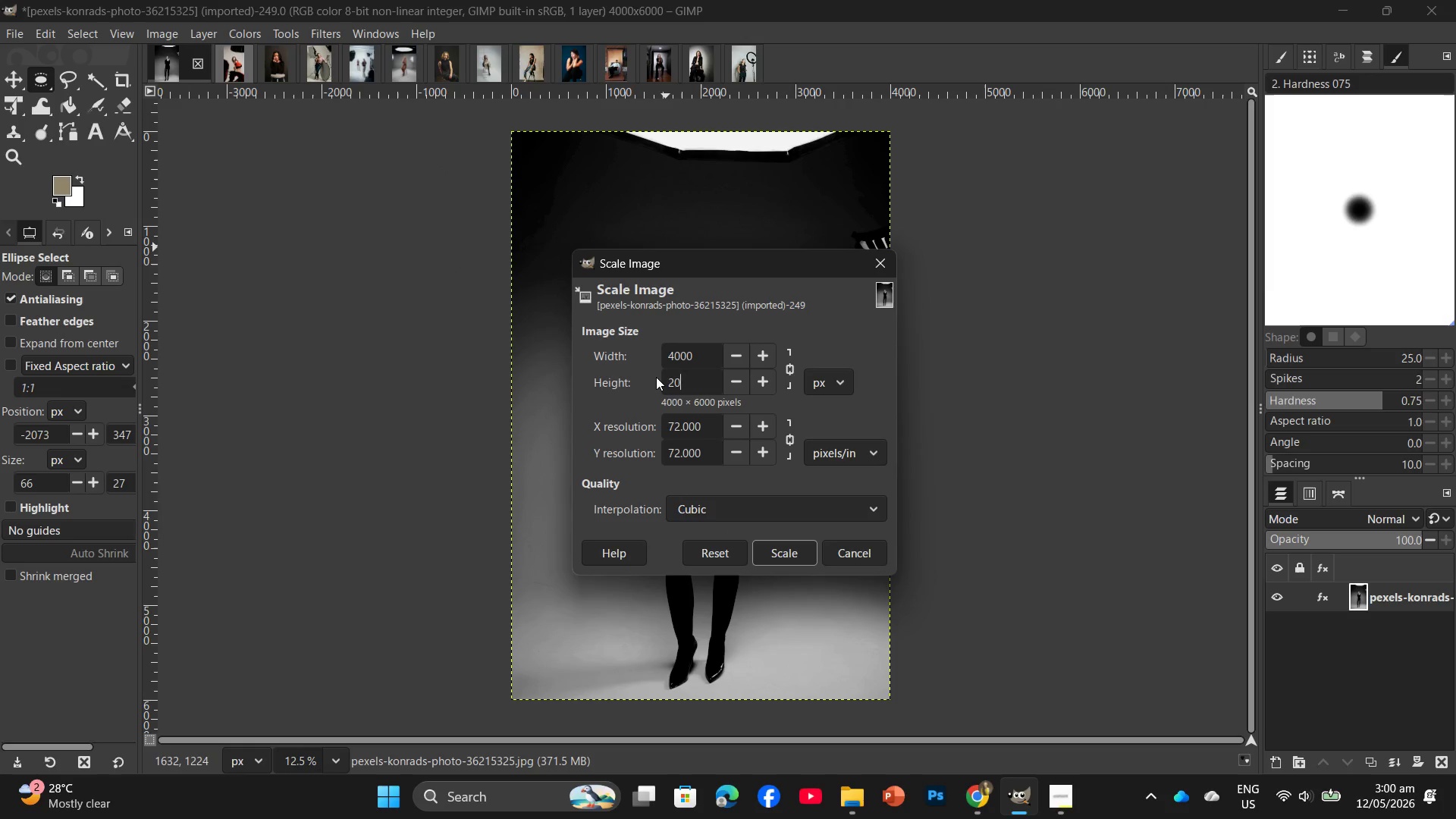 
key(Numpad0)
 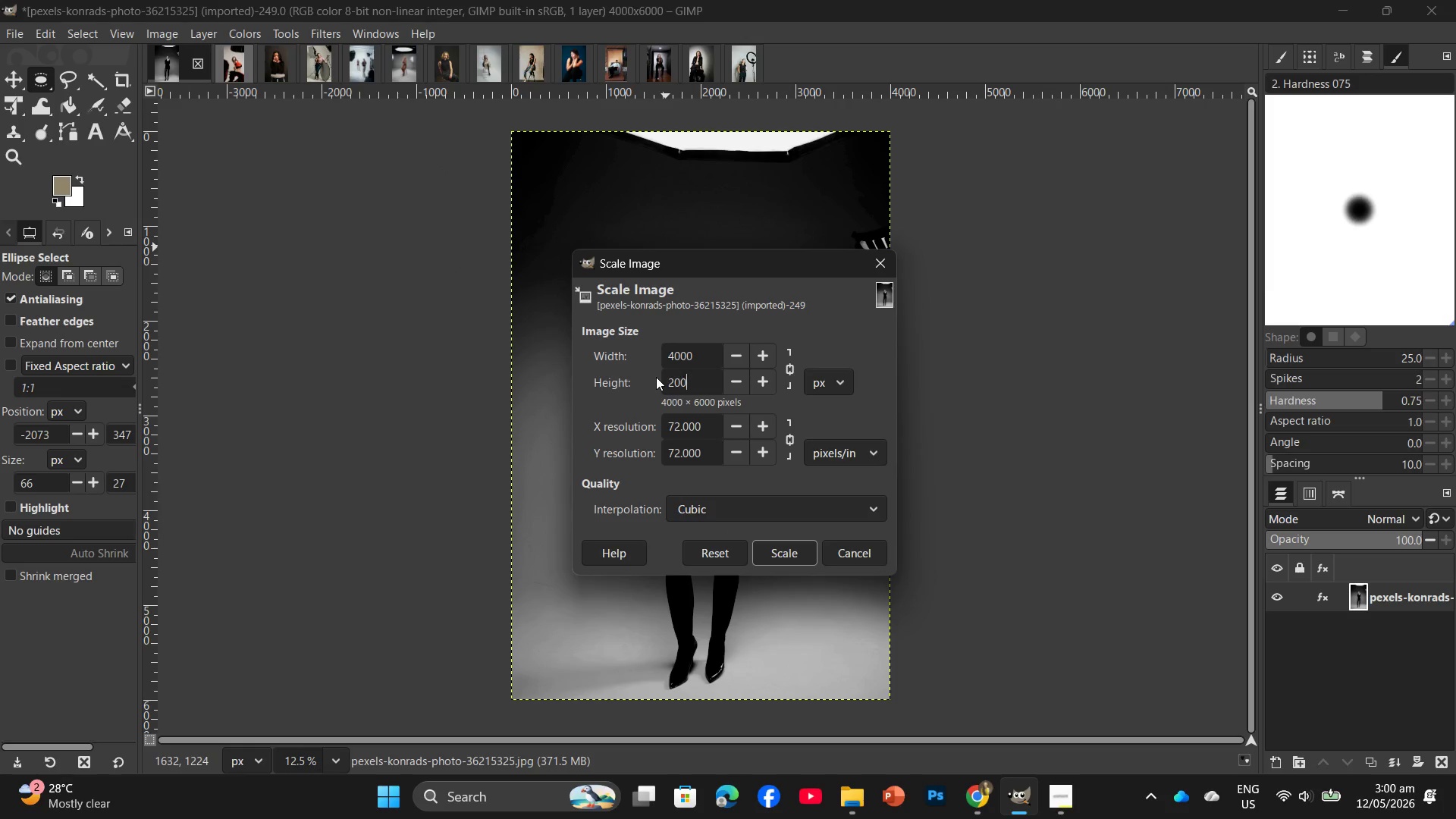 
key(Numpad0)
 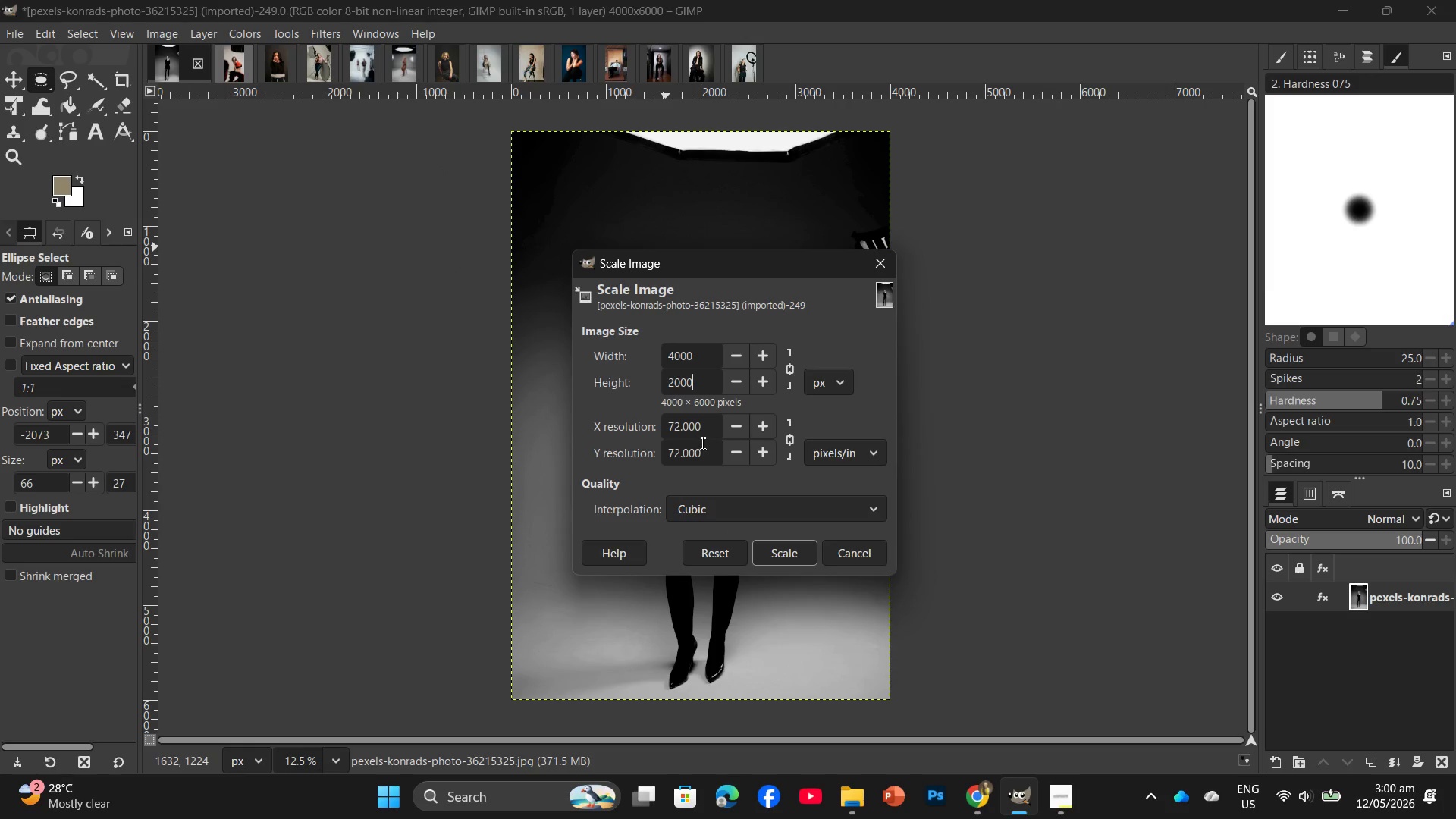 
left_click_drag(start_coordinate=[707, 434], to_coordinate=[659, 421])
 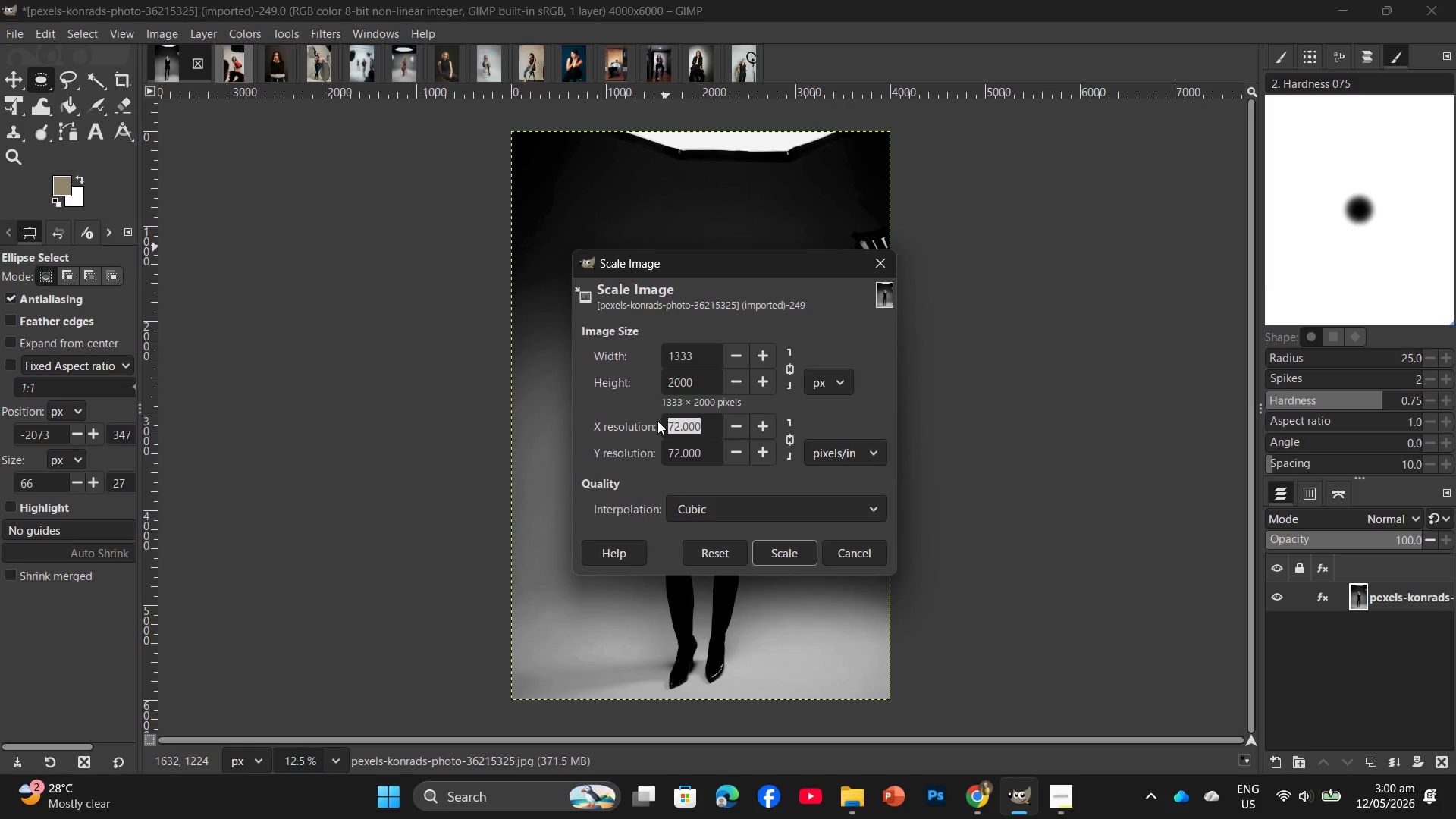 
key(Numpad3)
 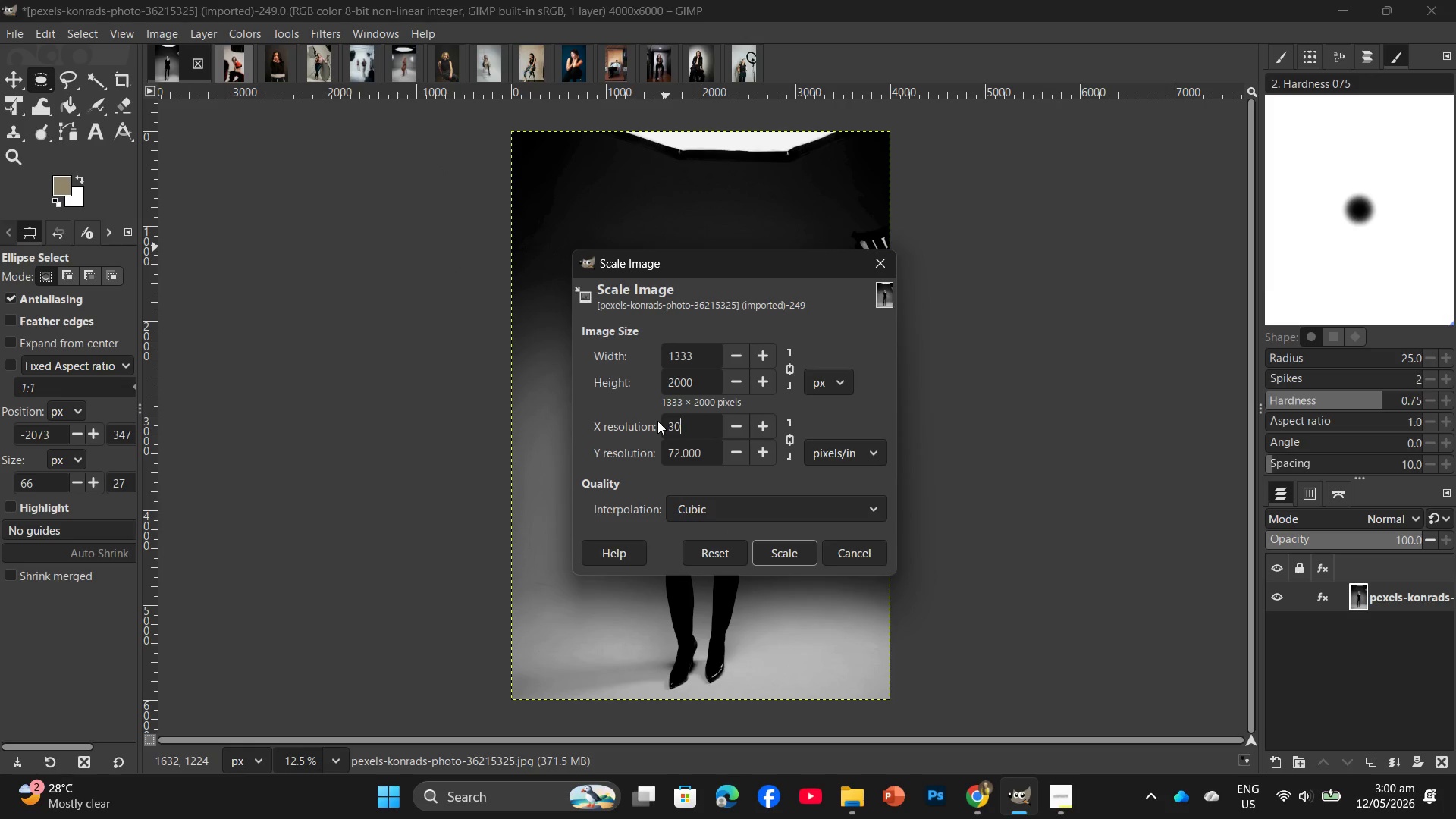 
key(Numpad0)
 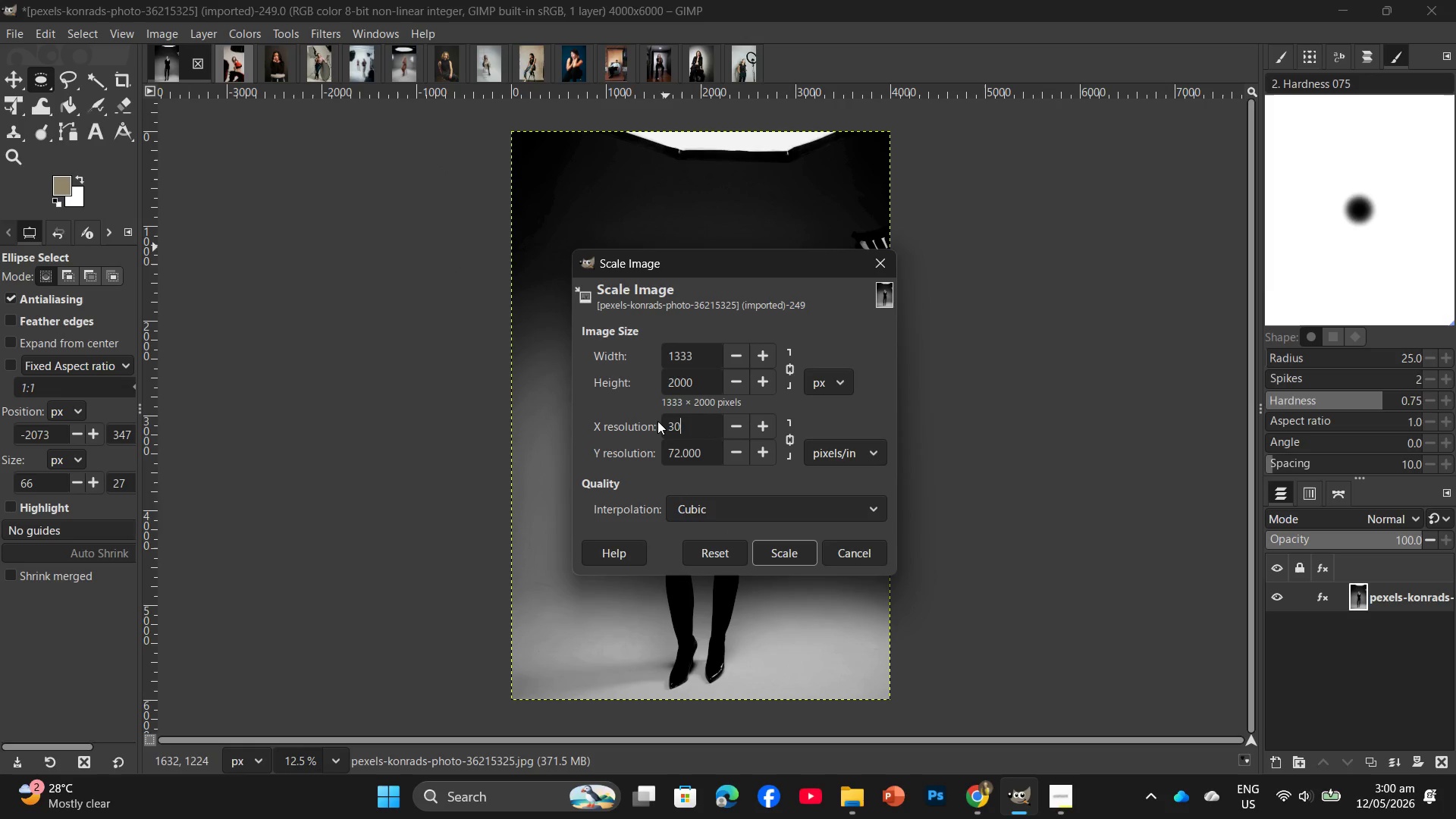 
key(Numpad0)
 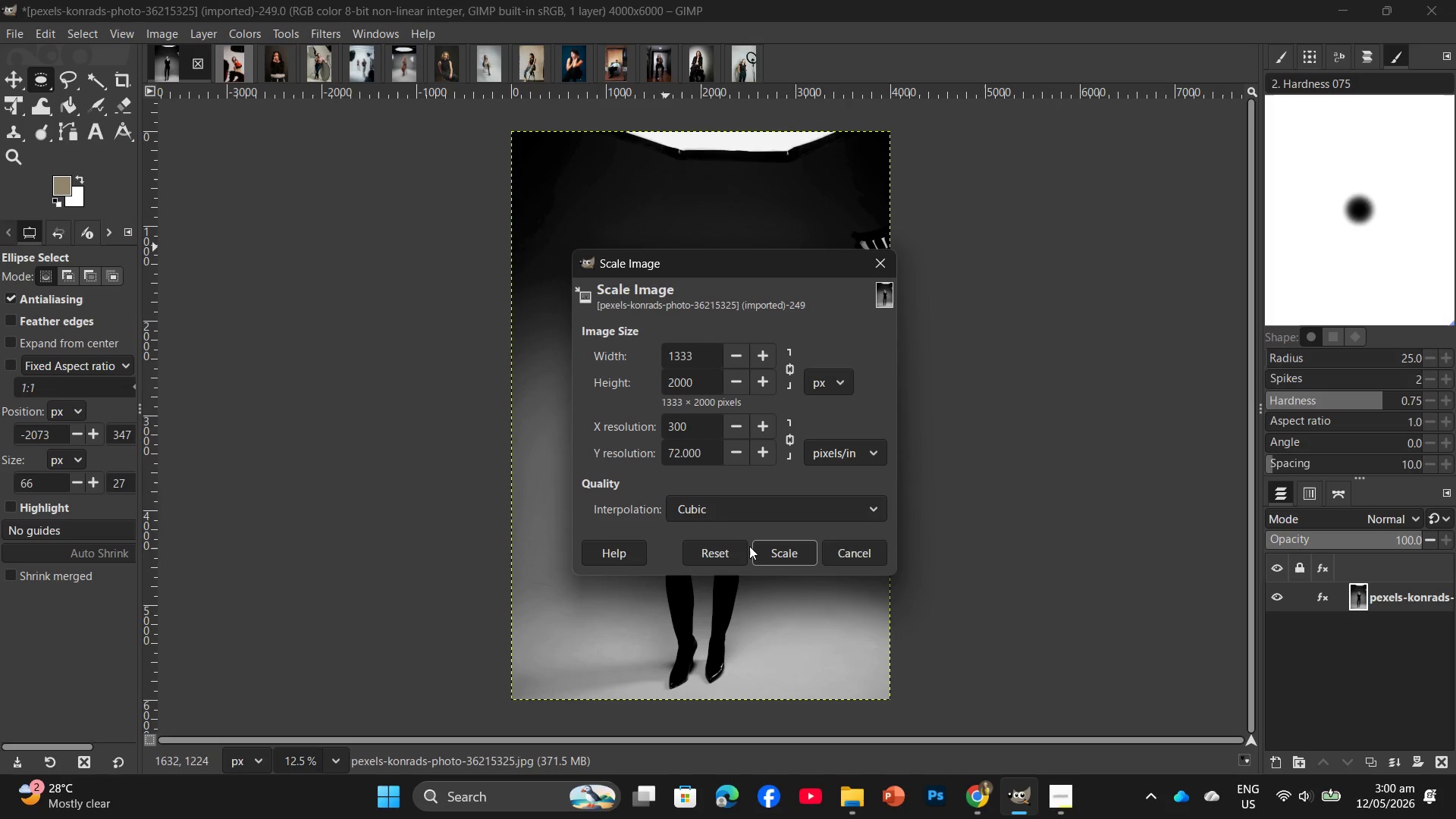 
double_click([760, 549])
 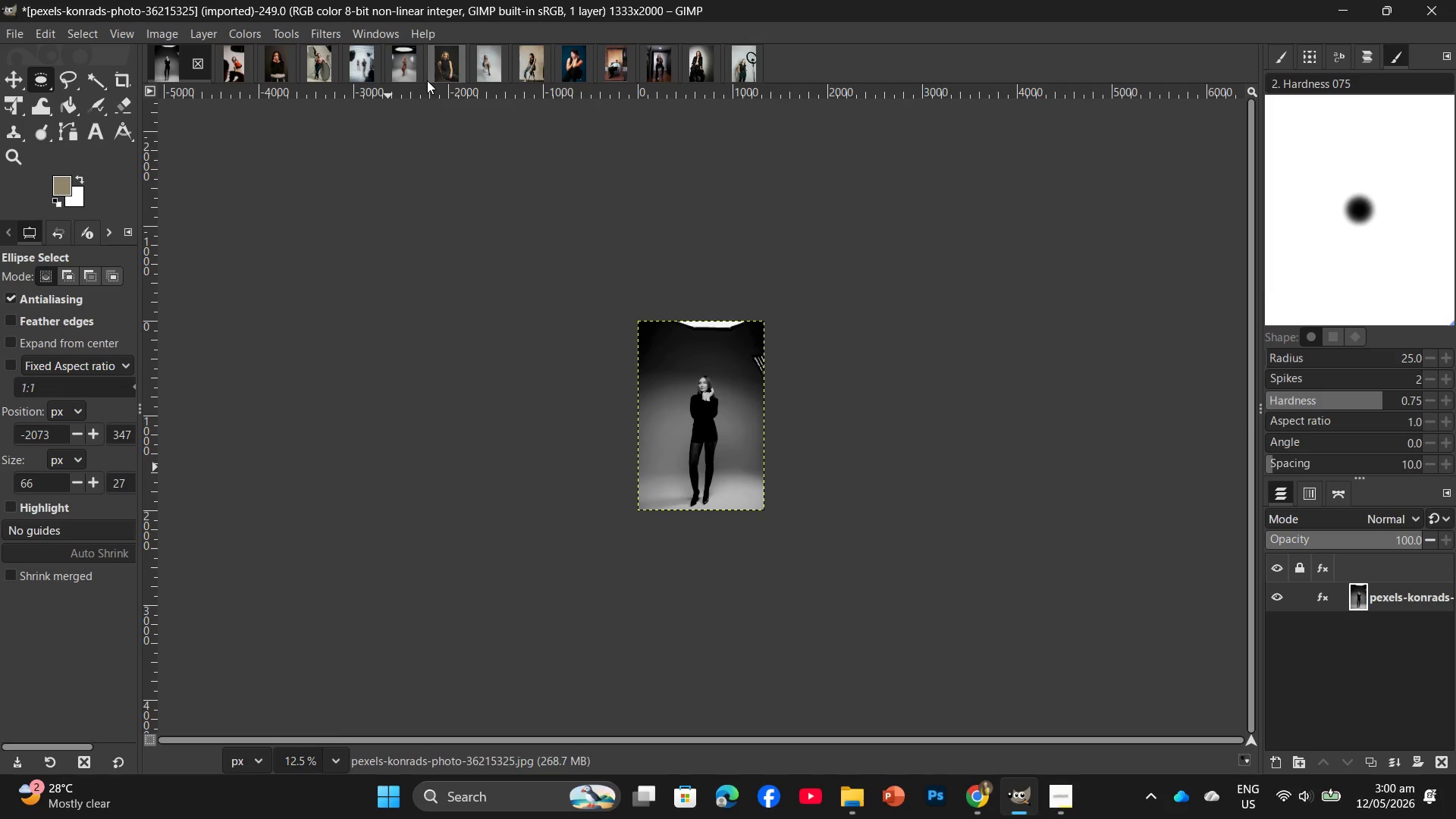 
wait(54.5)
 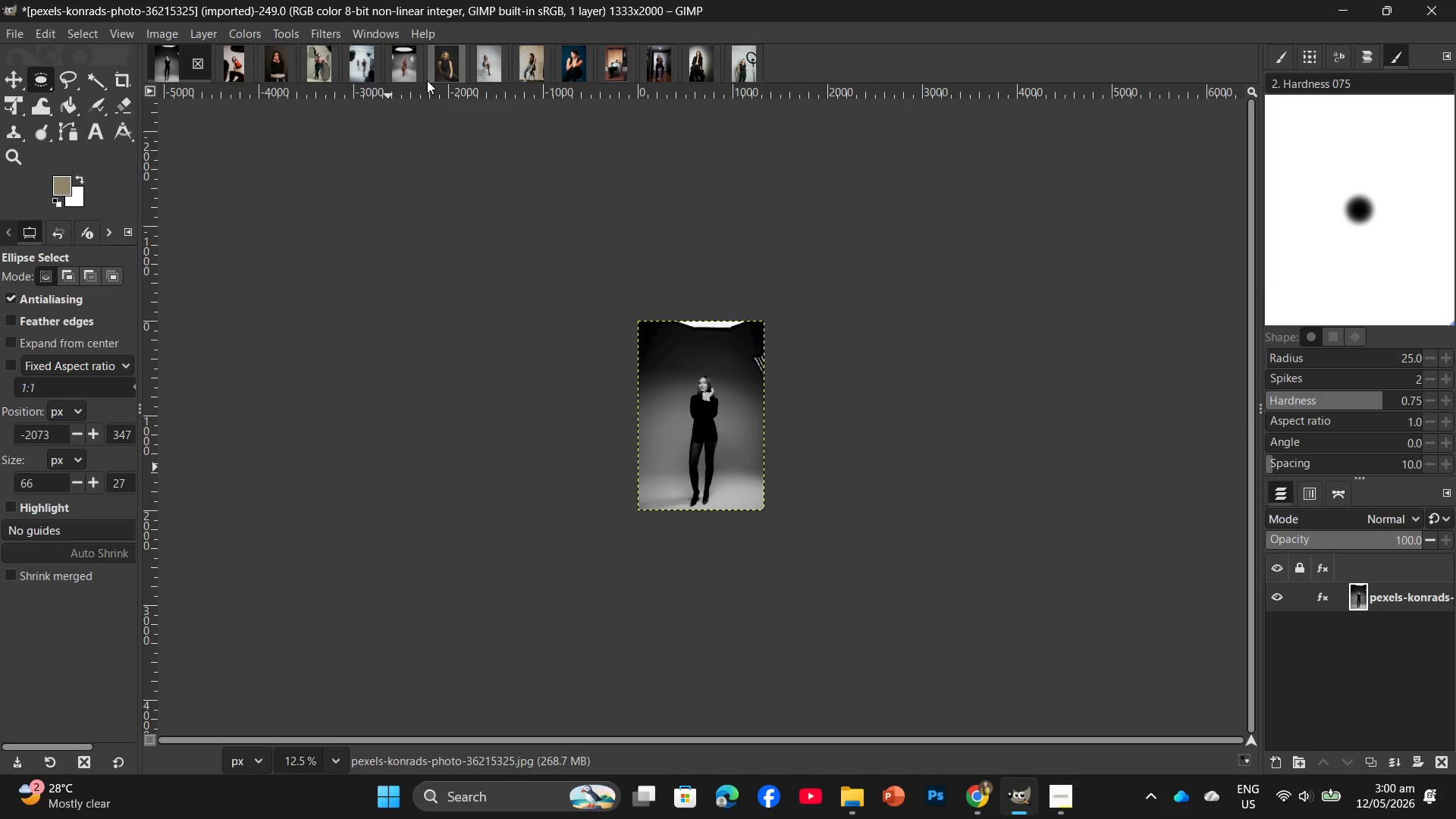 
left_click([853, 800])
 